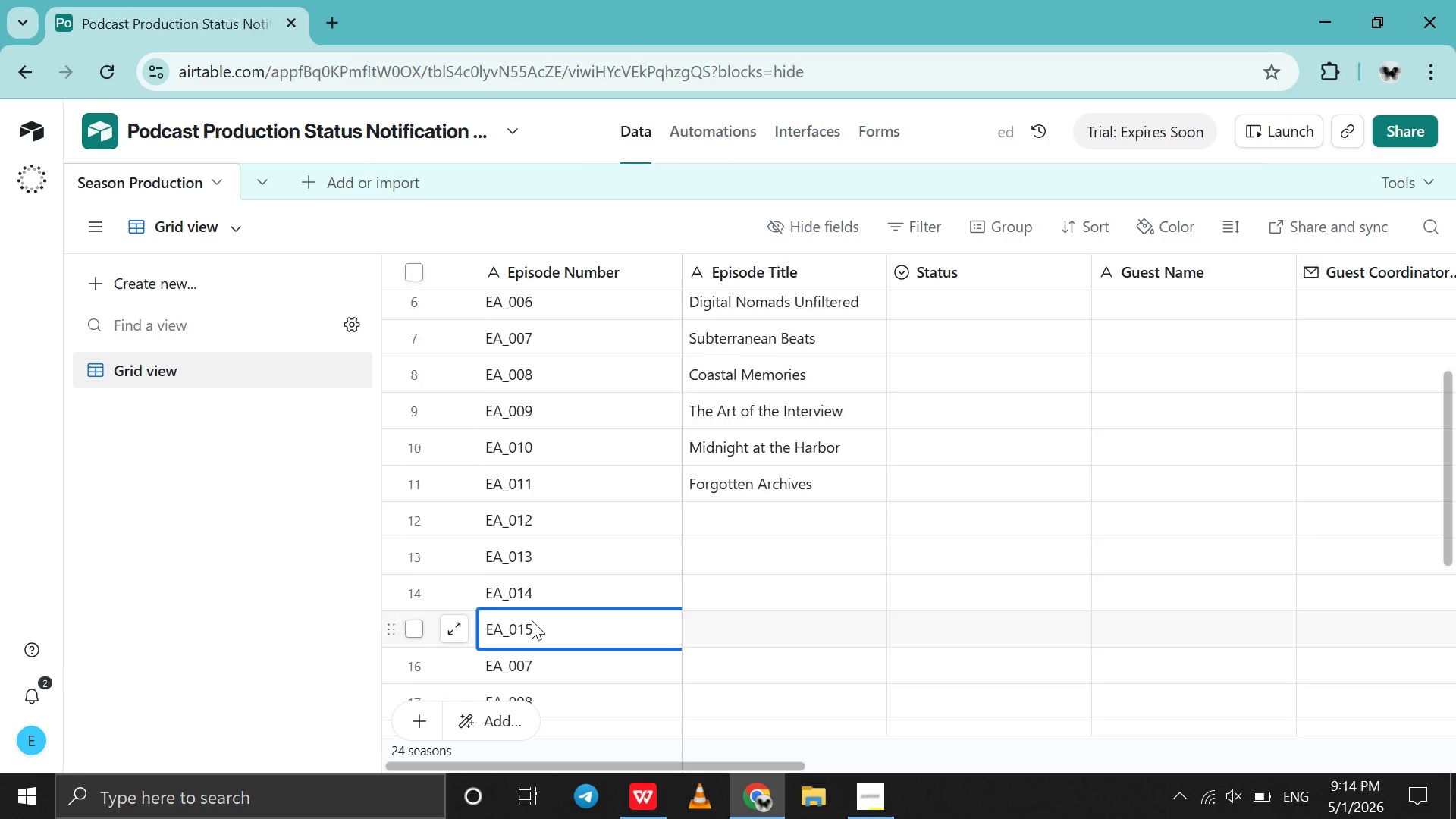 
scroll: coordinate [532, 620], scroll_direction: down, amount: 5.0
 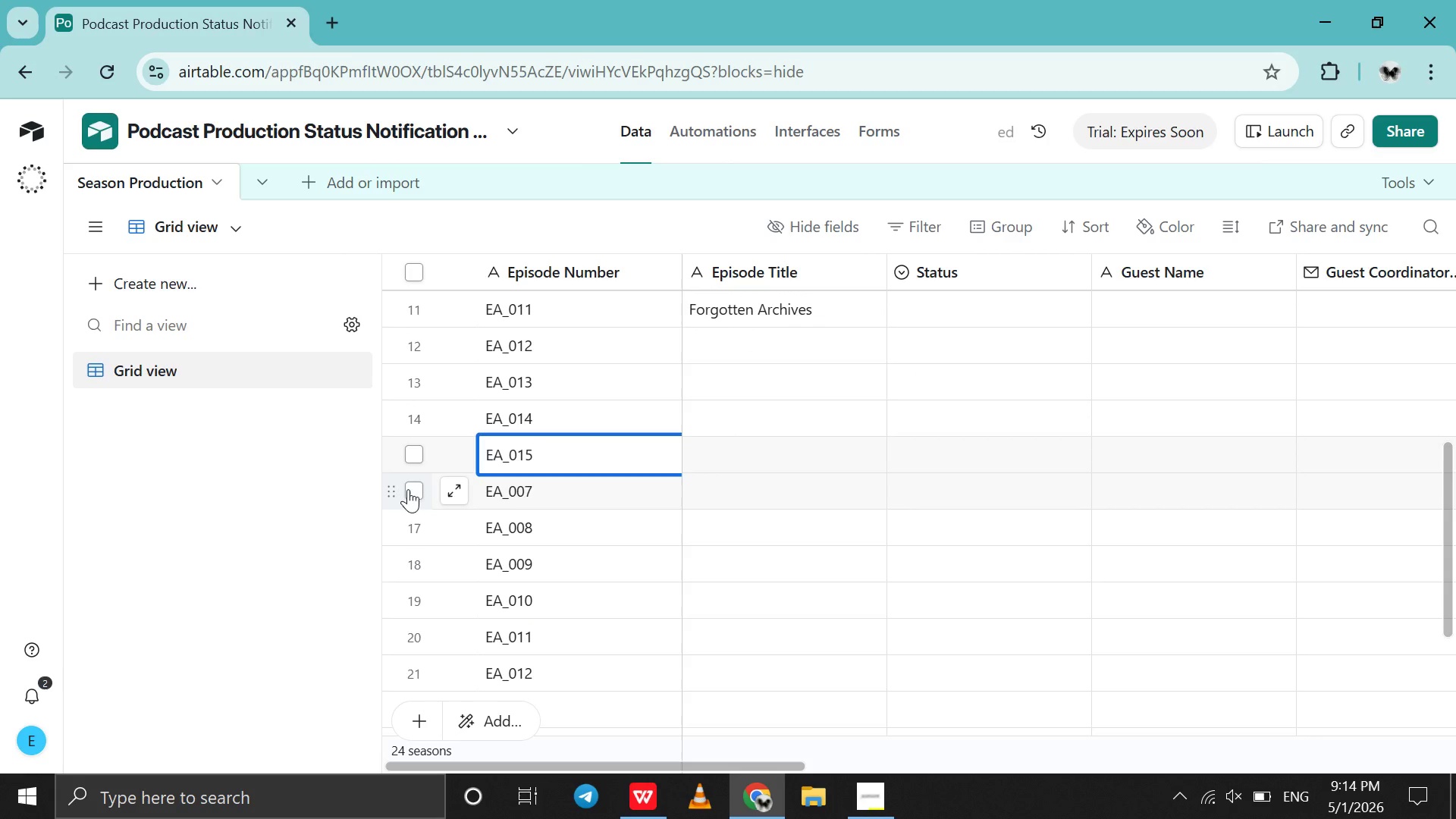 
left_click([408, 489])
 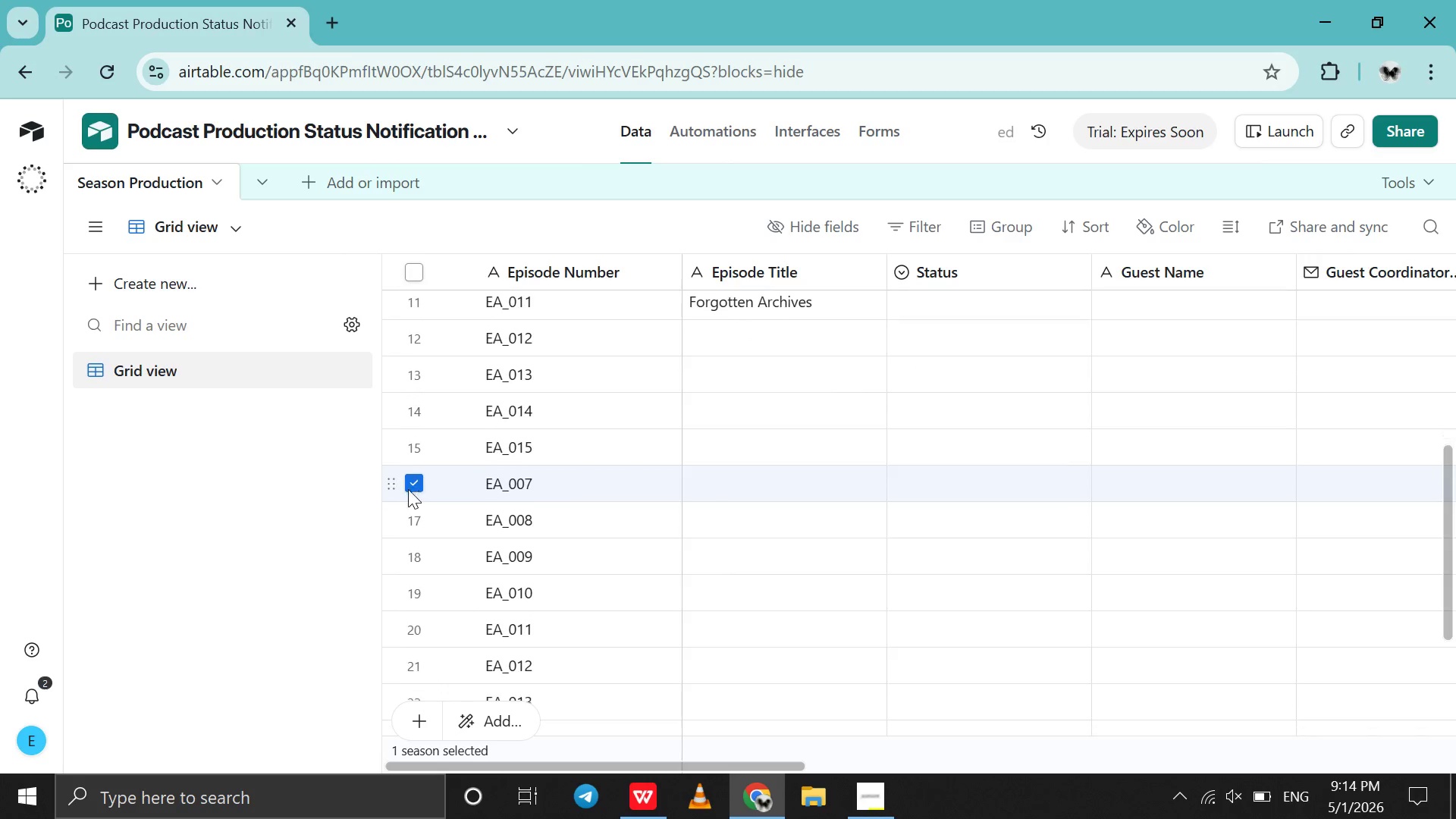 
scroll: coordinate [408, 489], scroll_direction: down, amount: 6.0
 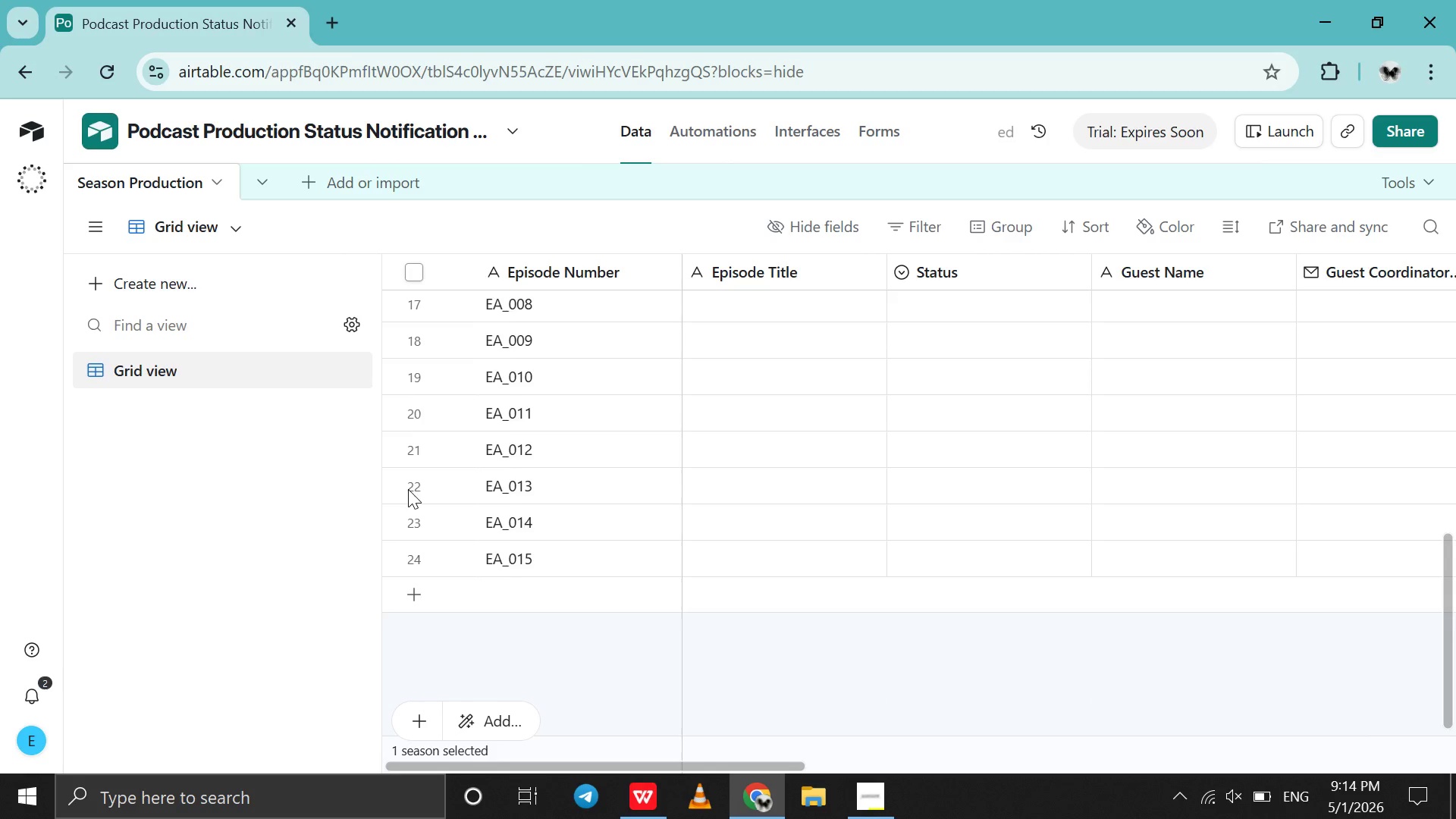 
scroll: coordinate [408, 489], scroll_direction: up, amount: 1.0
 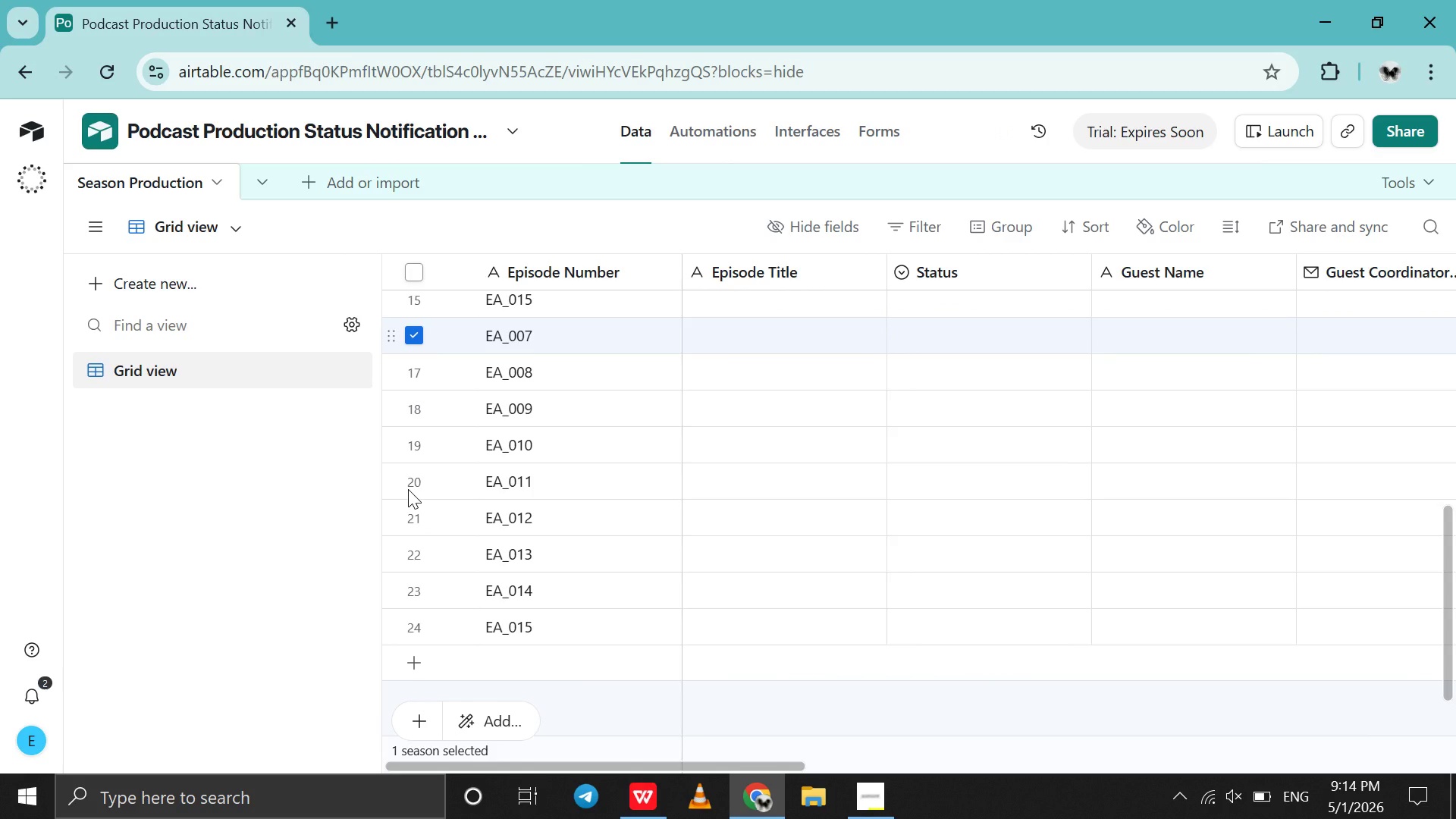 
hold_key(key=ShiftLeft, duration=1.52)
 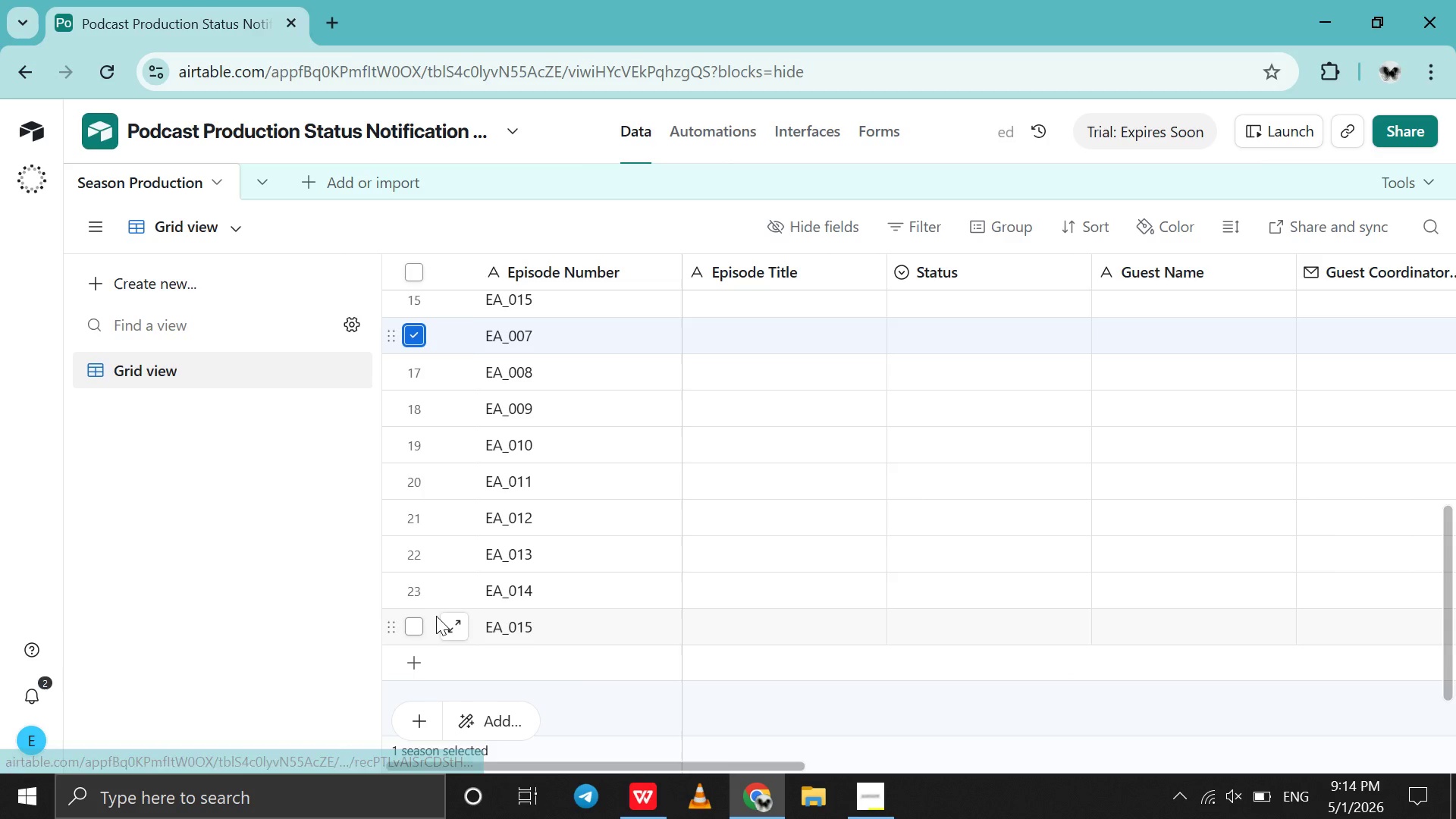 
hold_key(key=ShiftLeft, duration=1.51)
 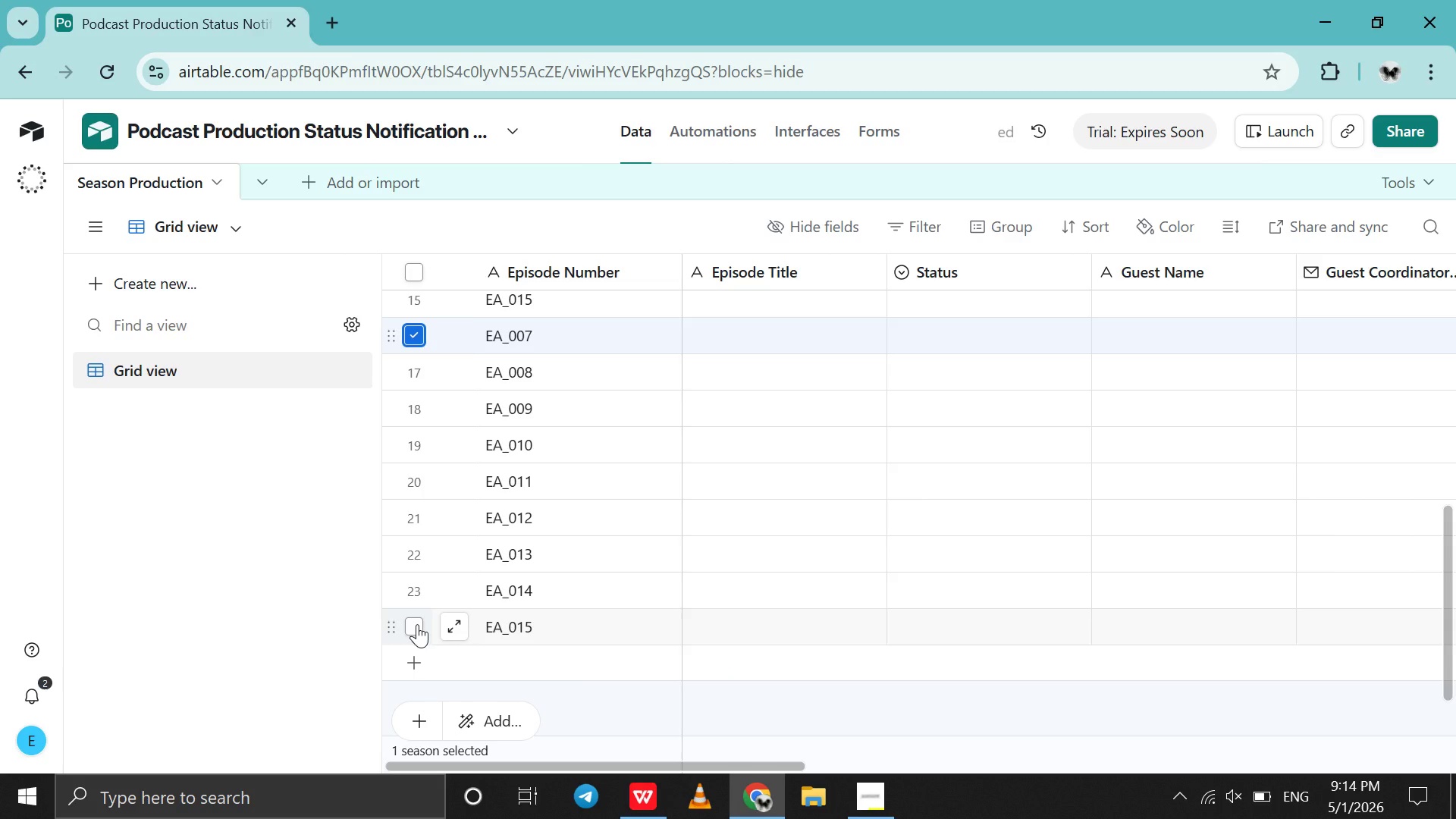 
key(Shift+ShiftLeft)
 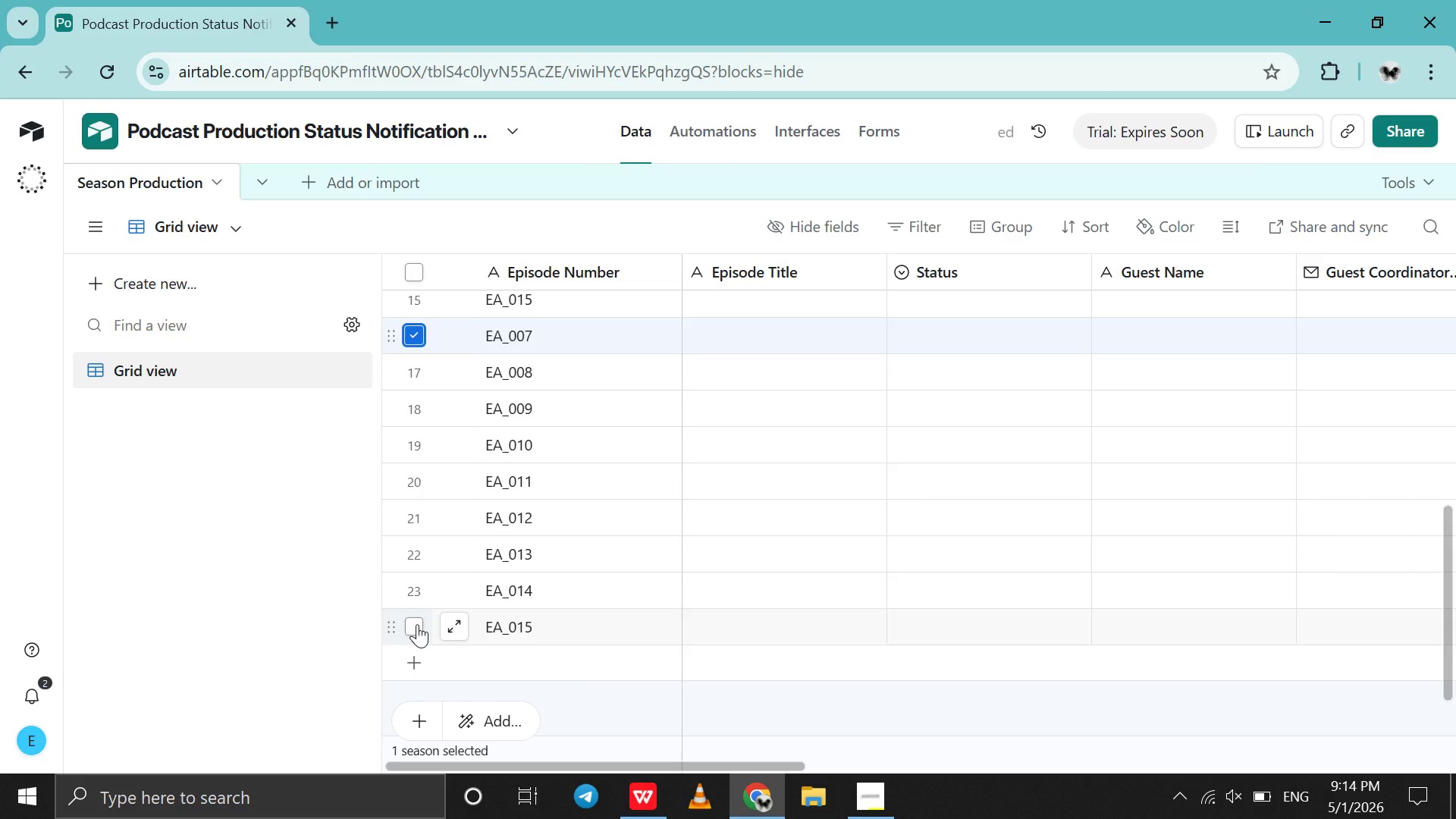 
key(Shift+ShiftLeft)
 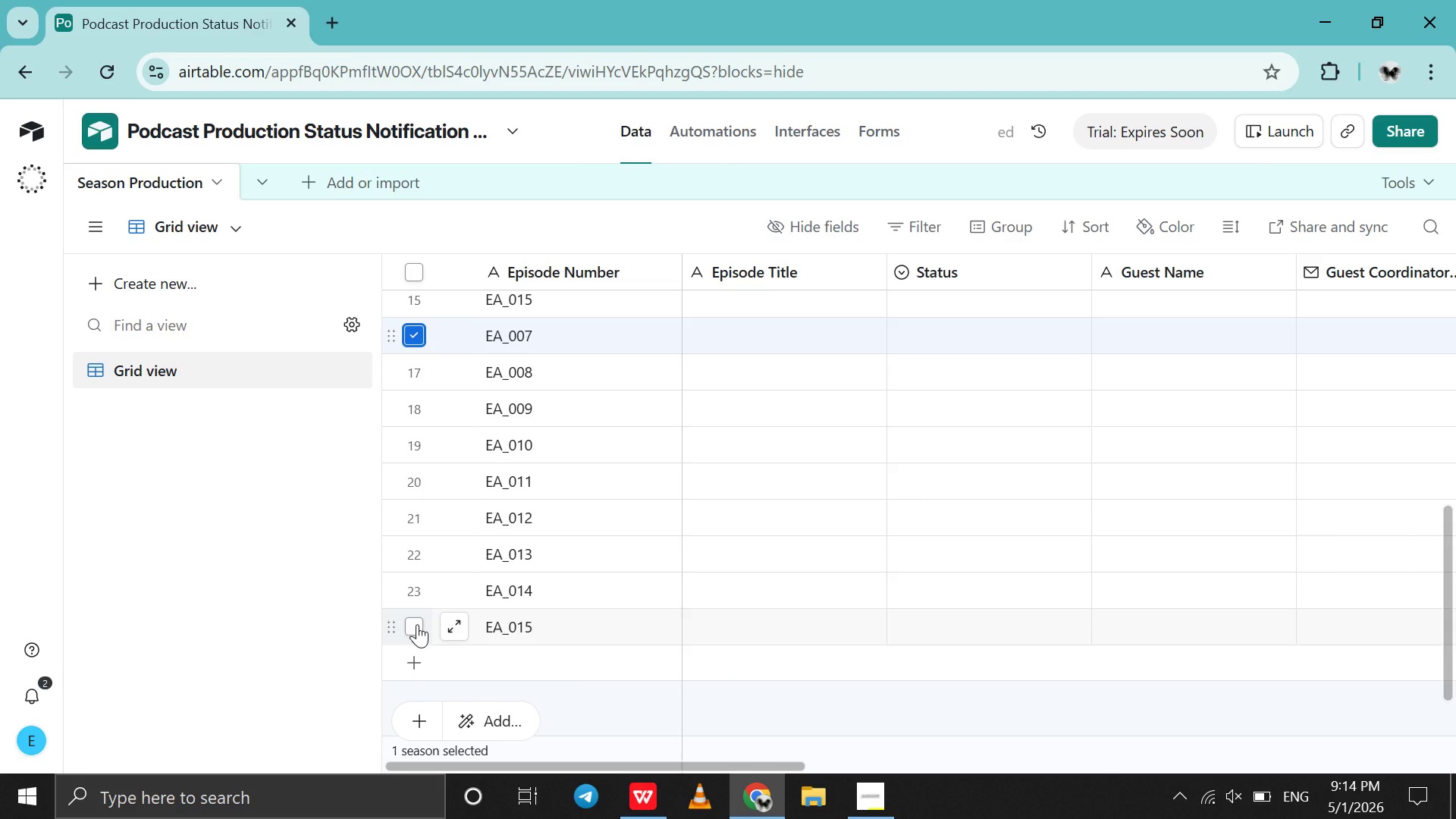 
key(Shift+ShiftLeft)
 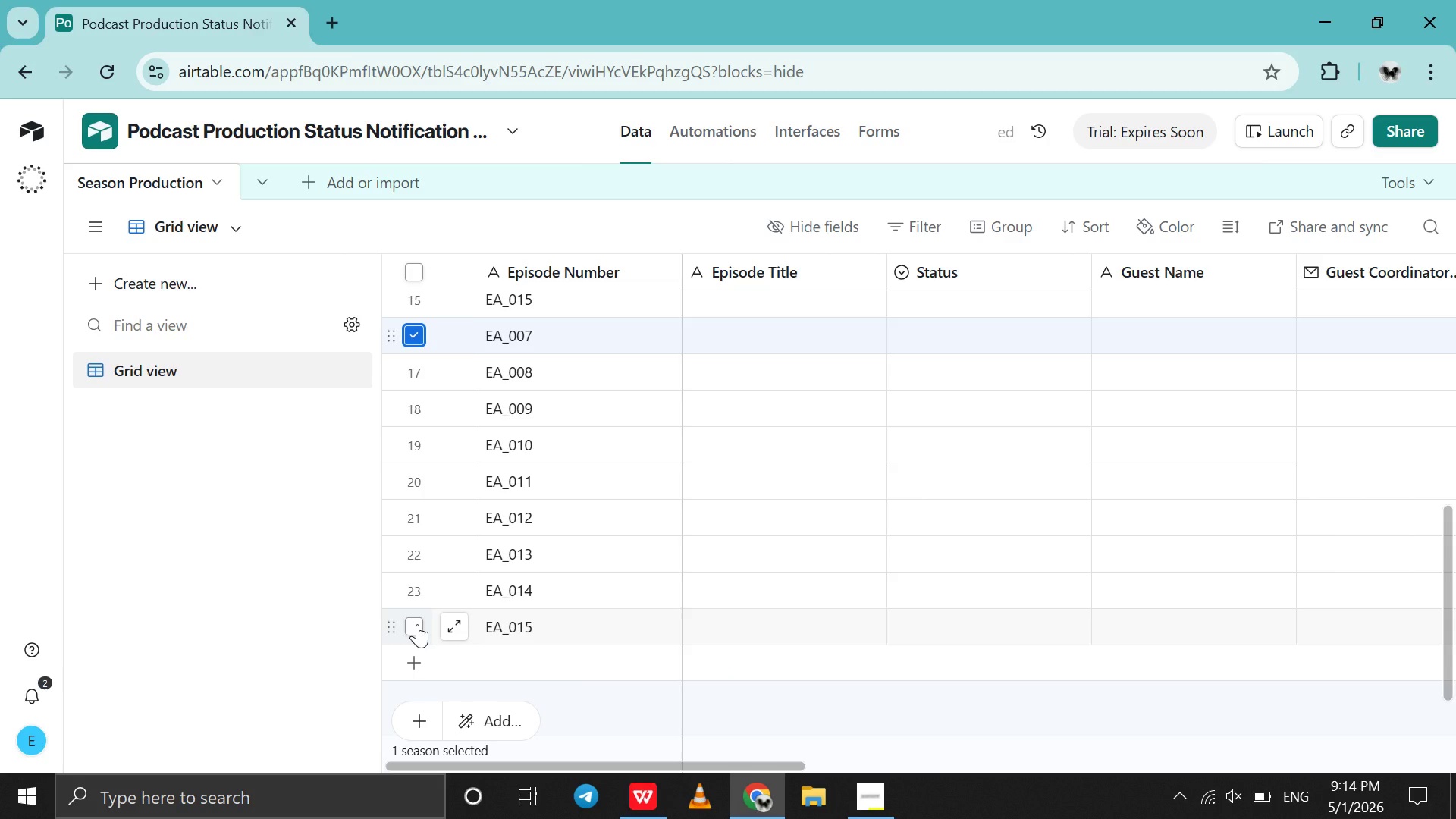 
key(Shift+ShiftLeft)
 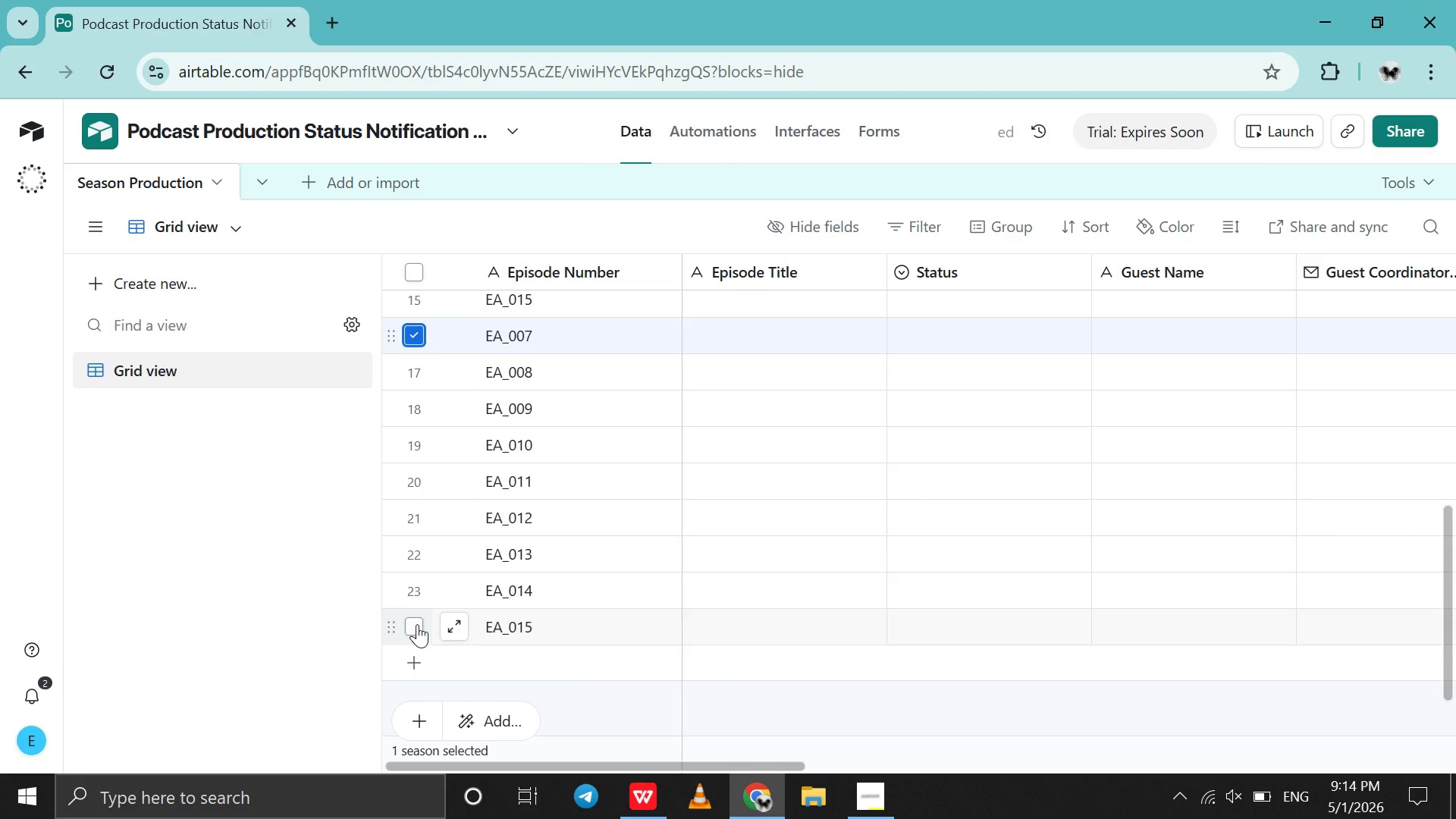 
key(Shift+ShiftLeft)
 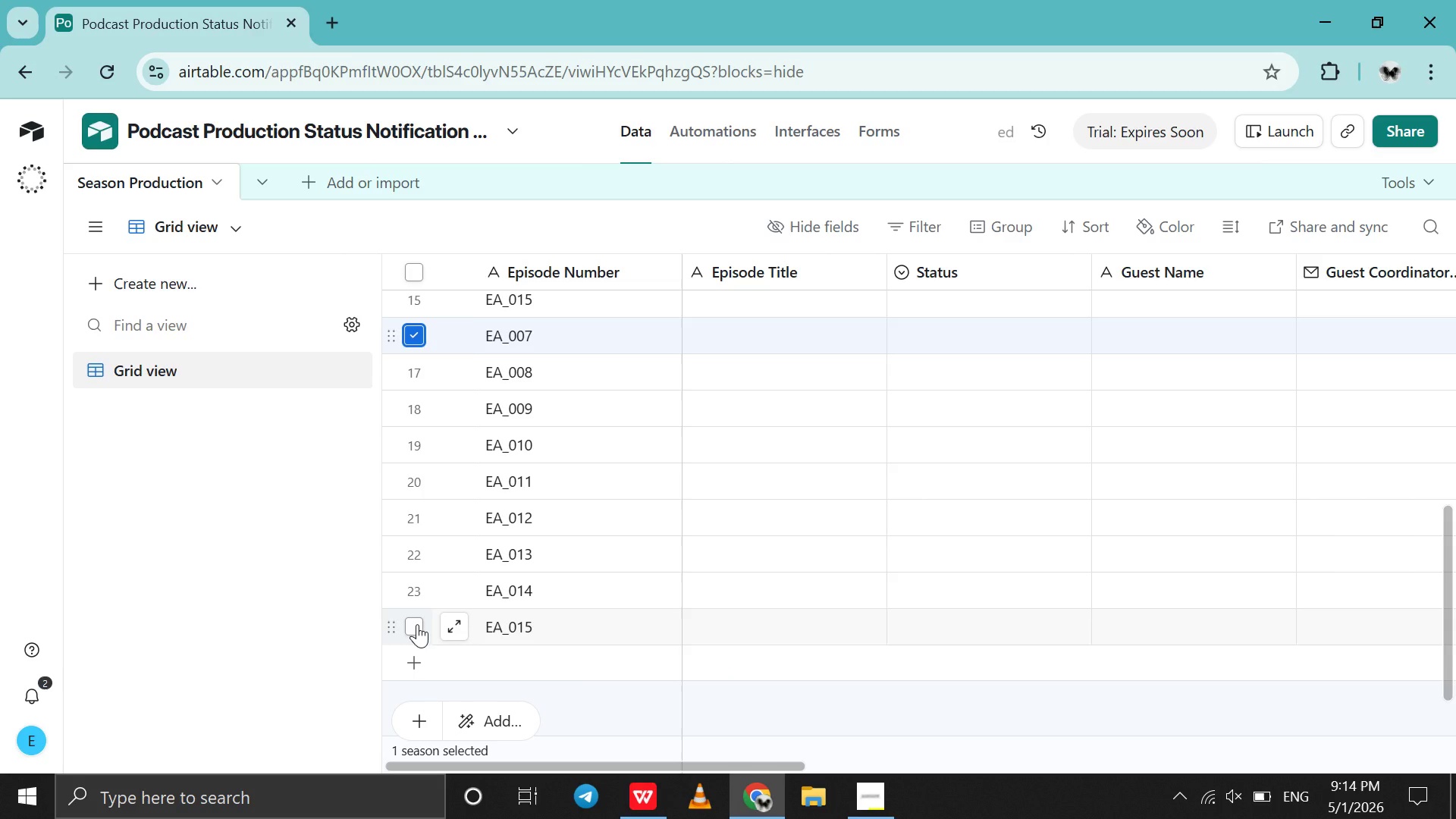 
key(Shift+ShiftLeft)
 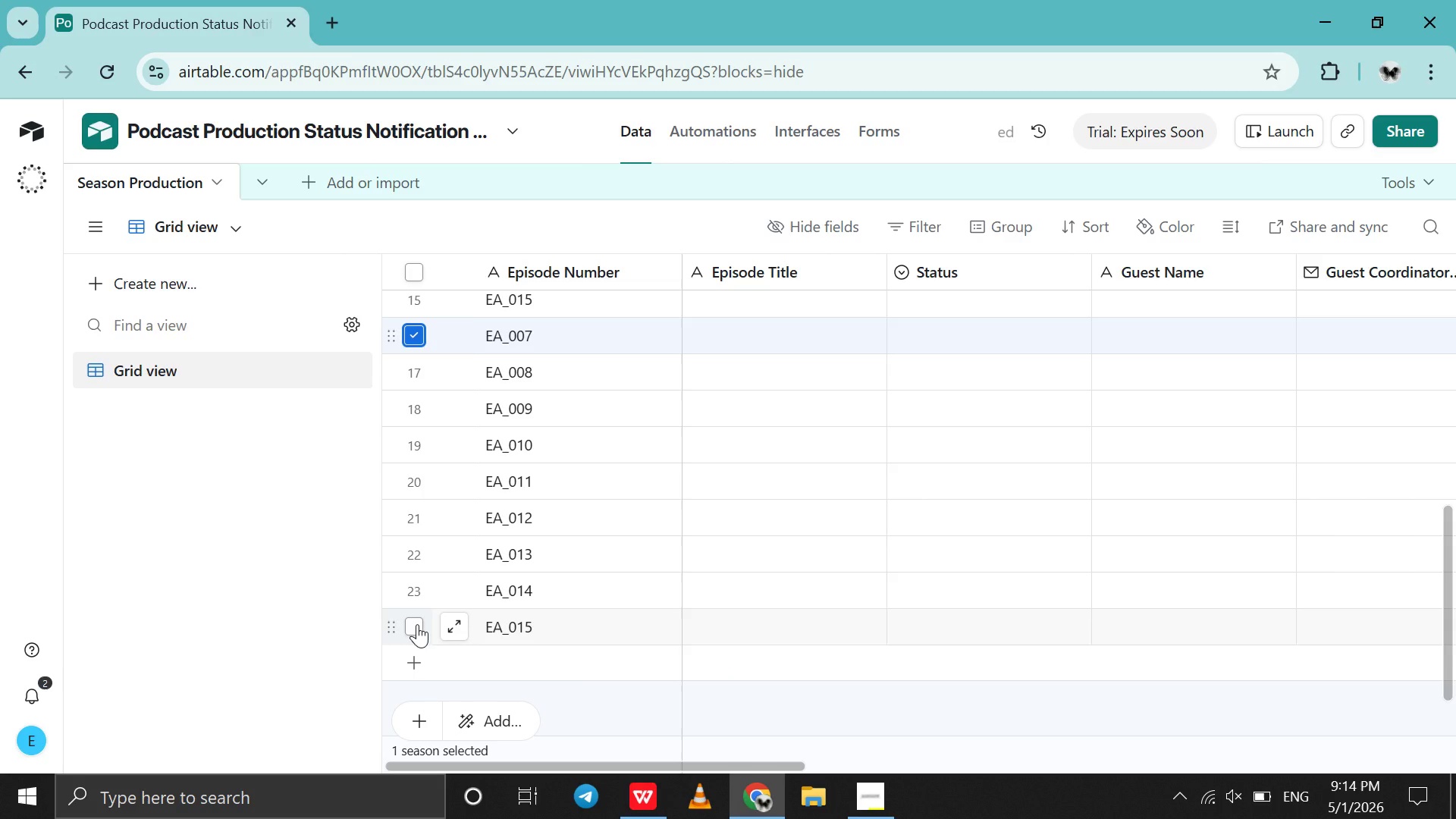 
hold_key(key=ShiftLeft, duration=1.05)
left_click([417, 624])
 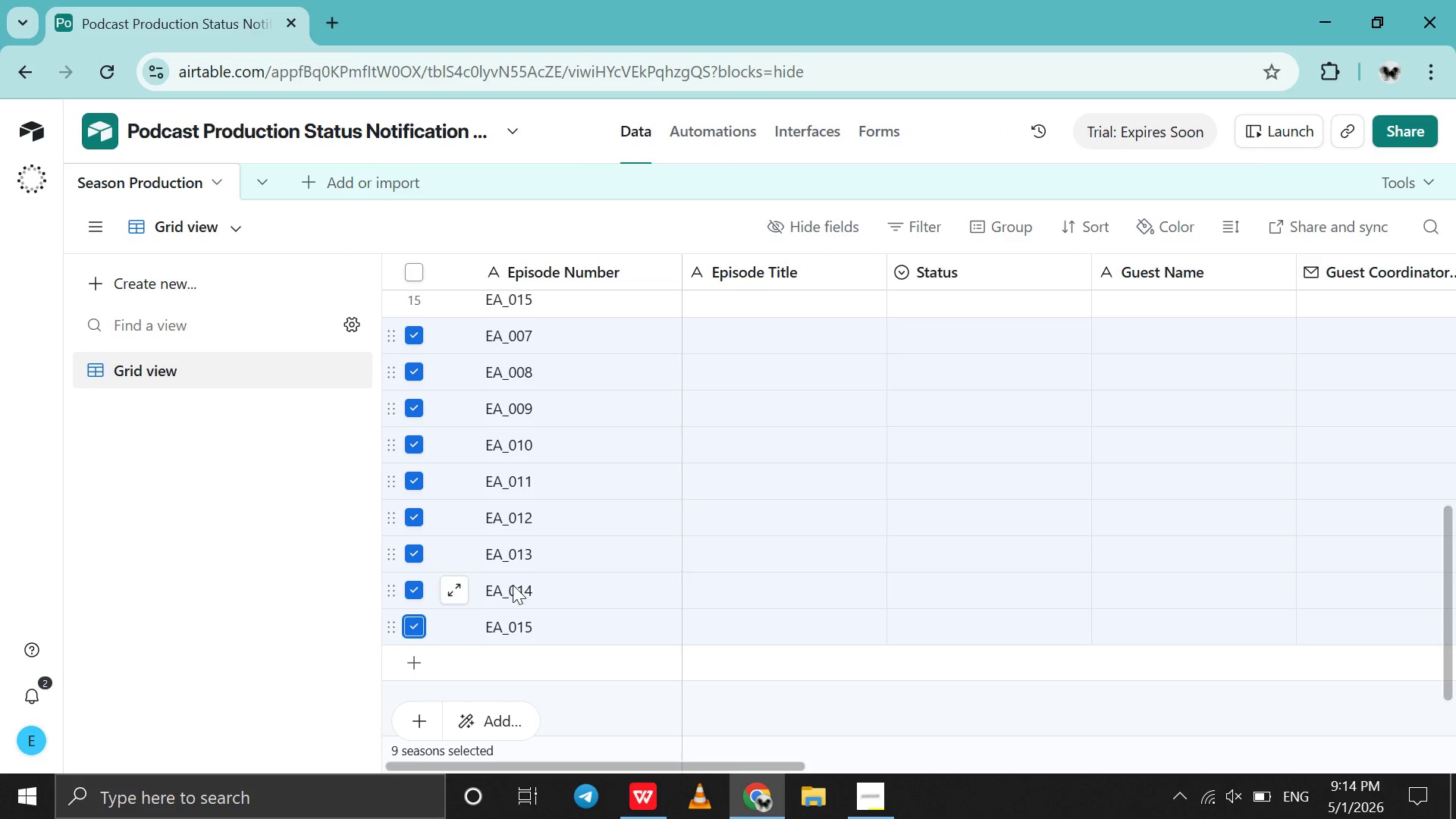 
right_click([513, 585])
 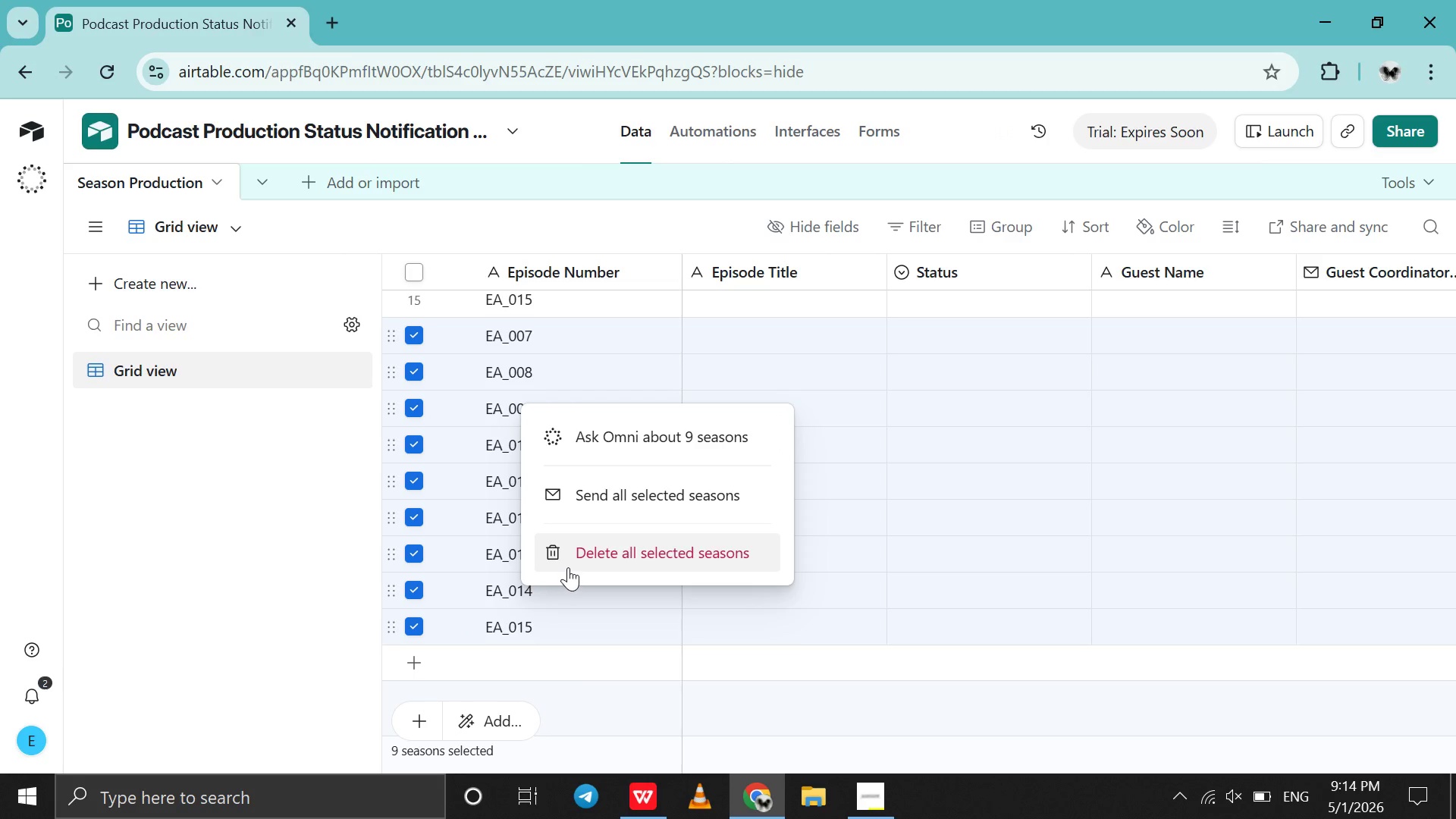 
left_click([568, 567])
 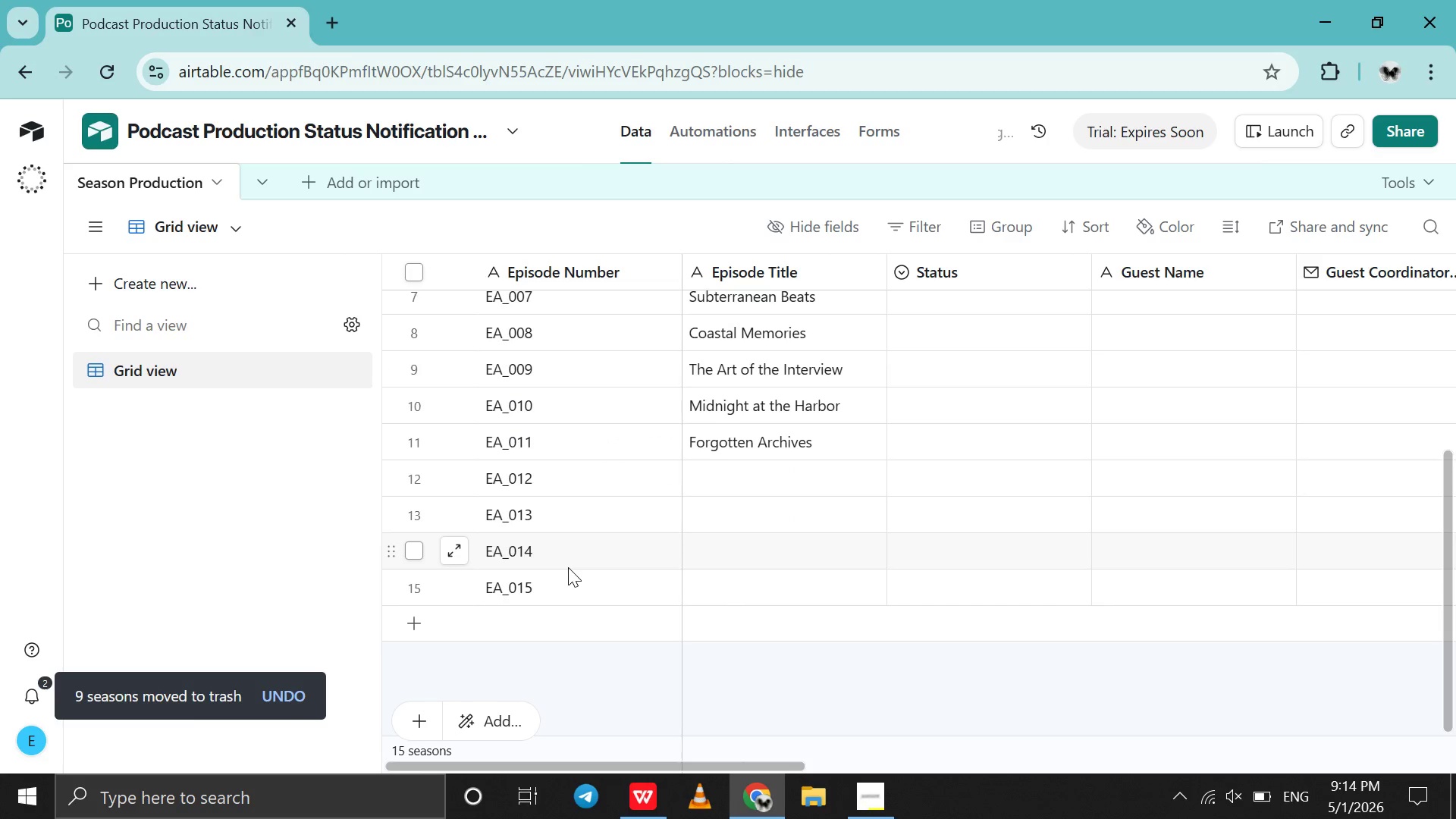 
scroll: coordinate [568, 567], scroll_direction: up, amount: 3.0
 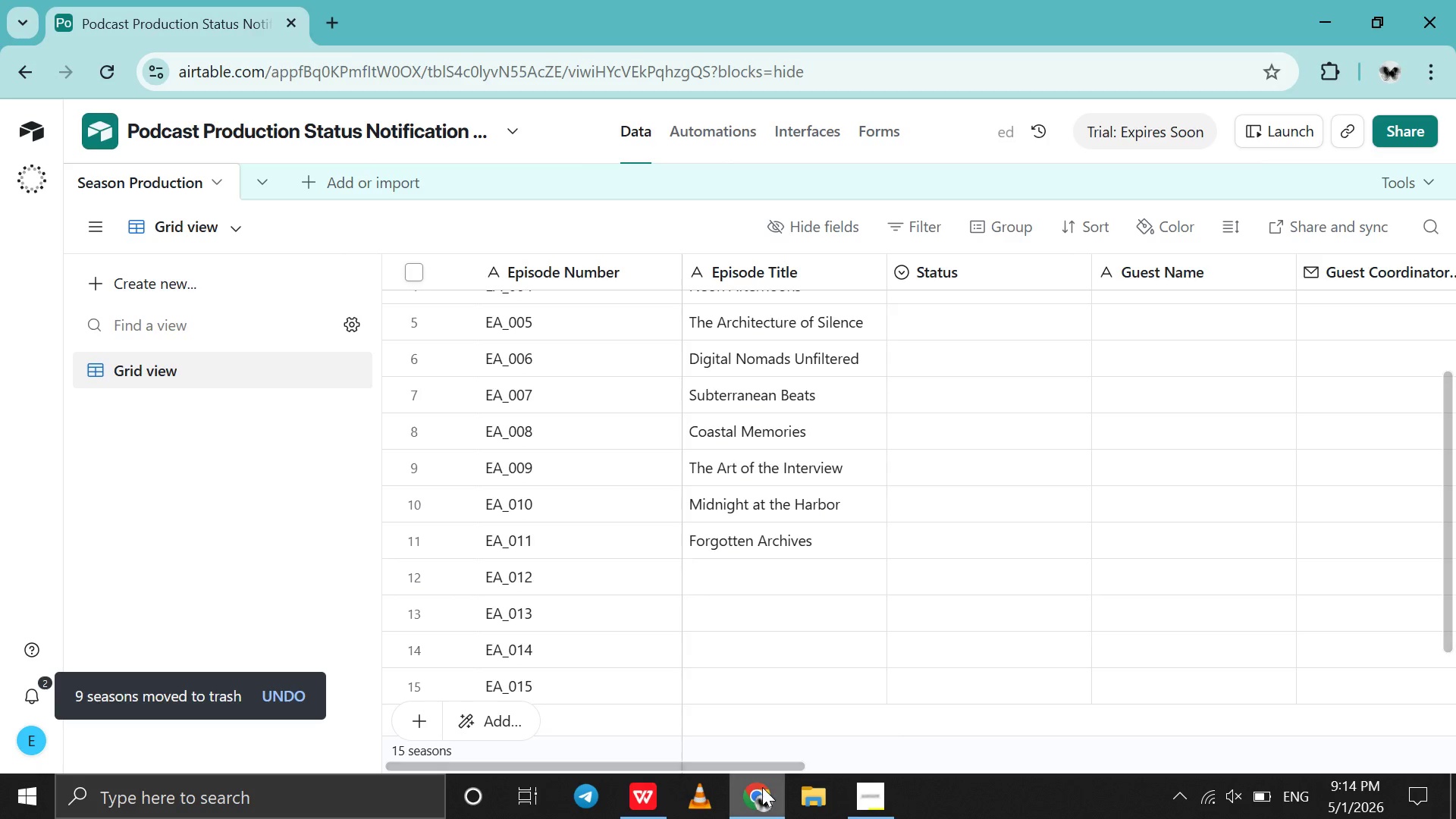 
left_click([762, 790])
 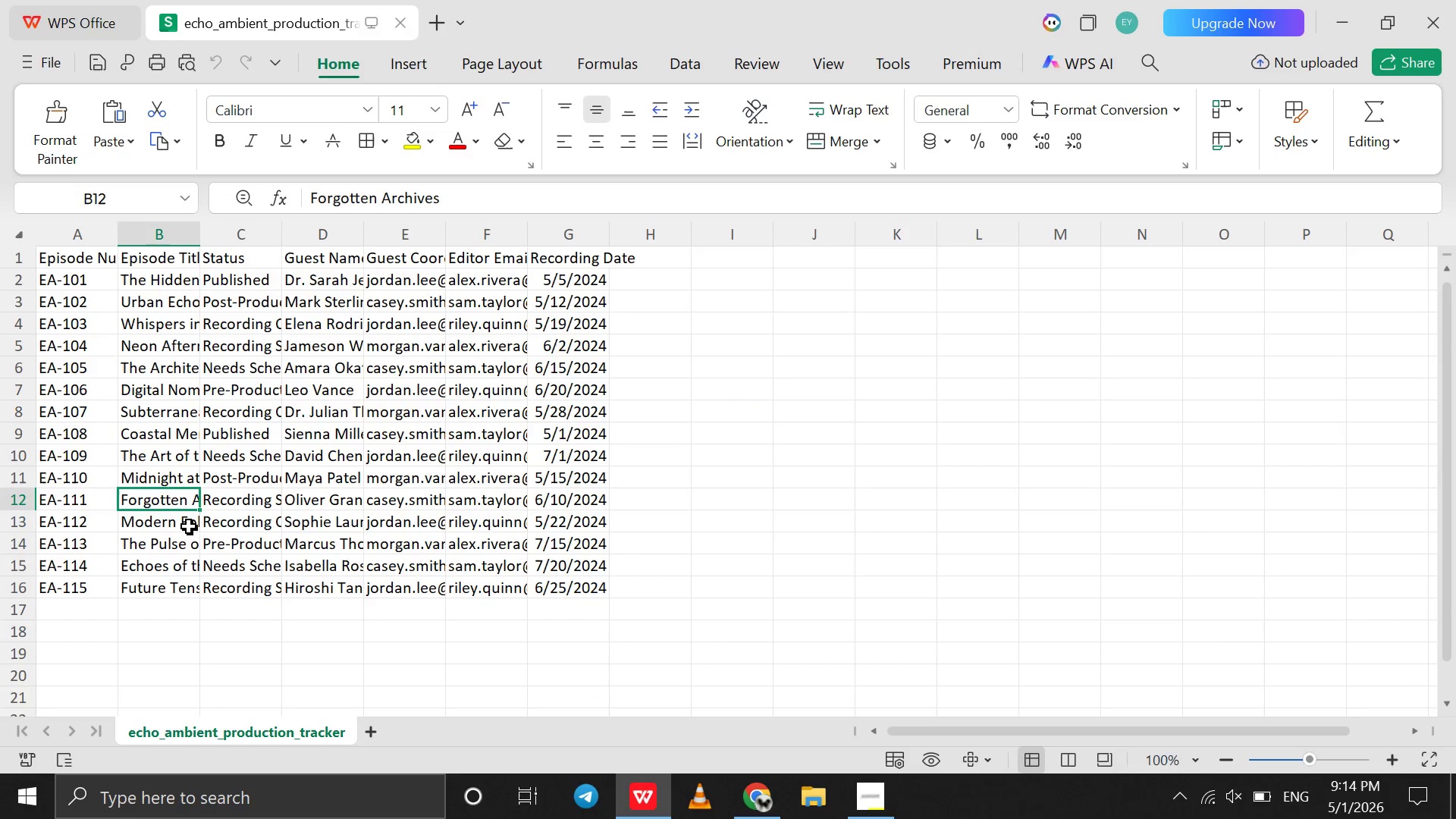 
left_click([180, 526])
 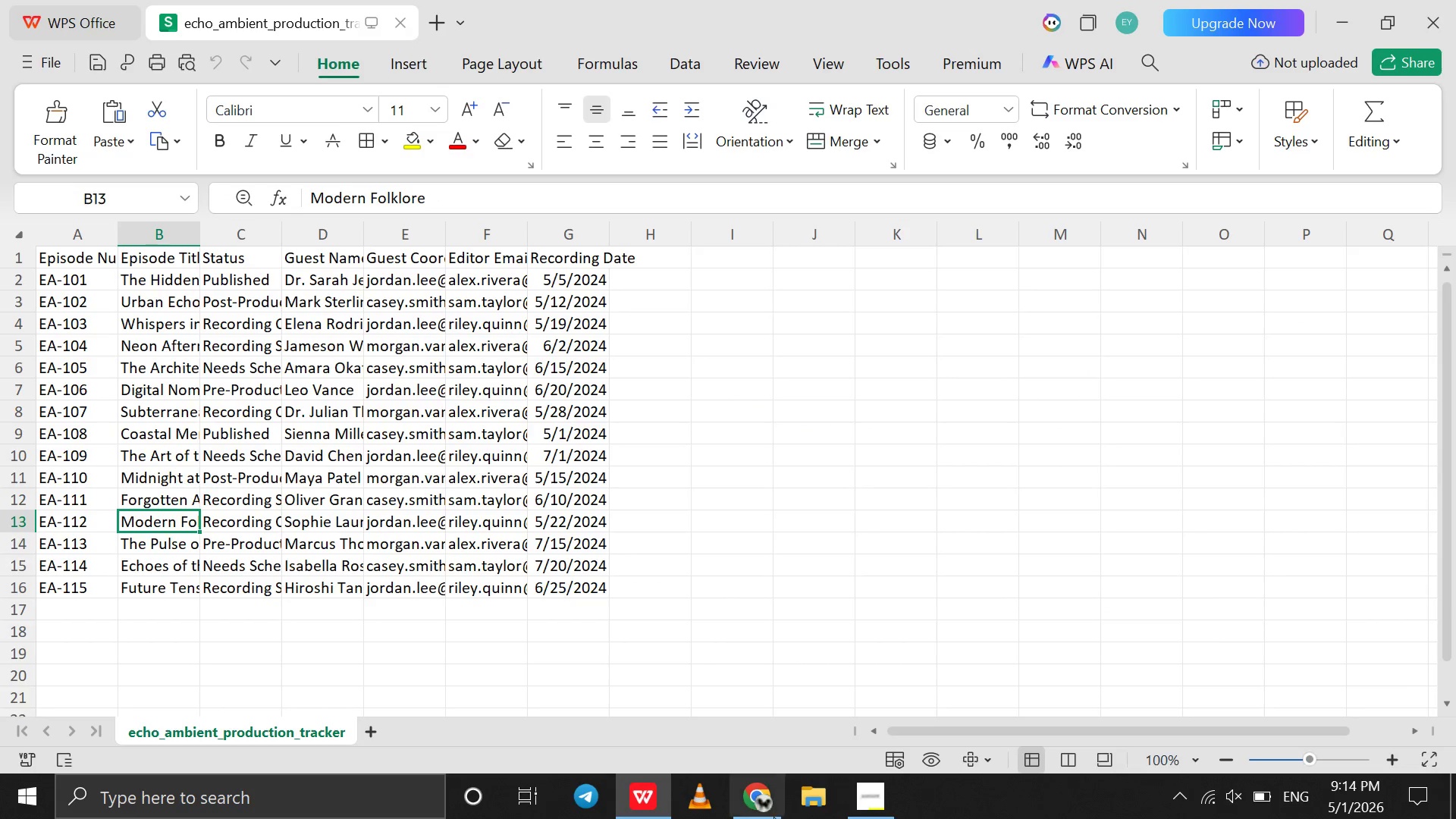 
left_click([771, 811])
 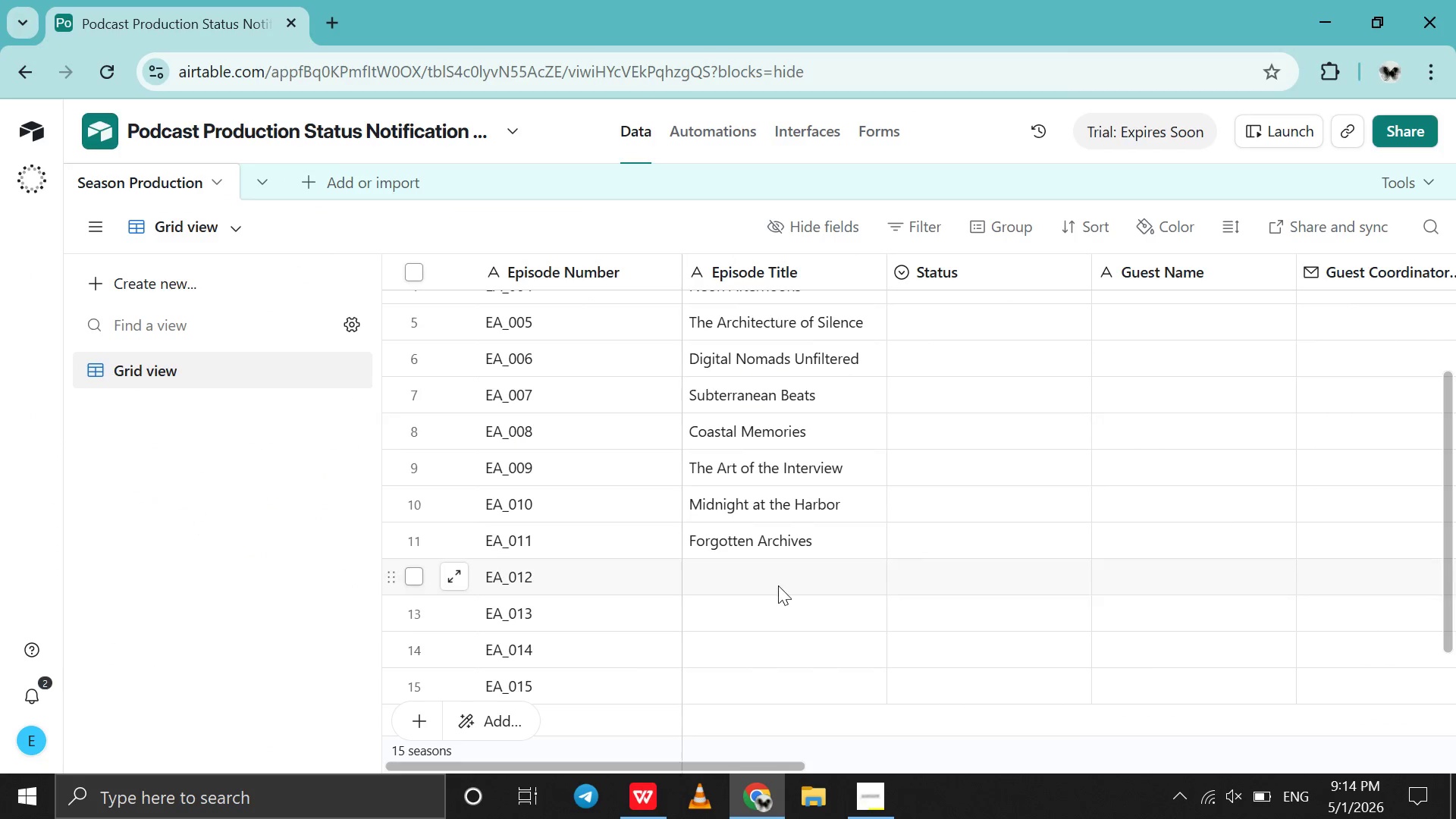 
left_click([775, 576])
 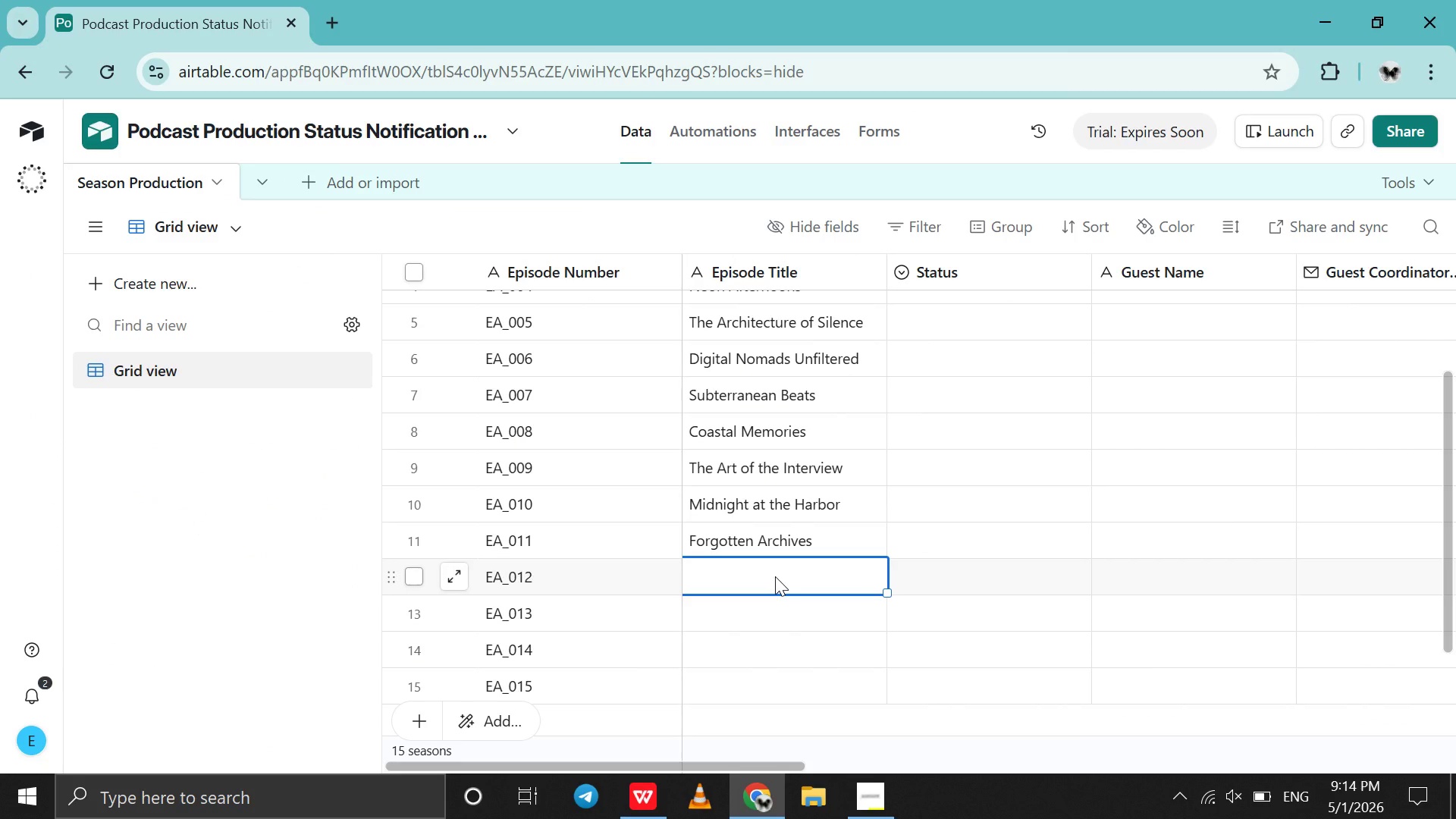 
type(mM)
key(Backspace)
key(Backspace)
type(Modern Folklore )
key(Backspace)
 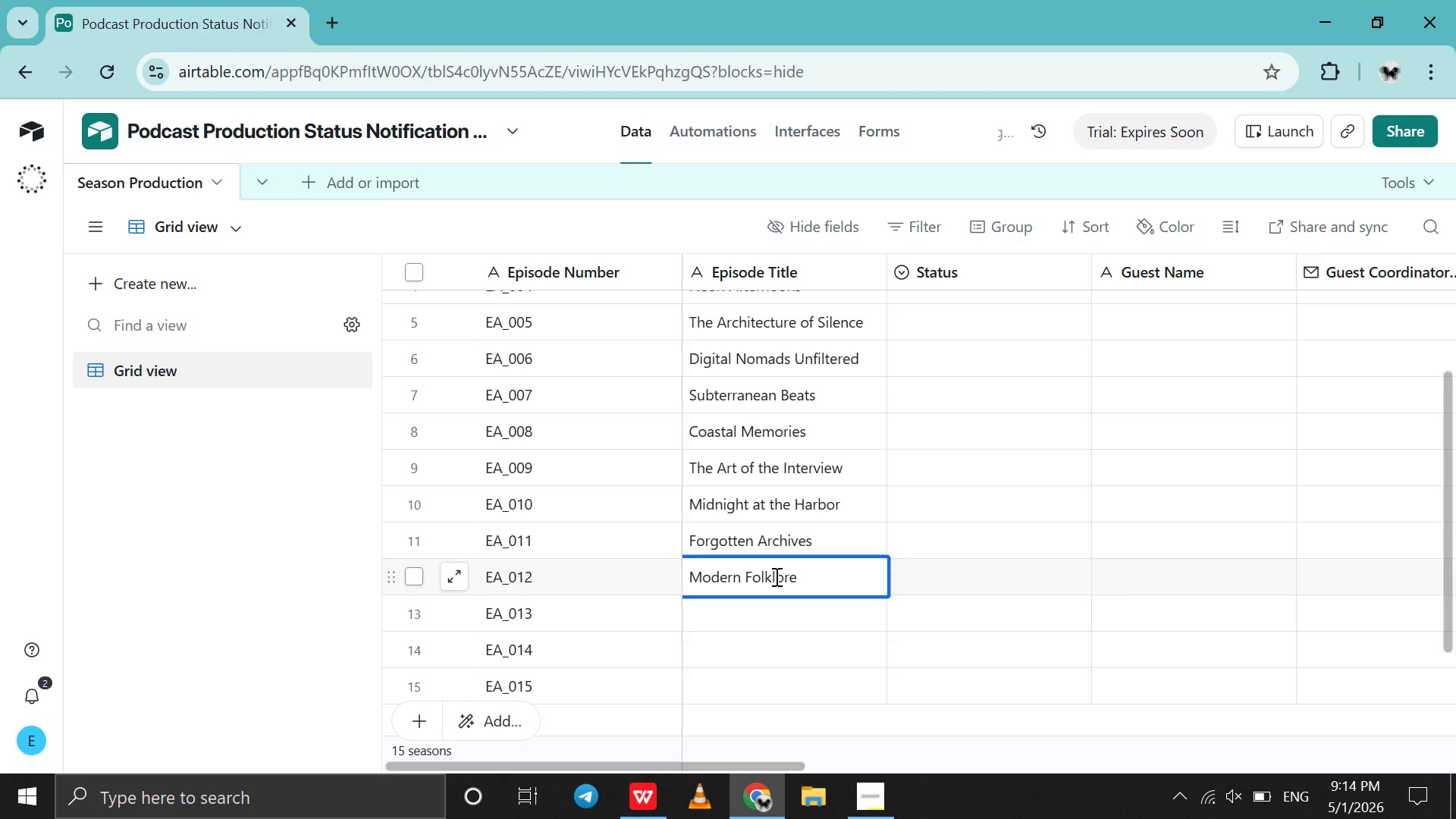 
left_click([764, 608])
 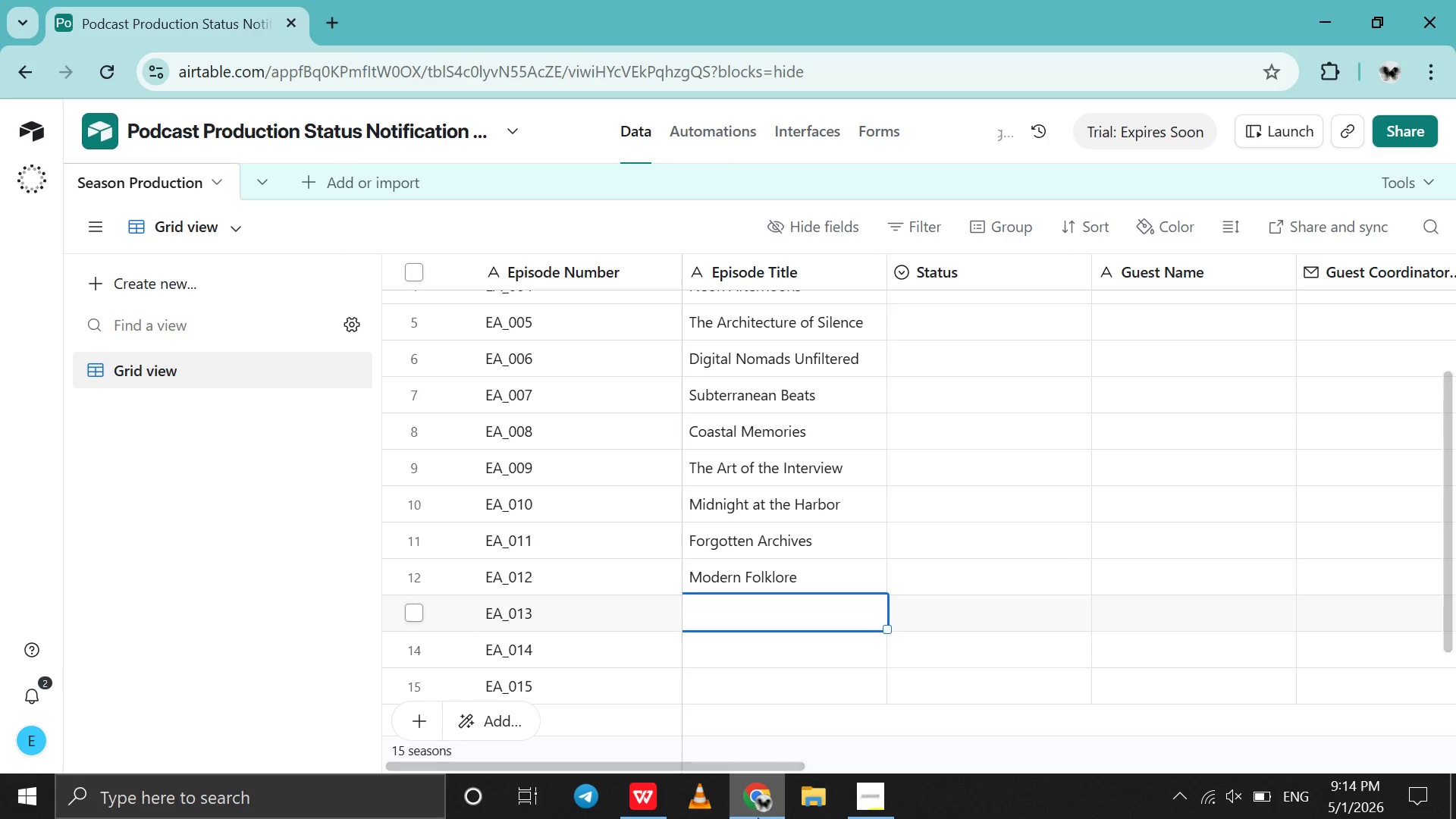 
left_click([758, 817])
 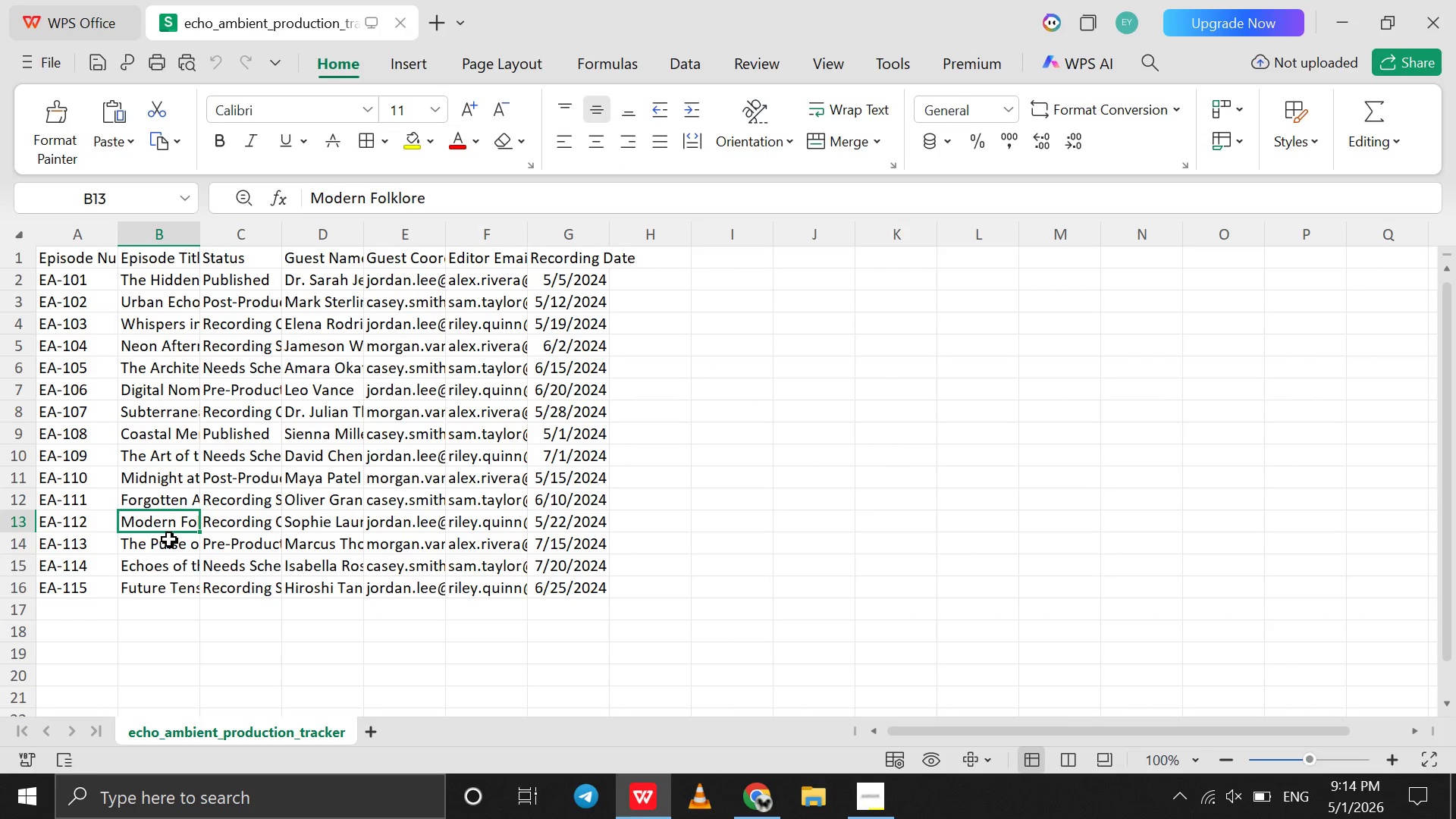 
left_click([165, 542])
 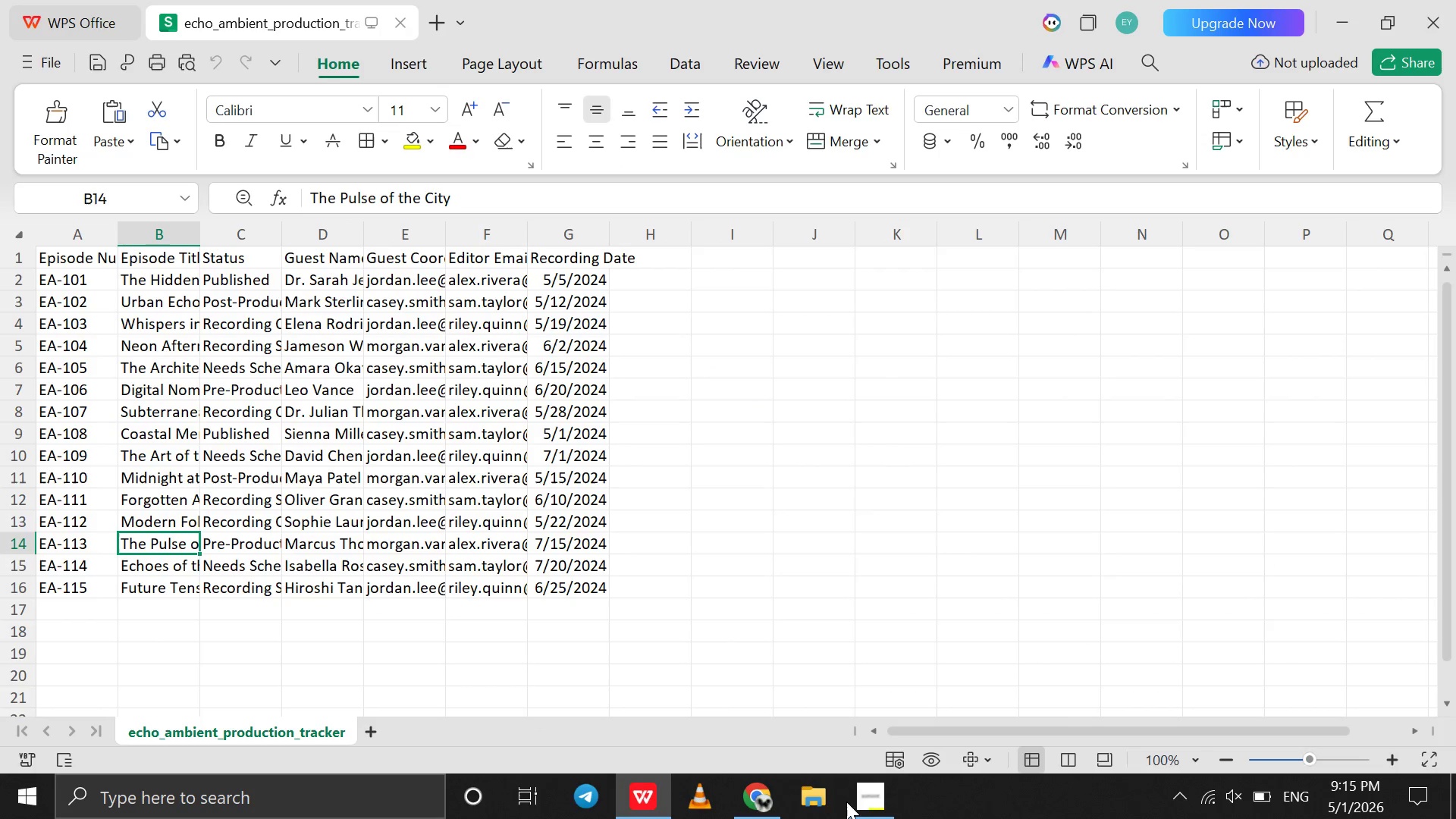 
left_click([777, 801])
 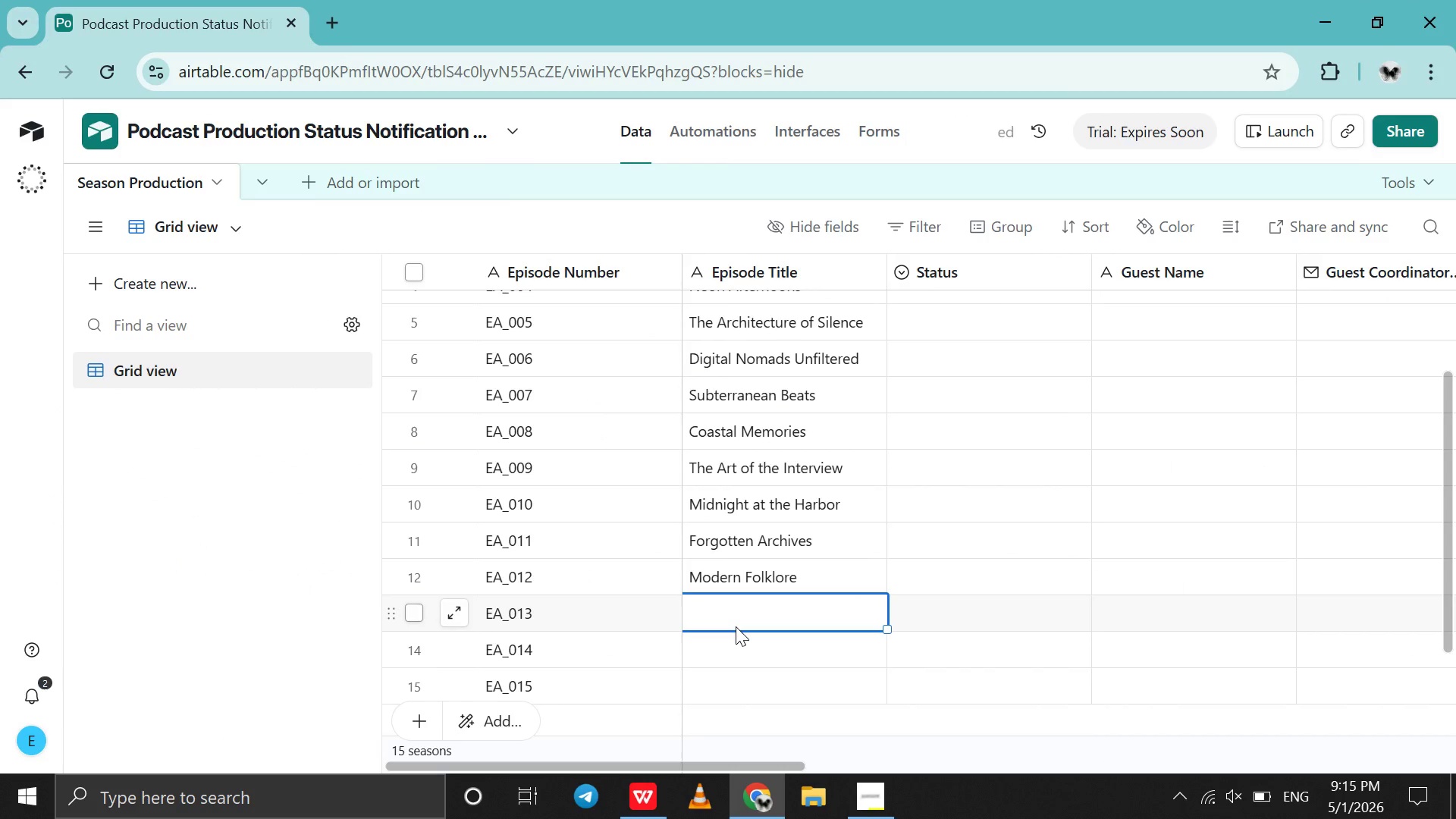 
type(The Pulse of the City)
 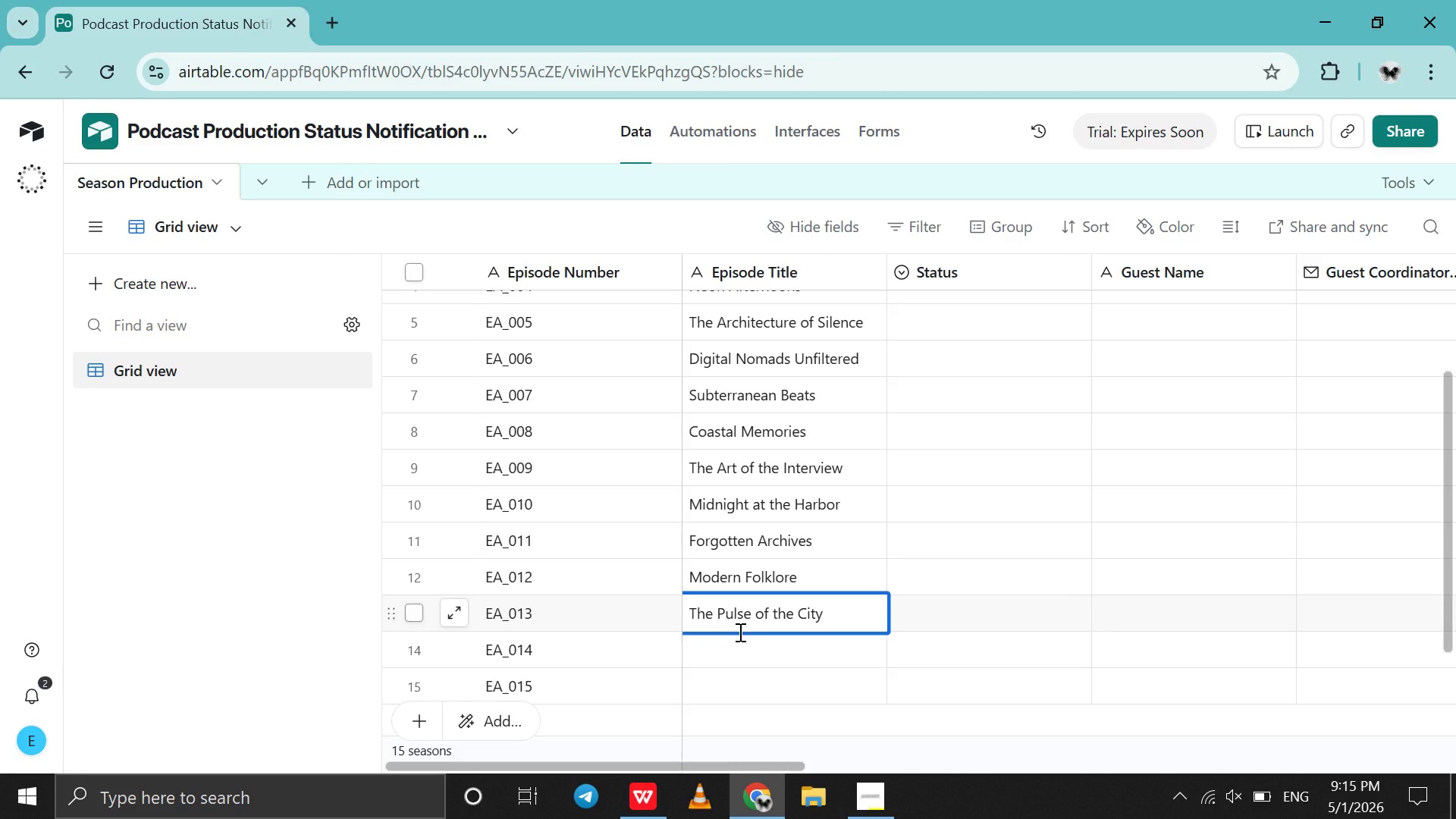 
left_click([743, 654])
 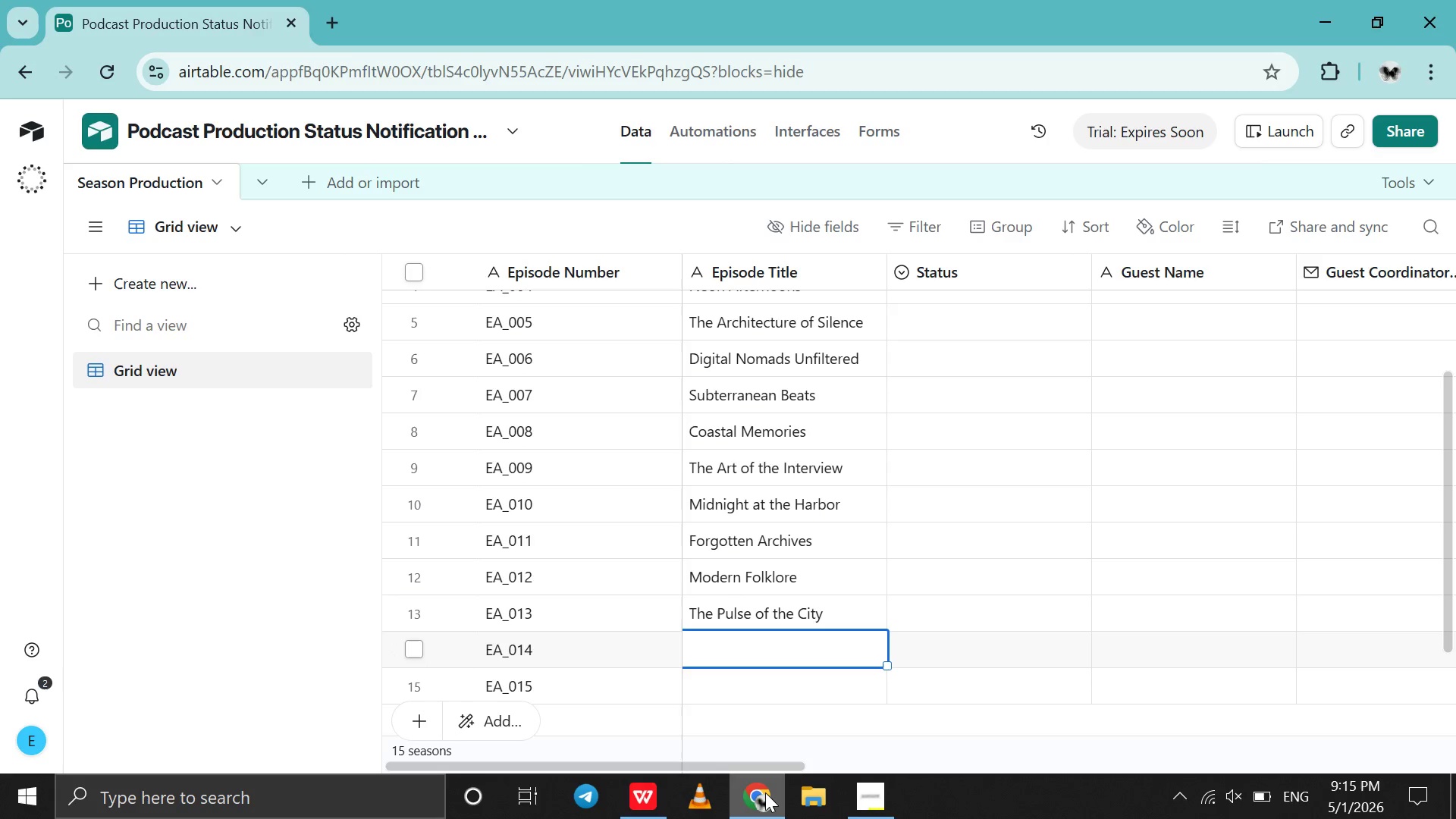 
left_click([765, 792])
 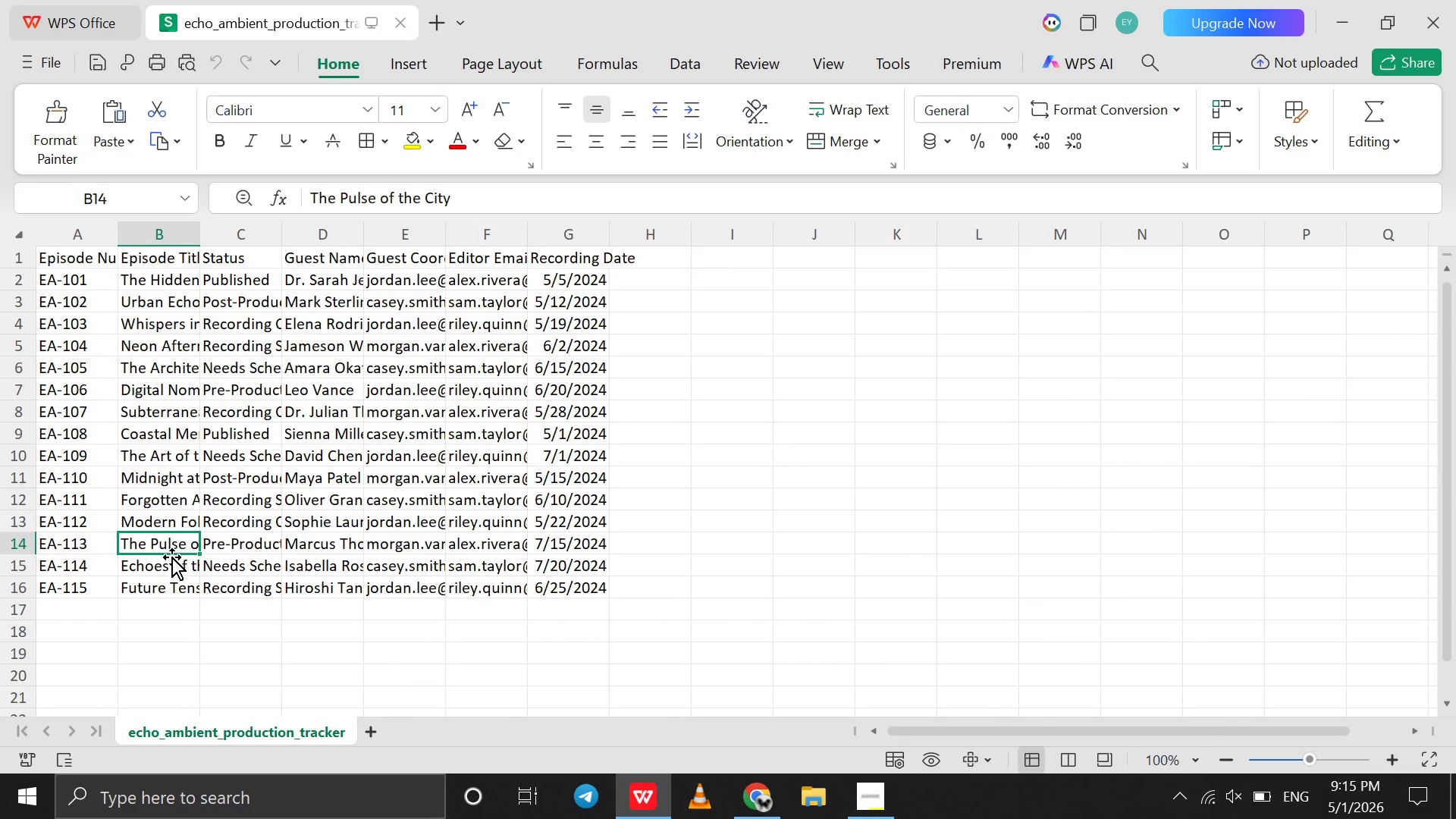 
left_click([165, 561])
 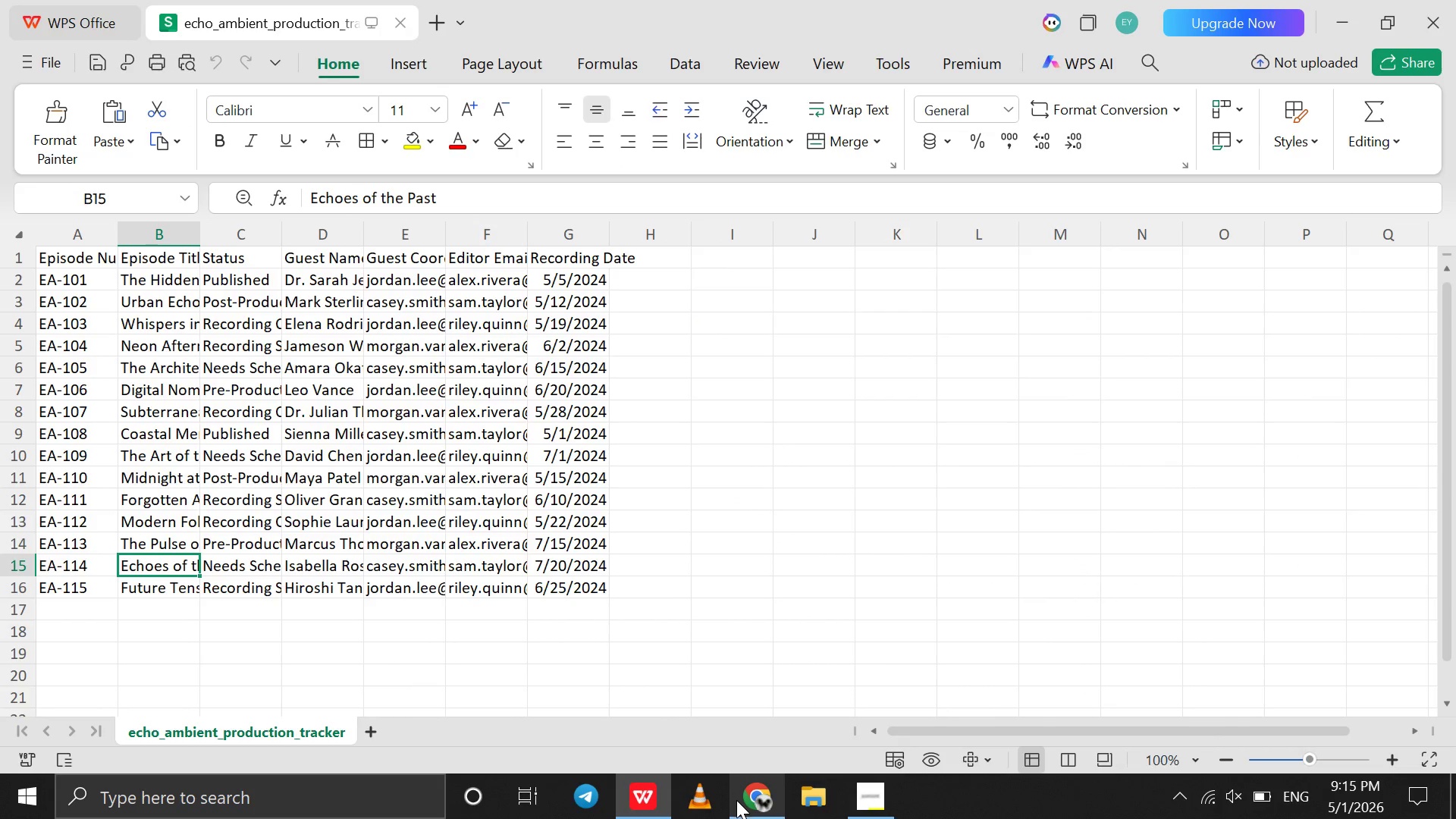 
left_click([740, 802])
 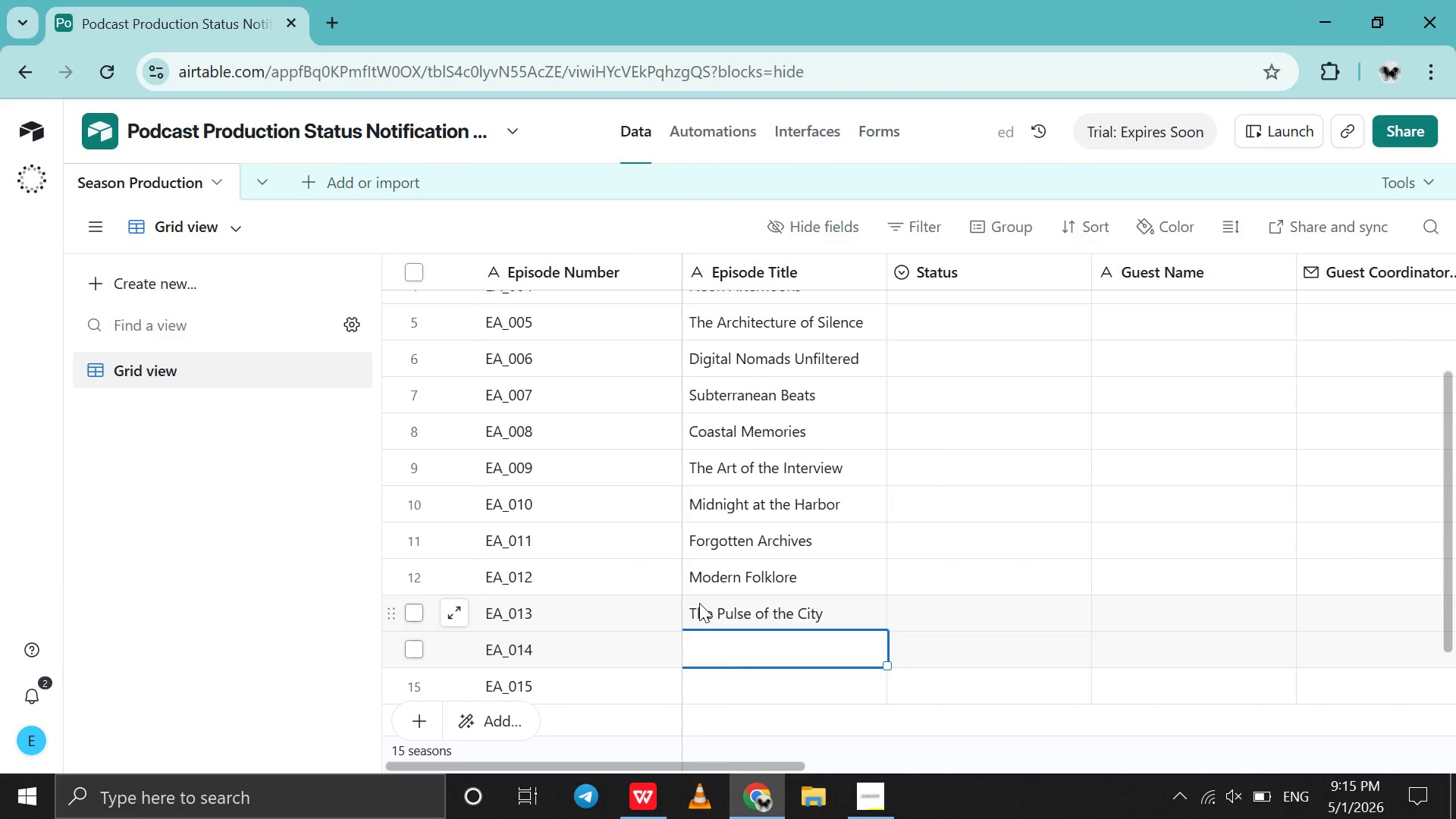 
left_click([699, 603])
 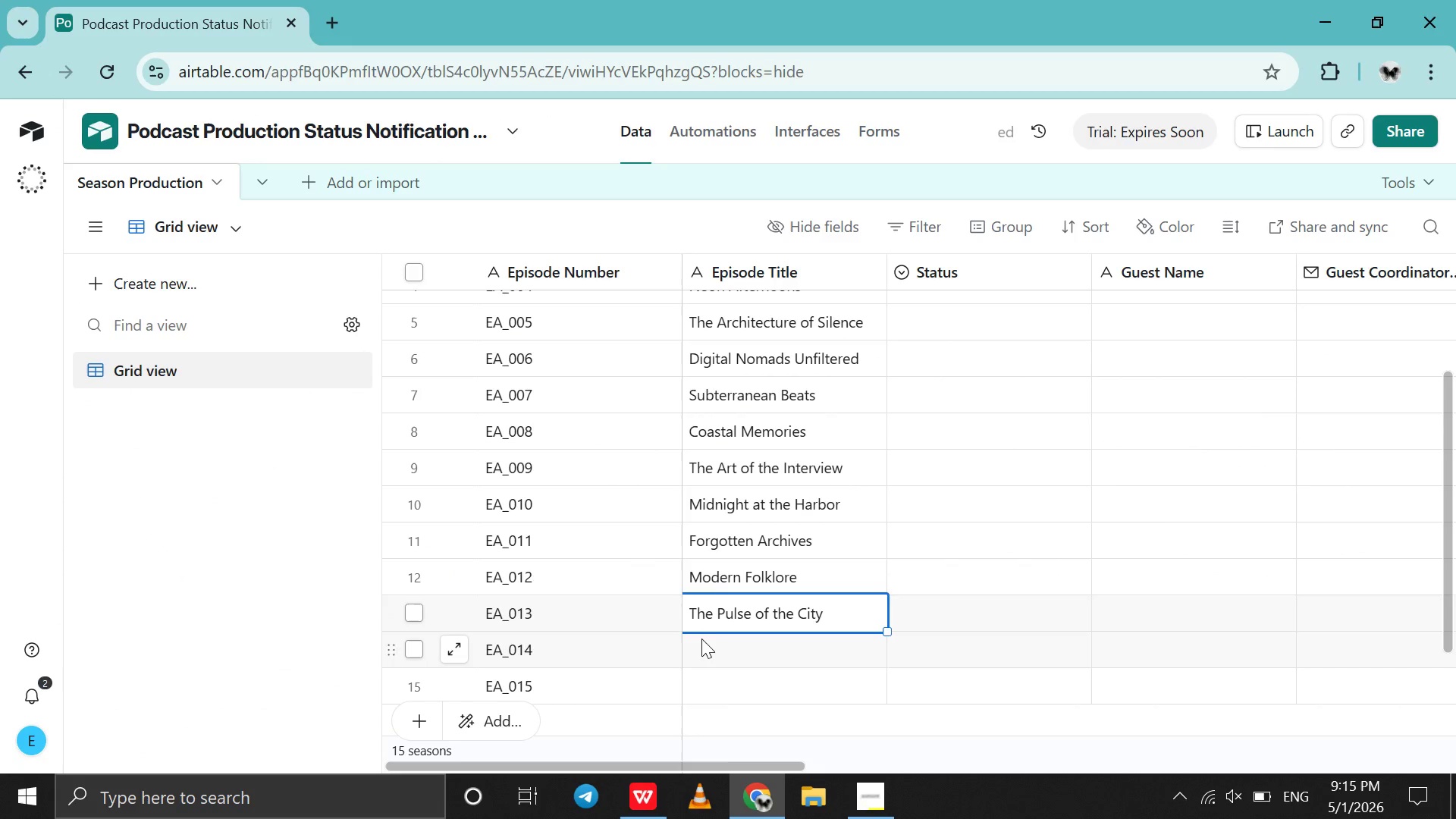 
left_click([701, 639])
 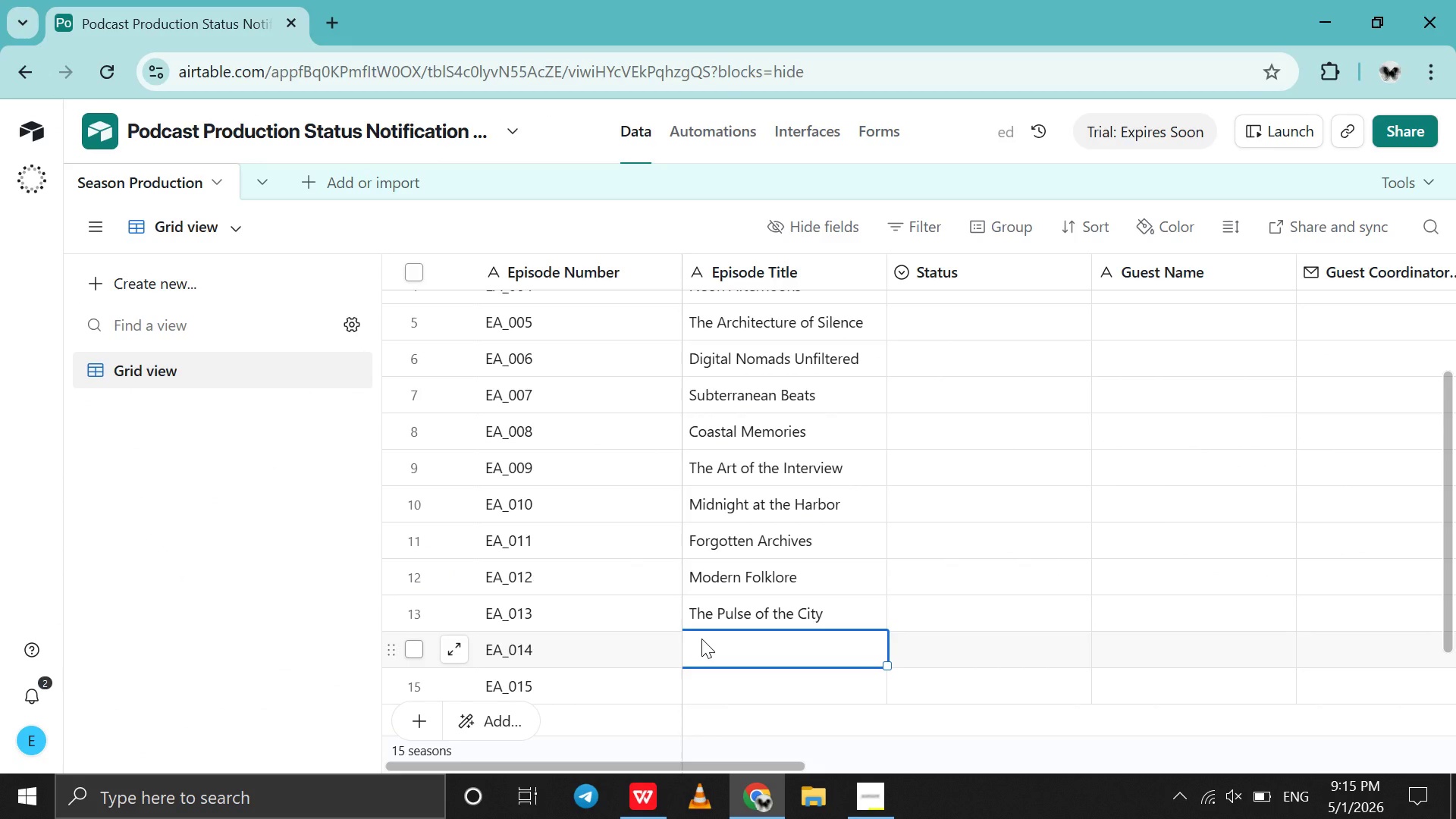 
type(Echoes of the Past )
 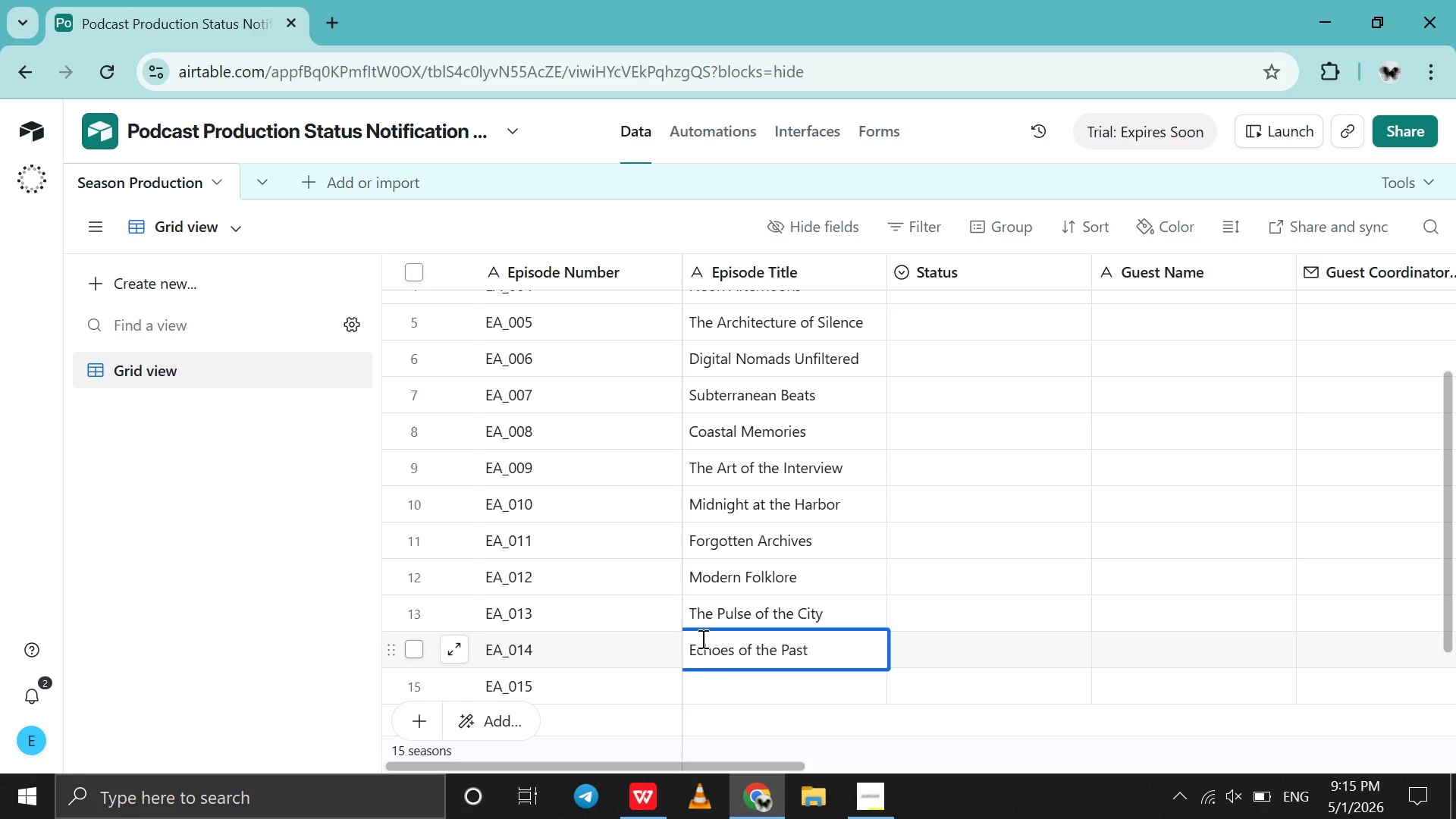 
scroll: coordinate [701, 639], scroll_direction: down, amount: 3.0
 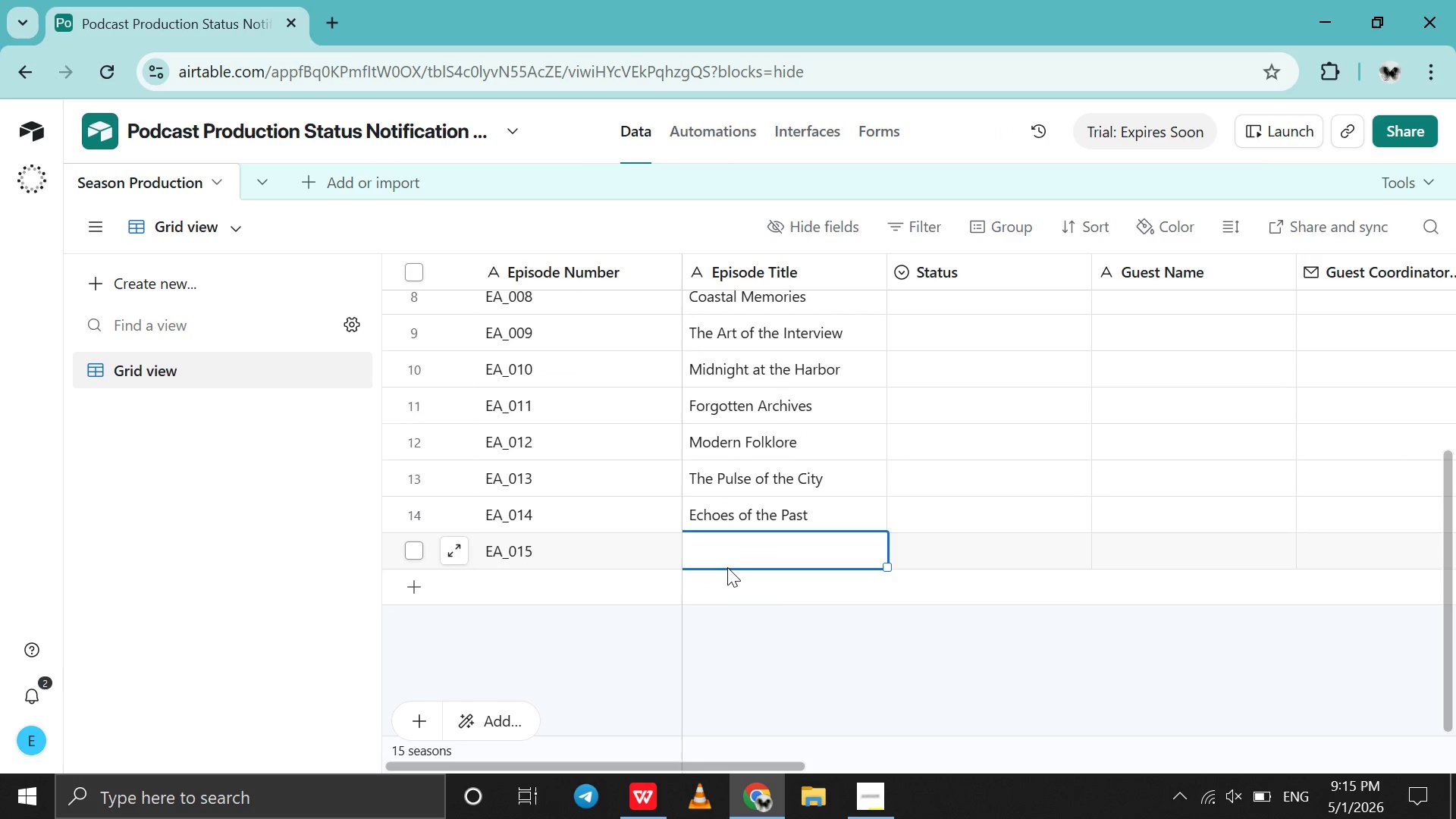 
double_click([727, 567])
 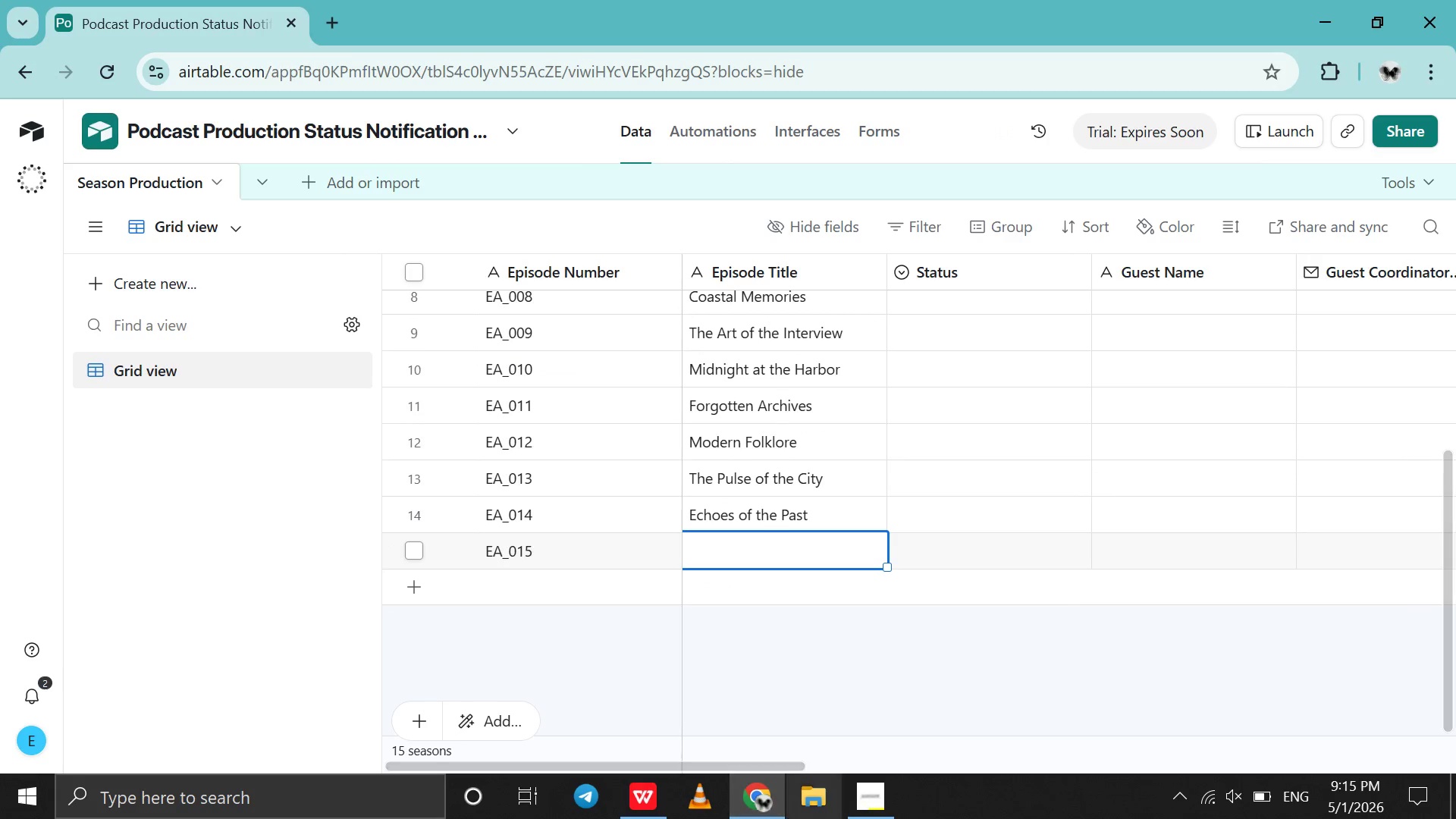 
left_click([788, 818])
 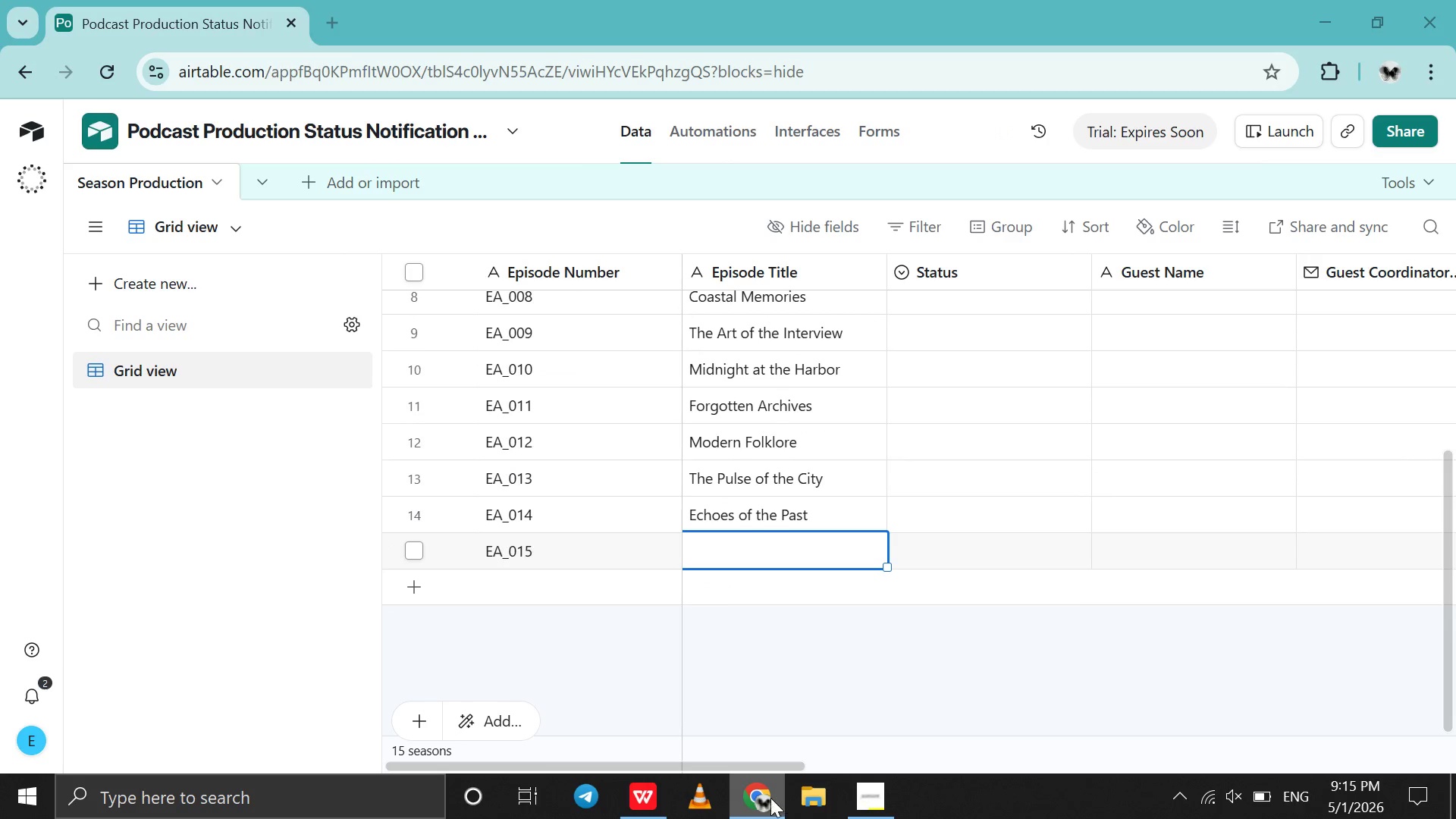 
left_click([766, 799])
 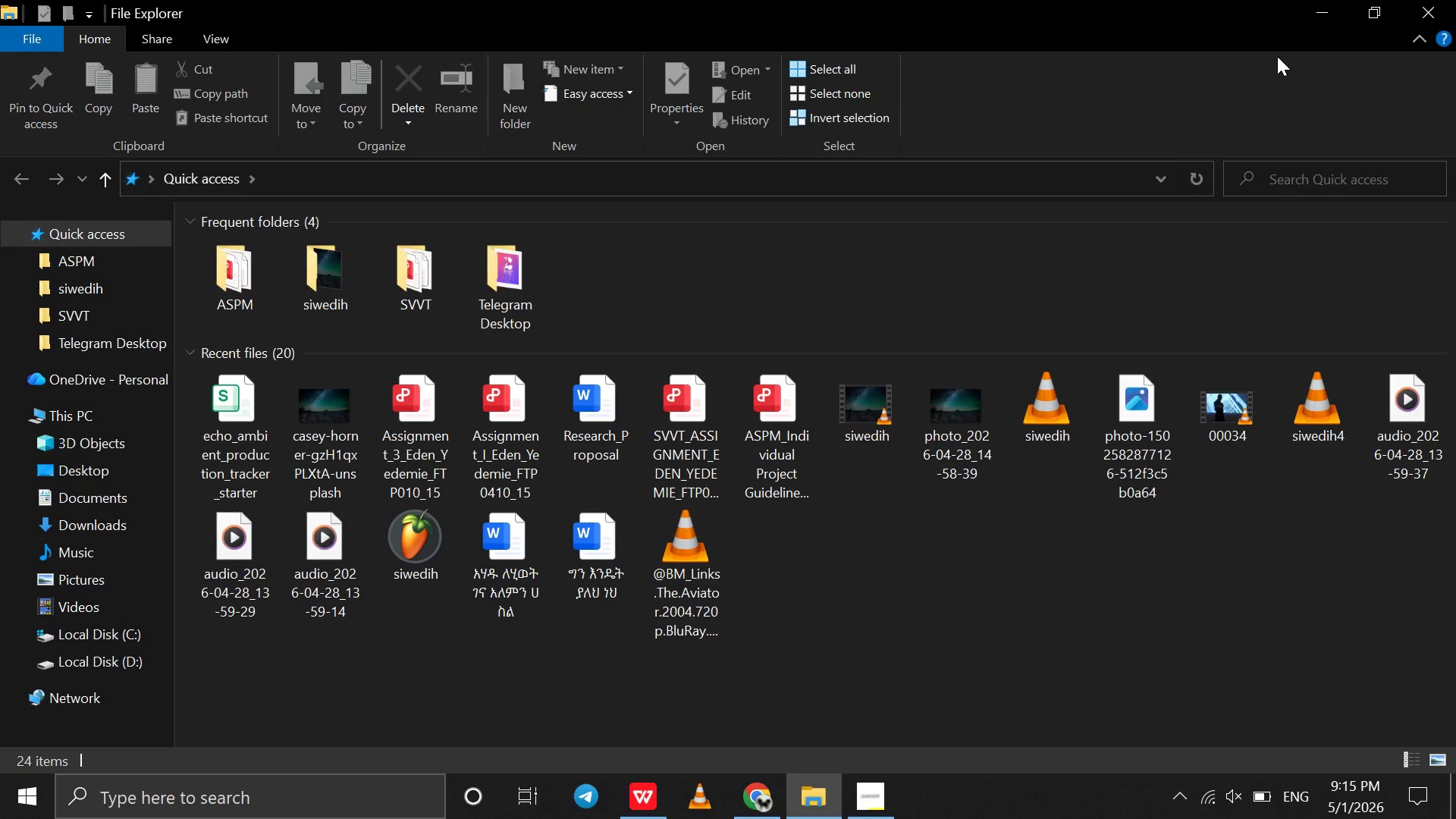 
left_click([1455, 0])
 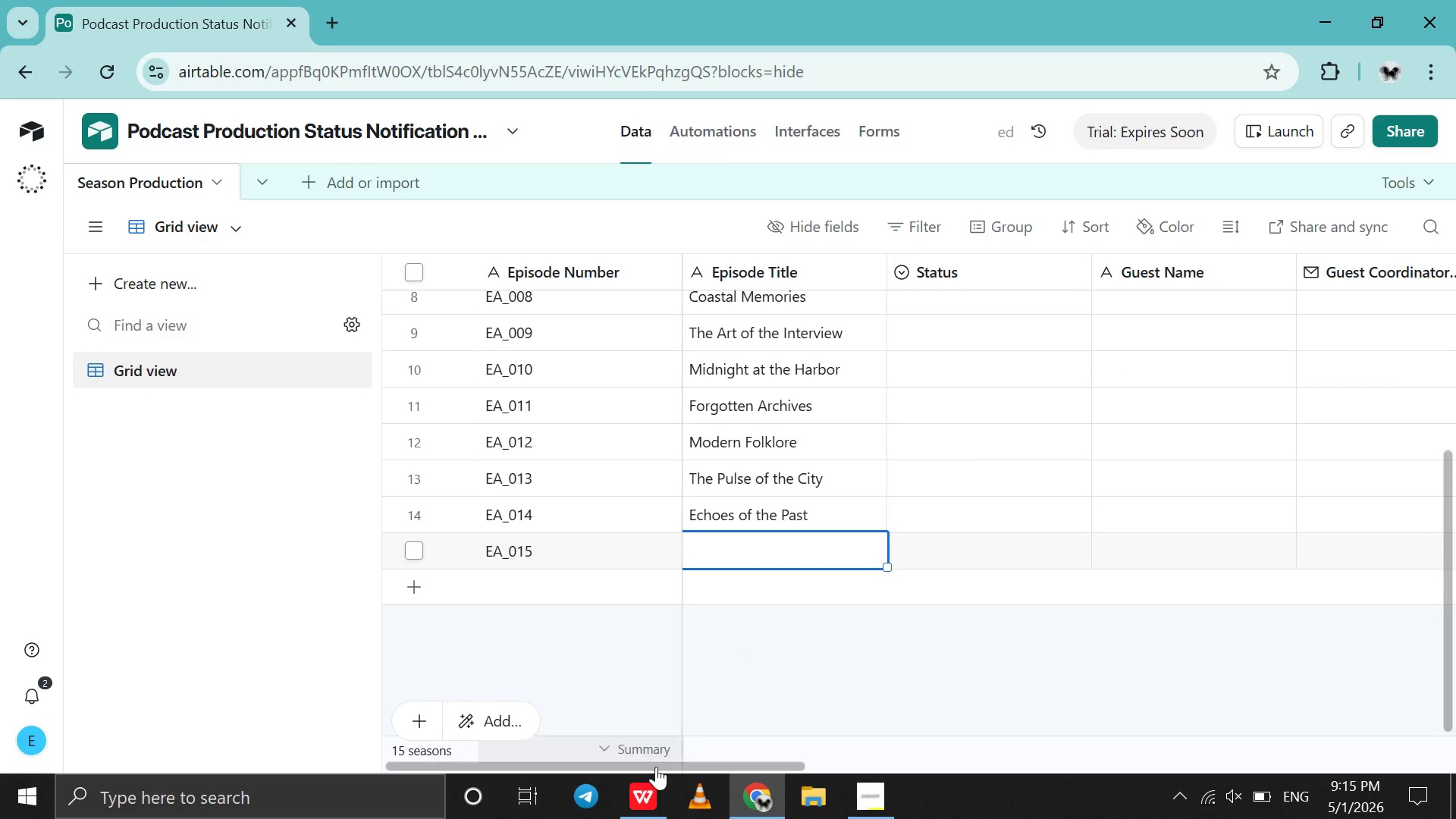 
left_click([645, 814])
 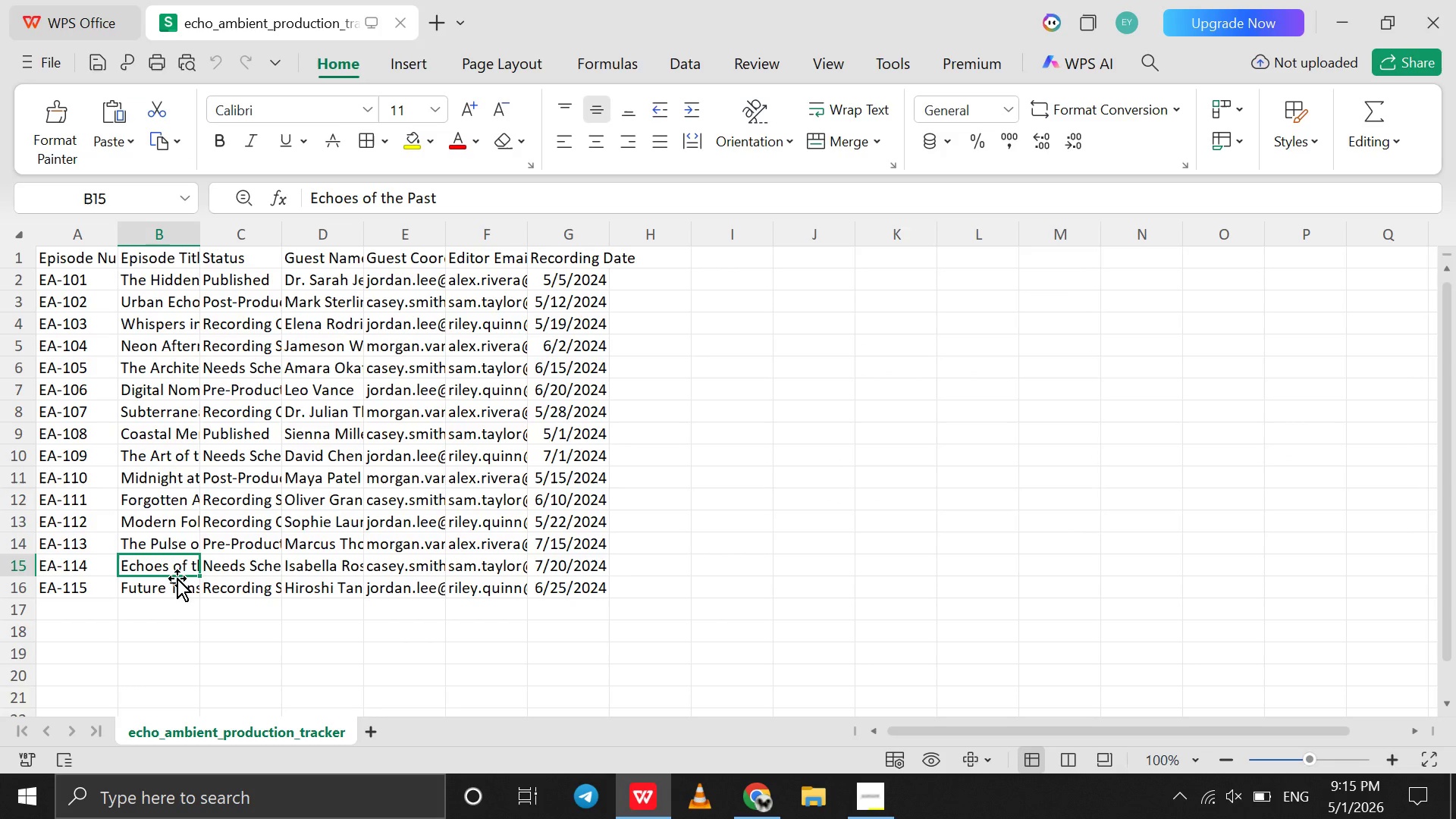 
left_click([177, 589])
 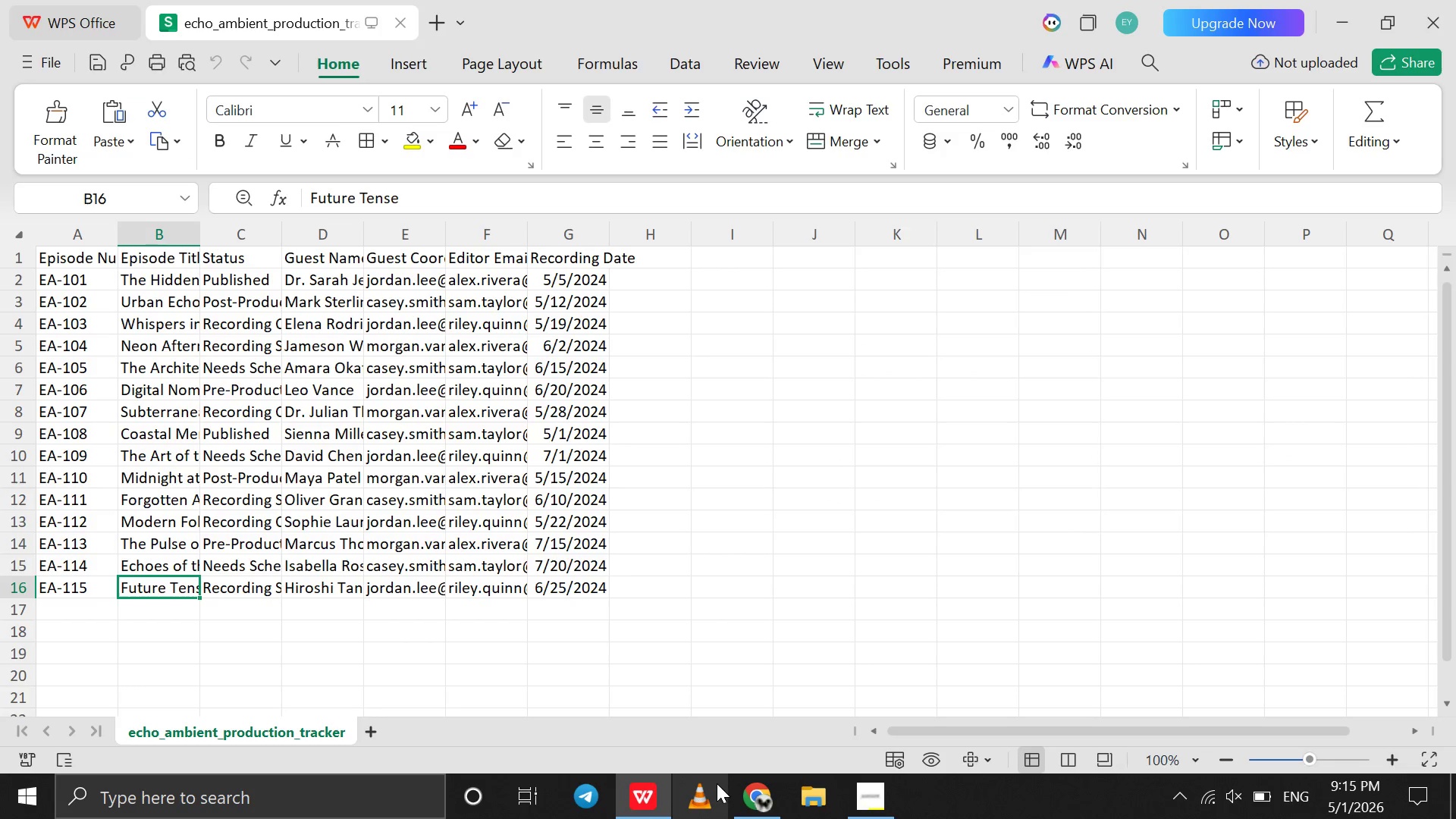 
left_click([754, 793])
 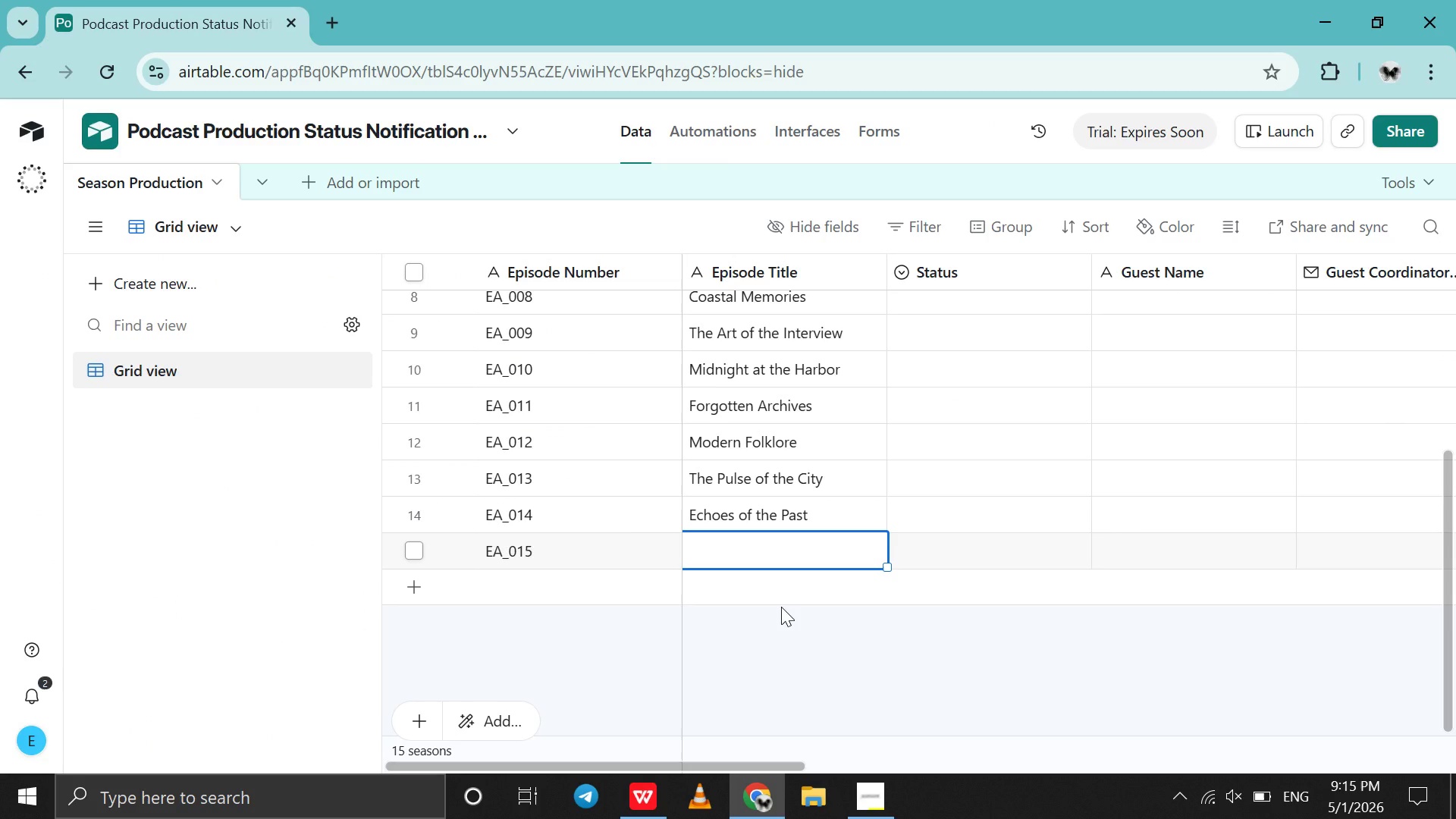 
type(Future Tense)
 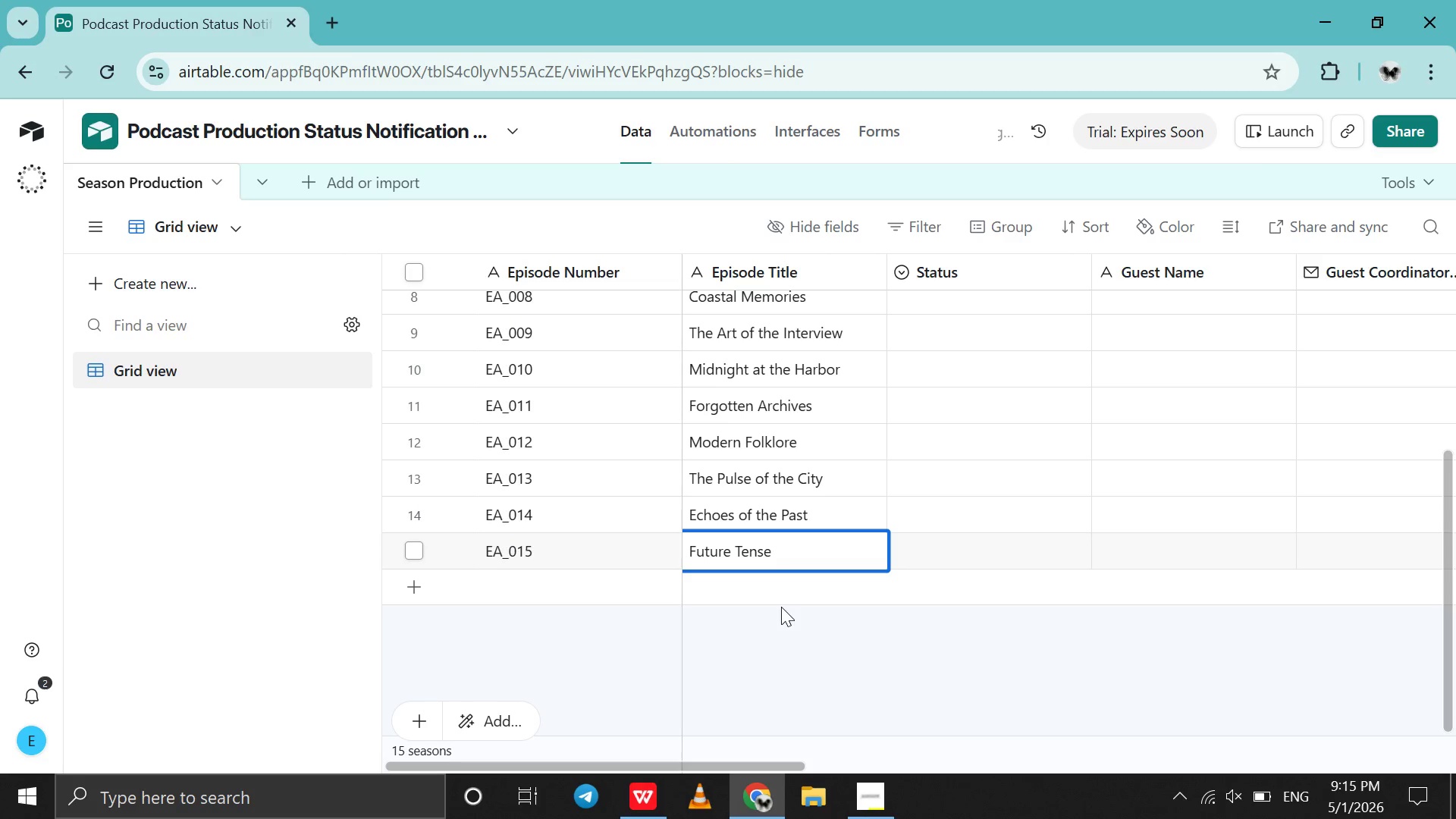 
scroll: coordinate [1112, 454], scroll_direction: up, amount: 98.0
 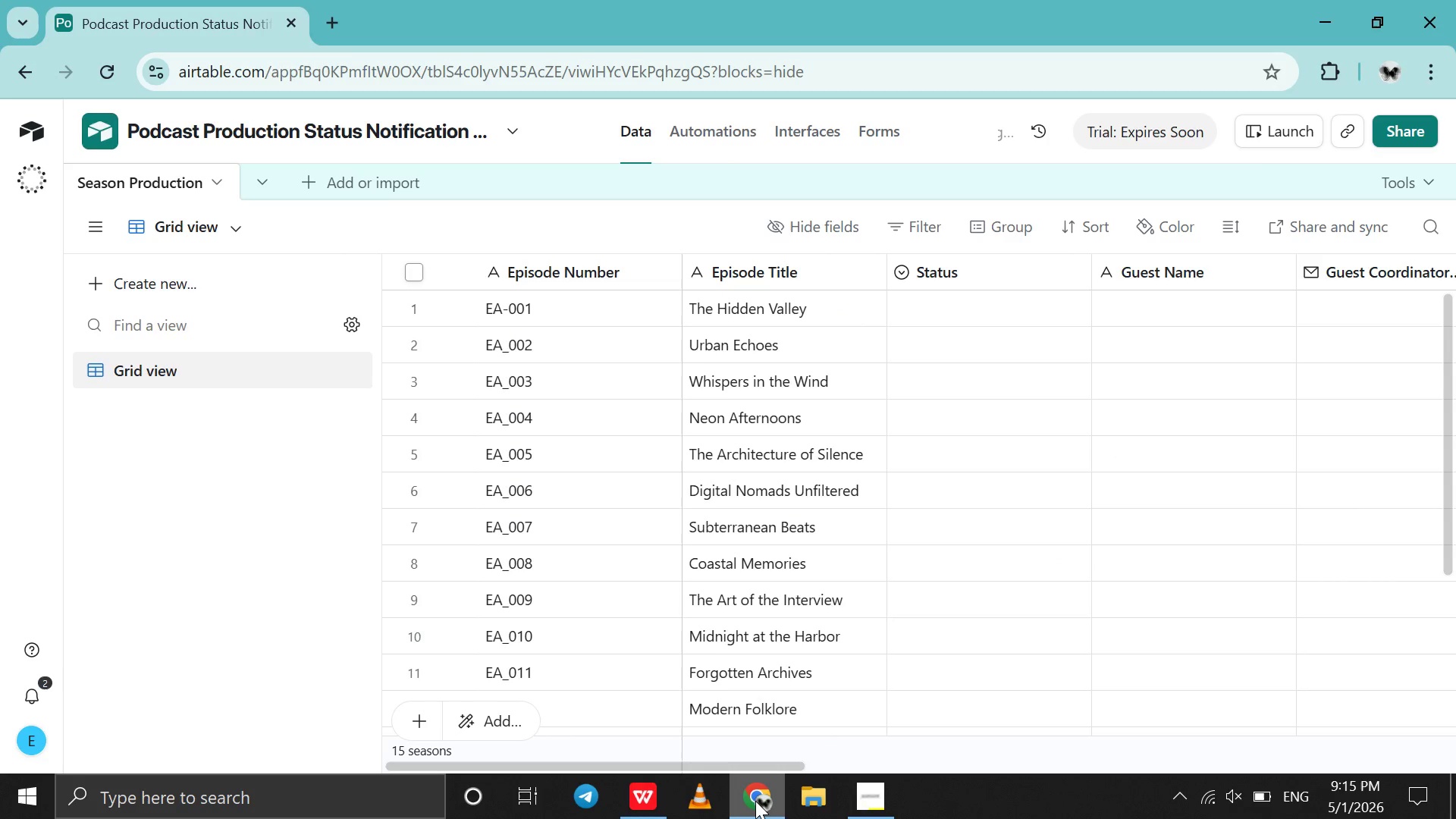 
left_click([755, 801])
 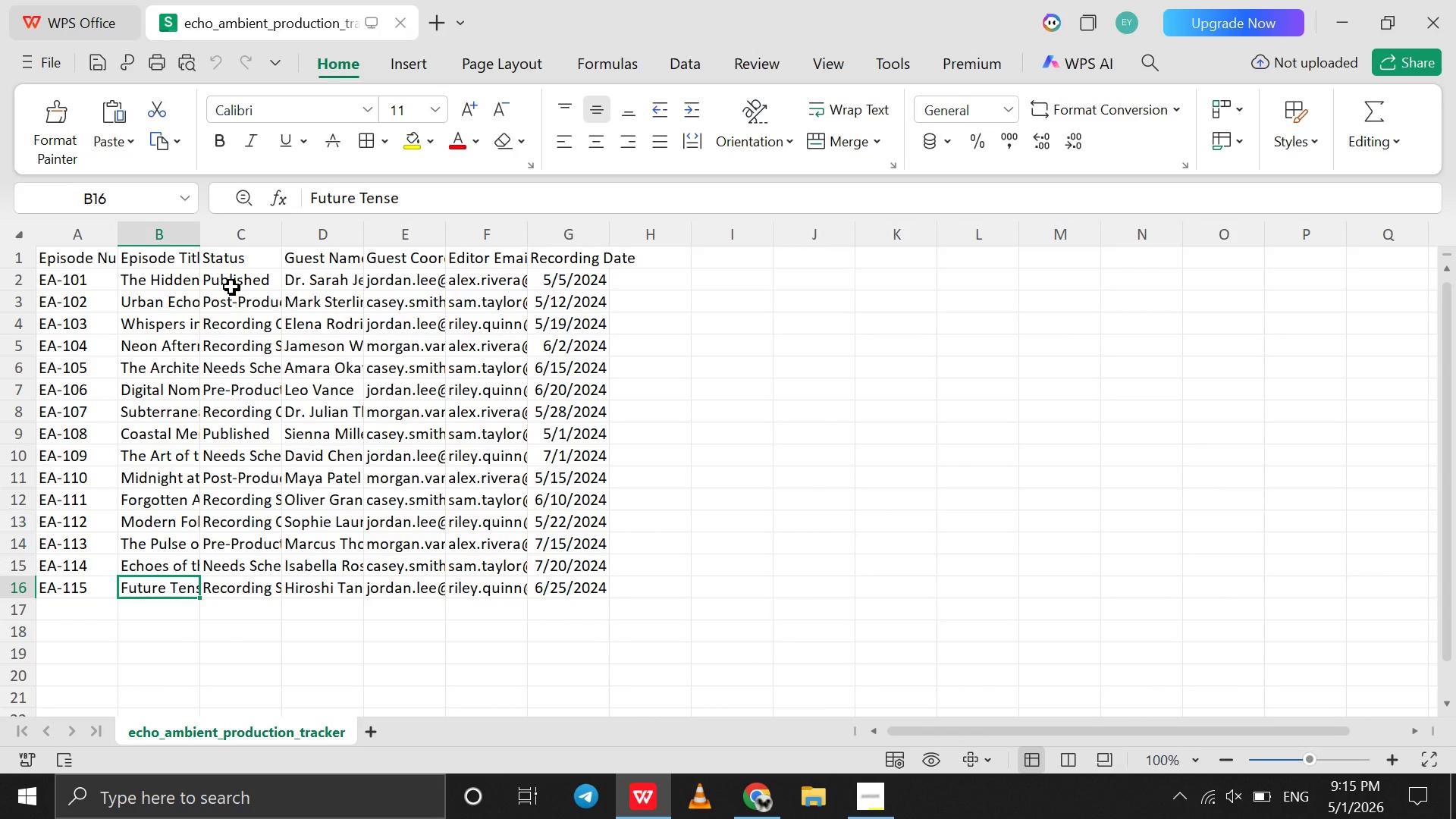 
left_click([231, 287])
 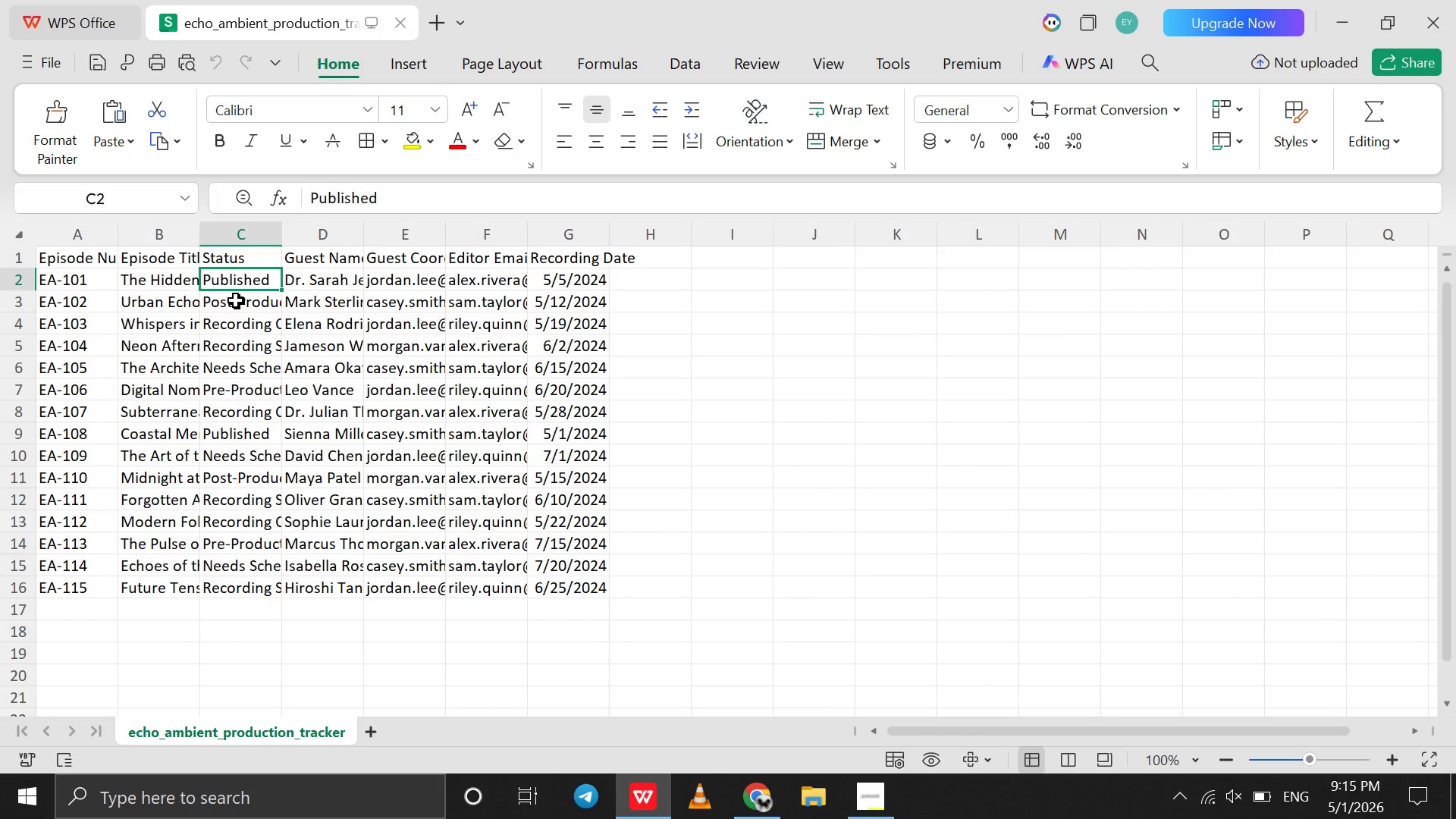 
left_click([236, 300])
 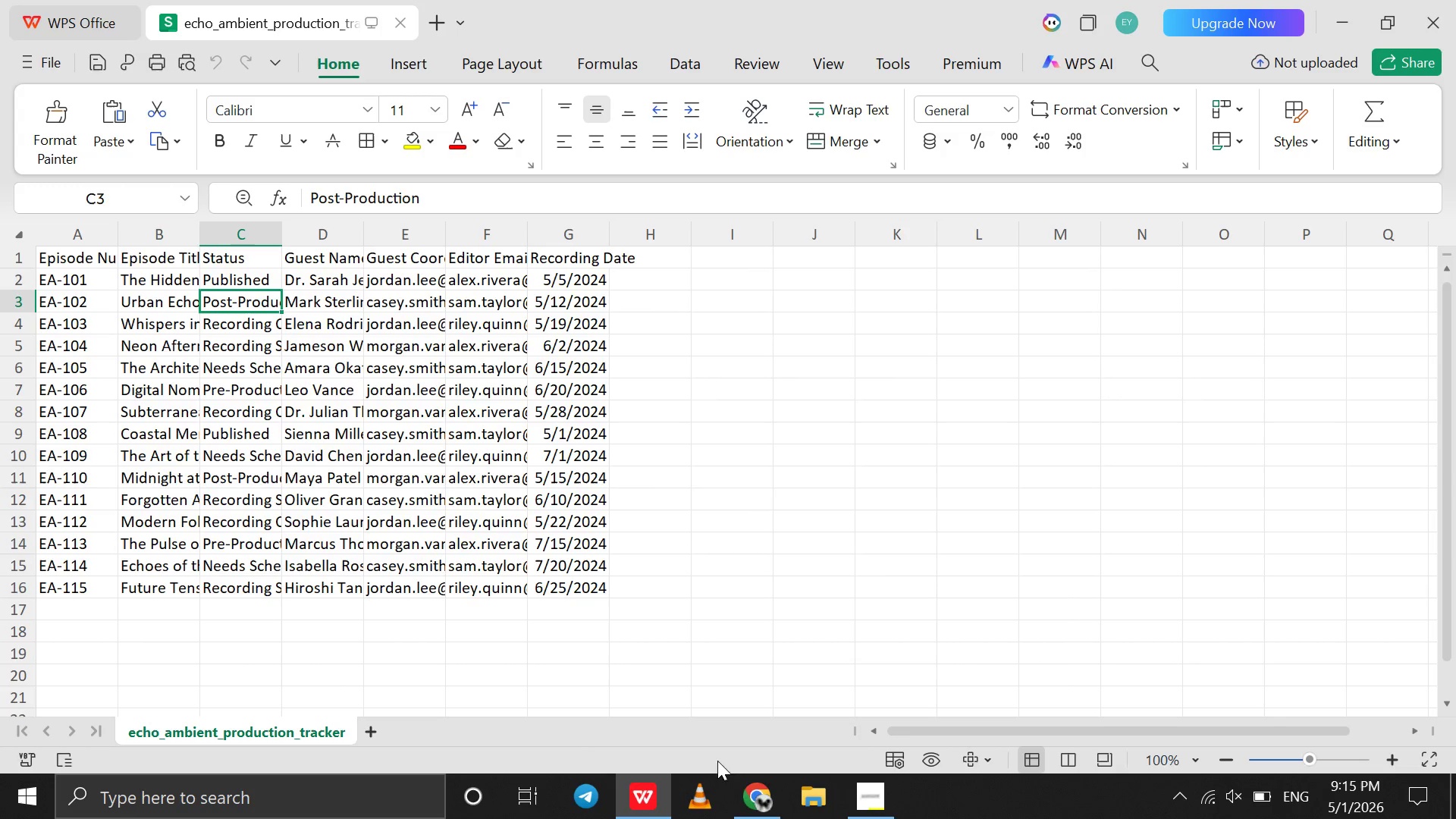 
left_click([747, 786])
 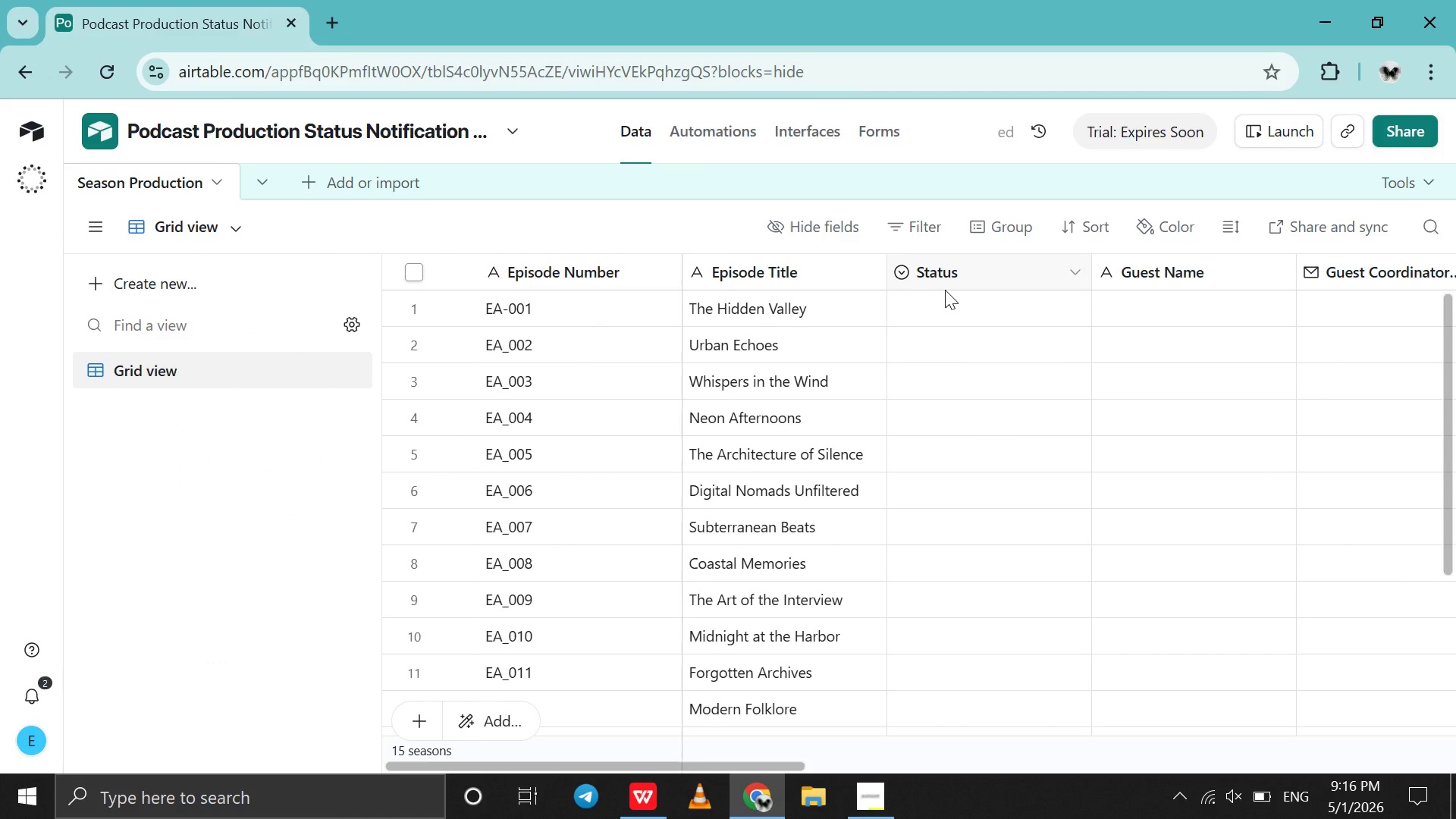 
double_click([945, 290])
 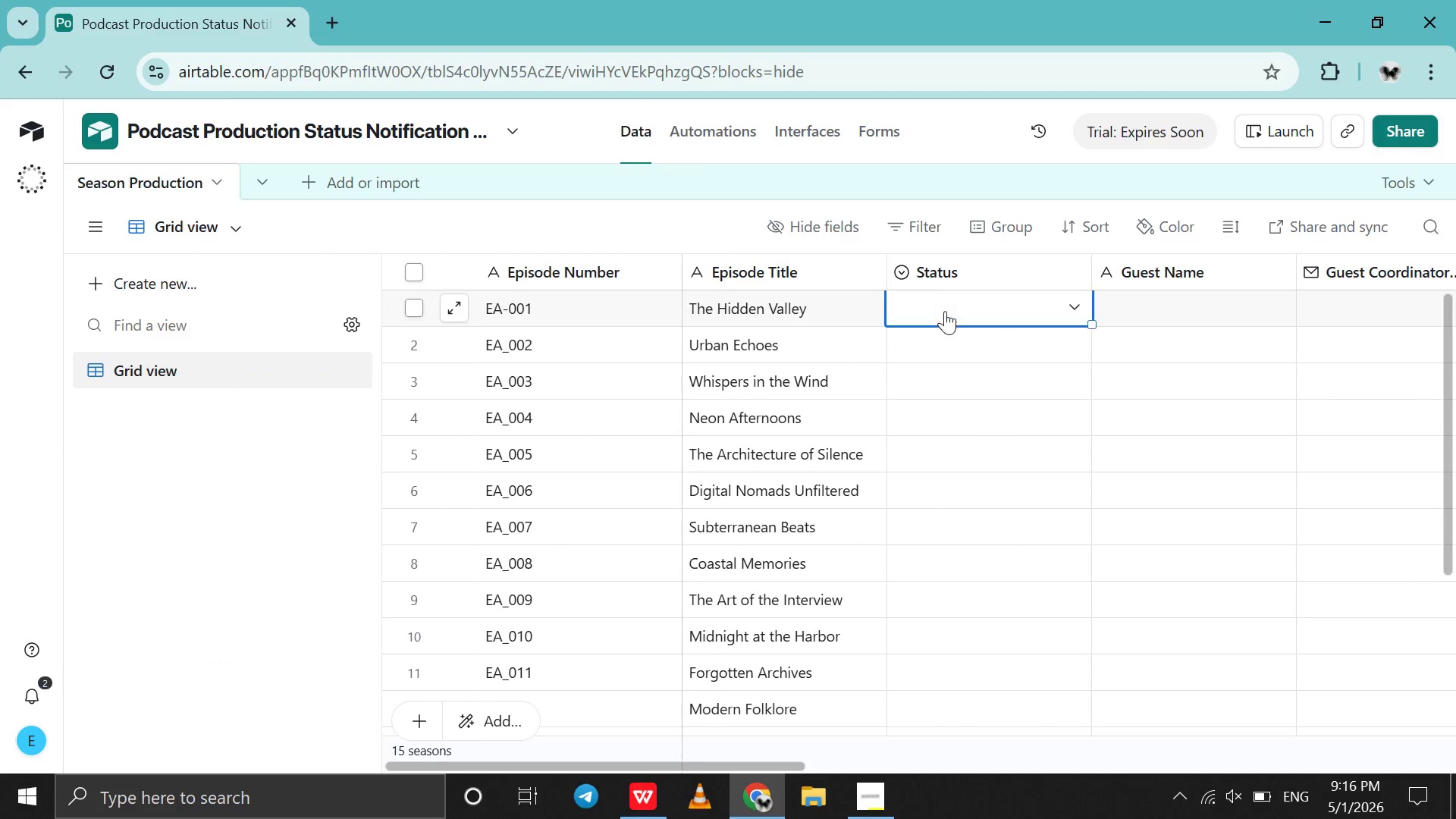 
double_click([945, 311])
 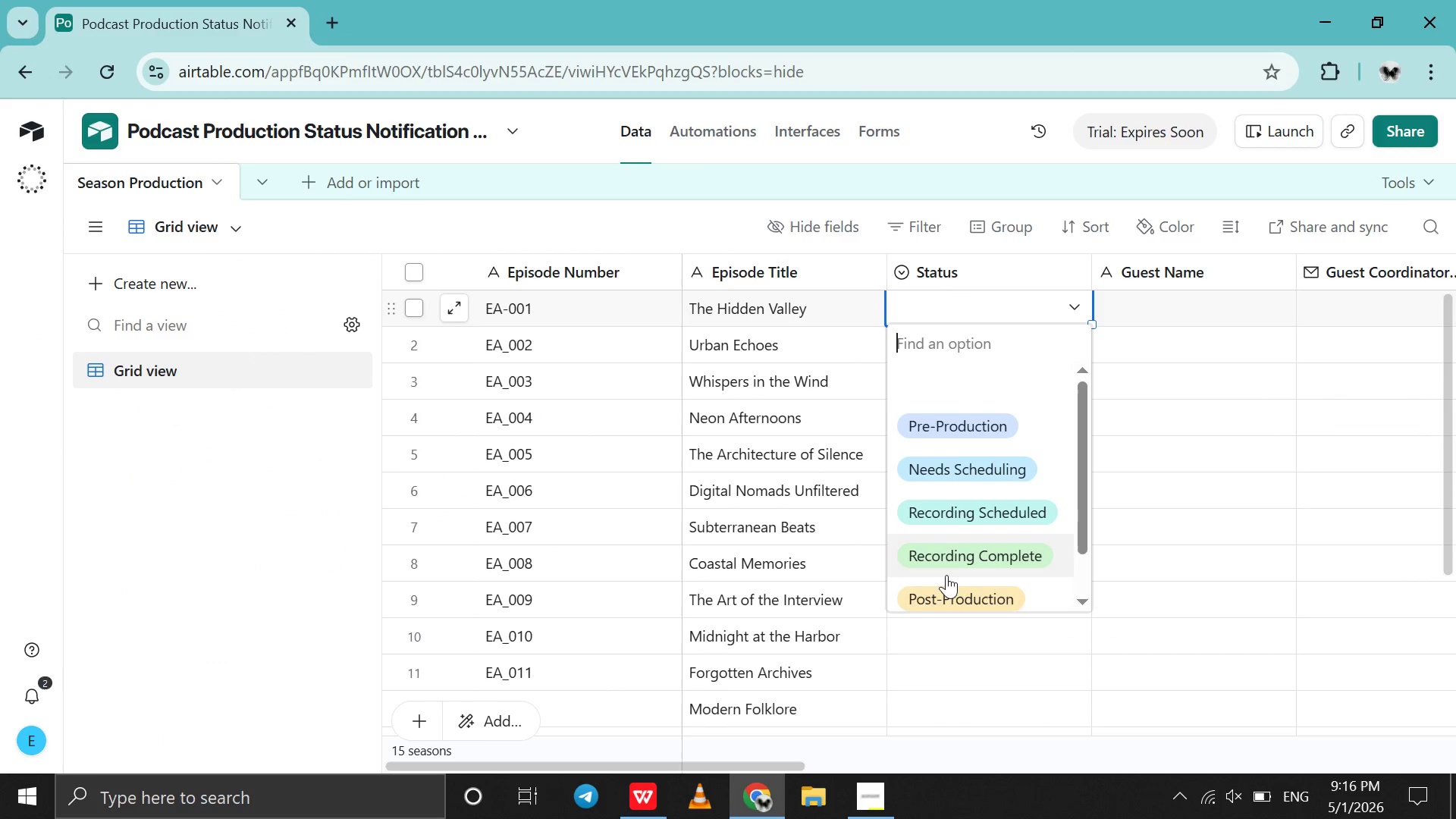 
scroll: coordinate [945, 582], scroll_direction: down, amount: 6.0
 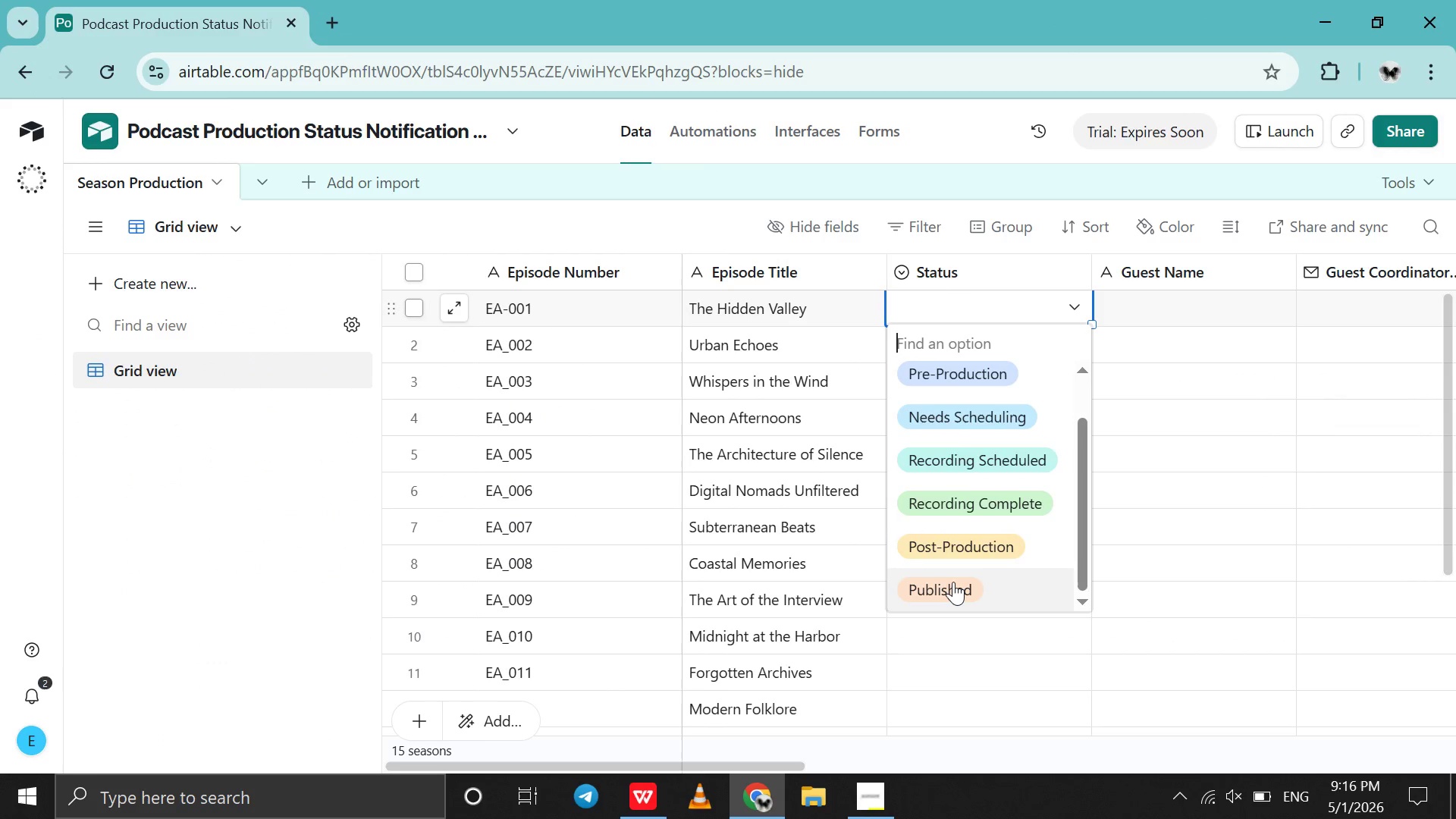 
left_click([953, 582])
 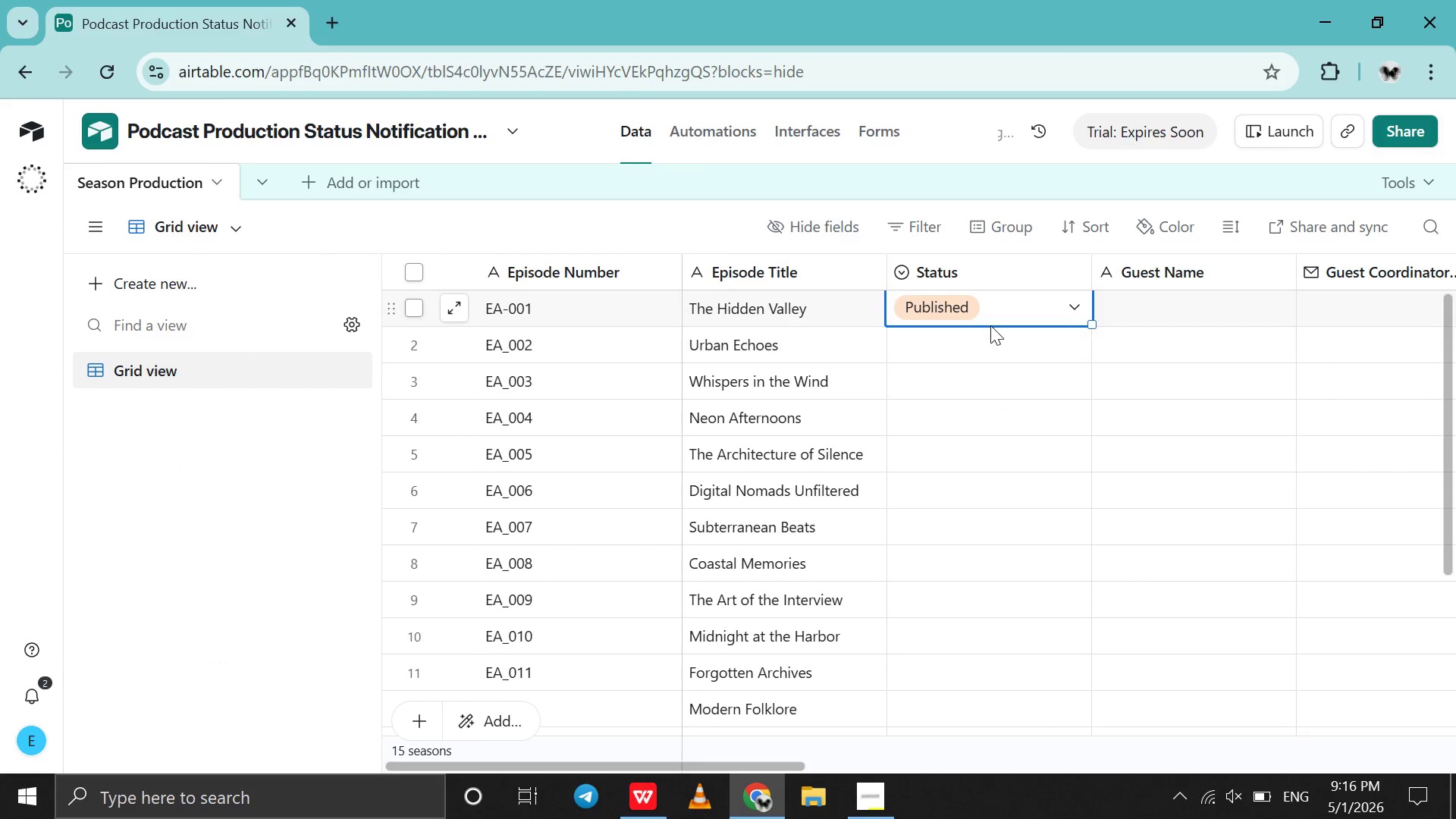 
left_click([990, 325])
 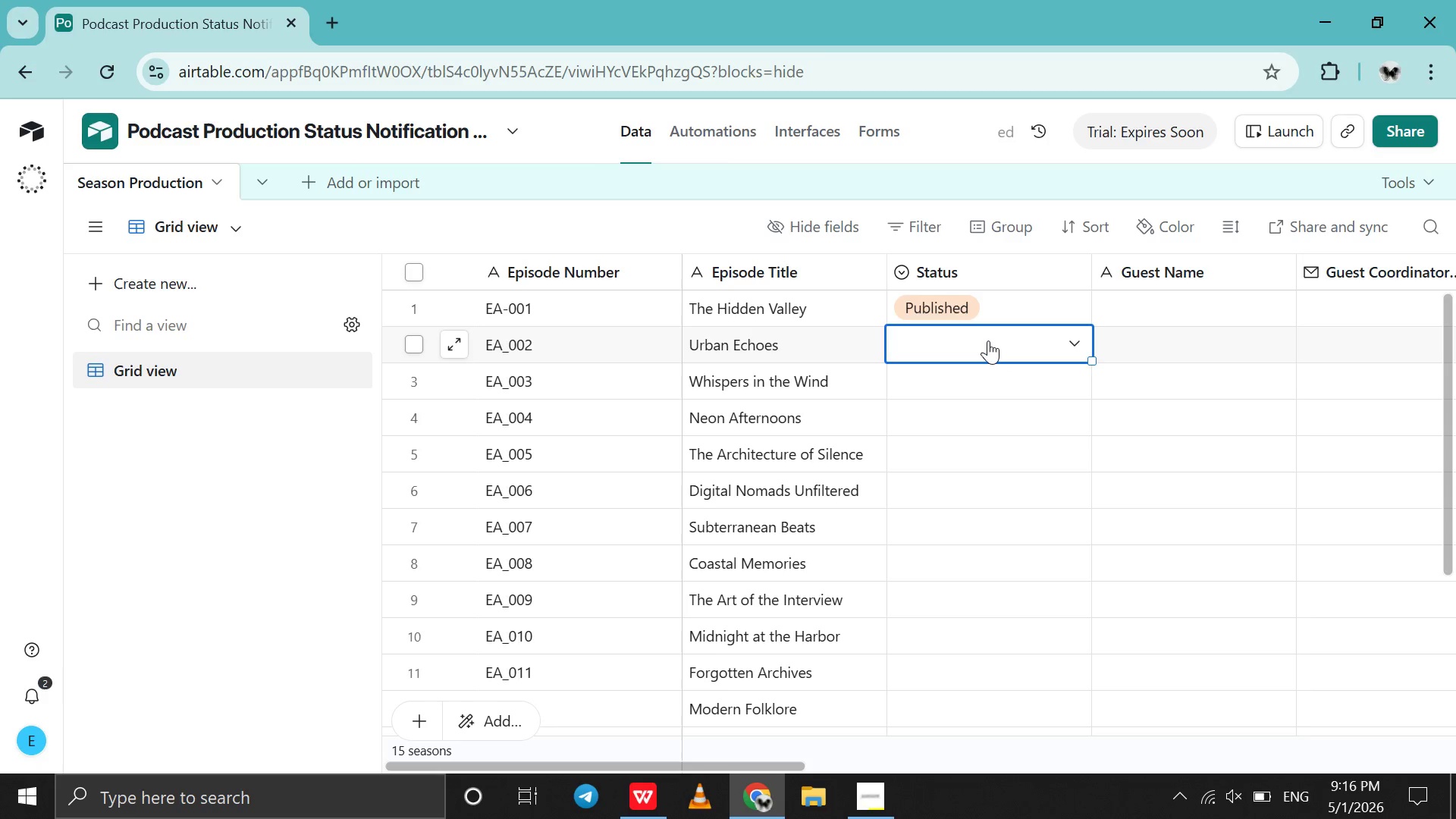 
double_click([988, 340])
 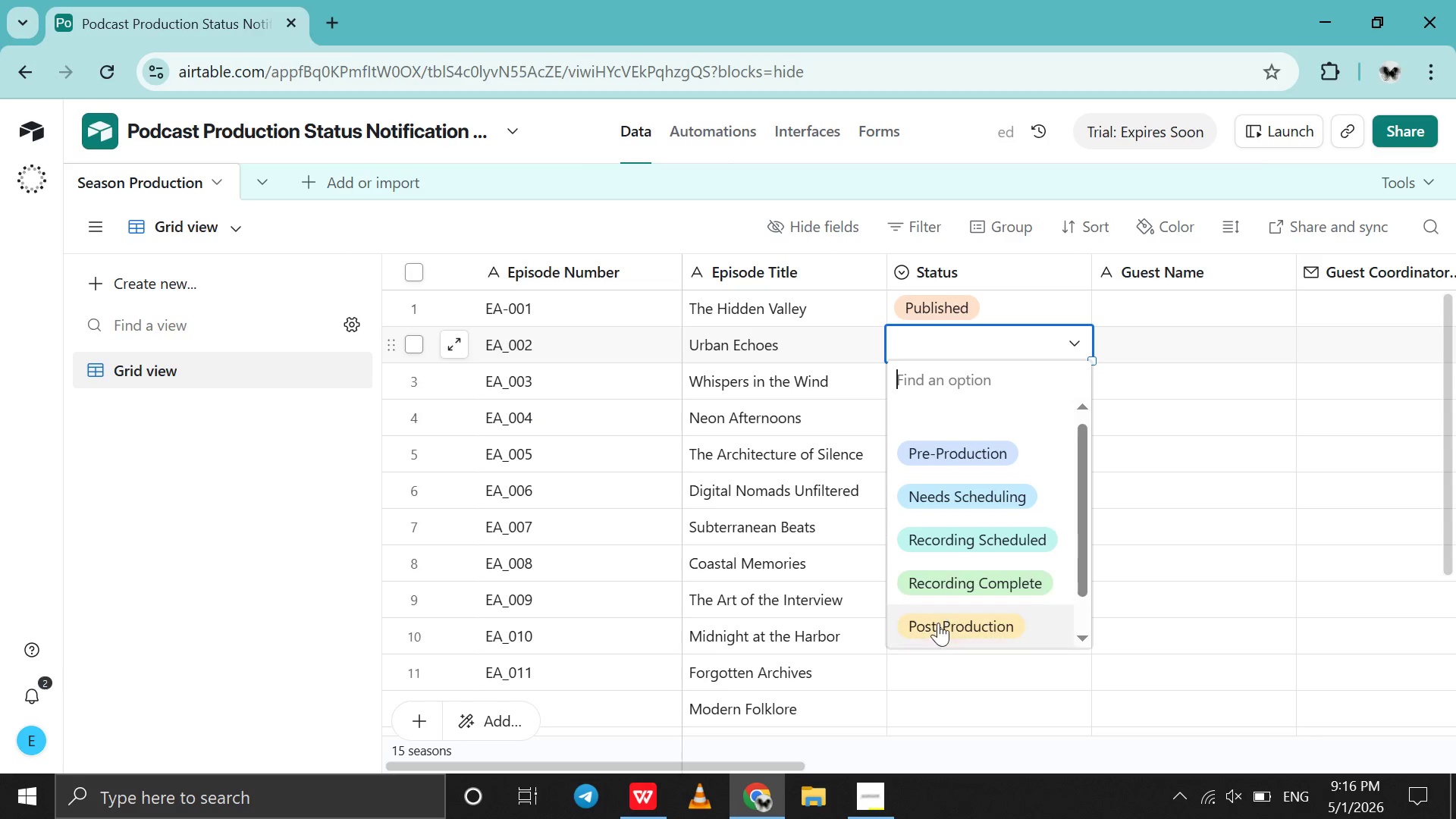 
left_click([937, 626])
 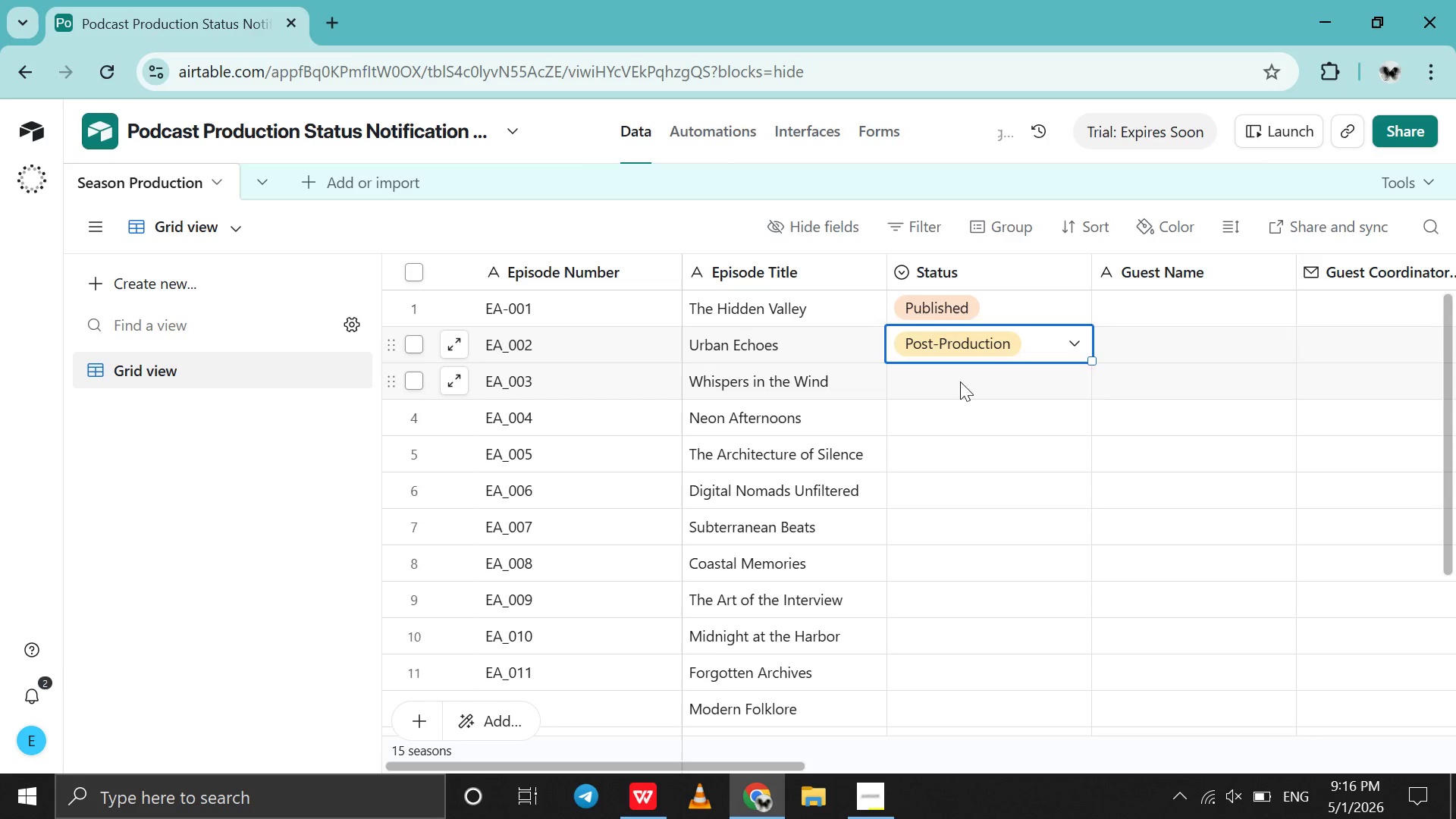 
double_click([960, 381])
 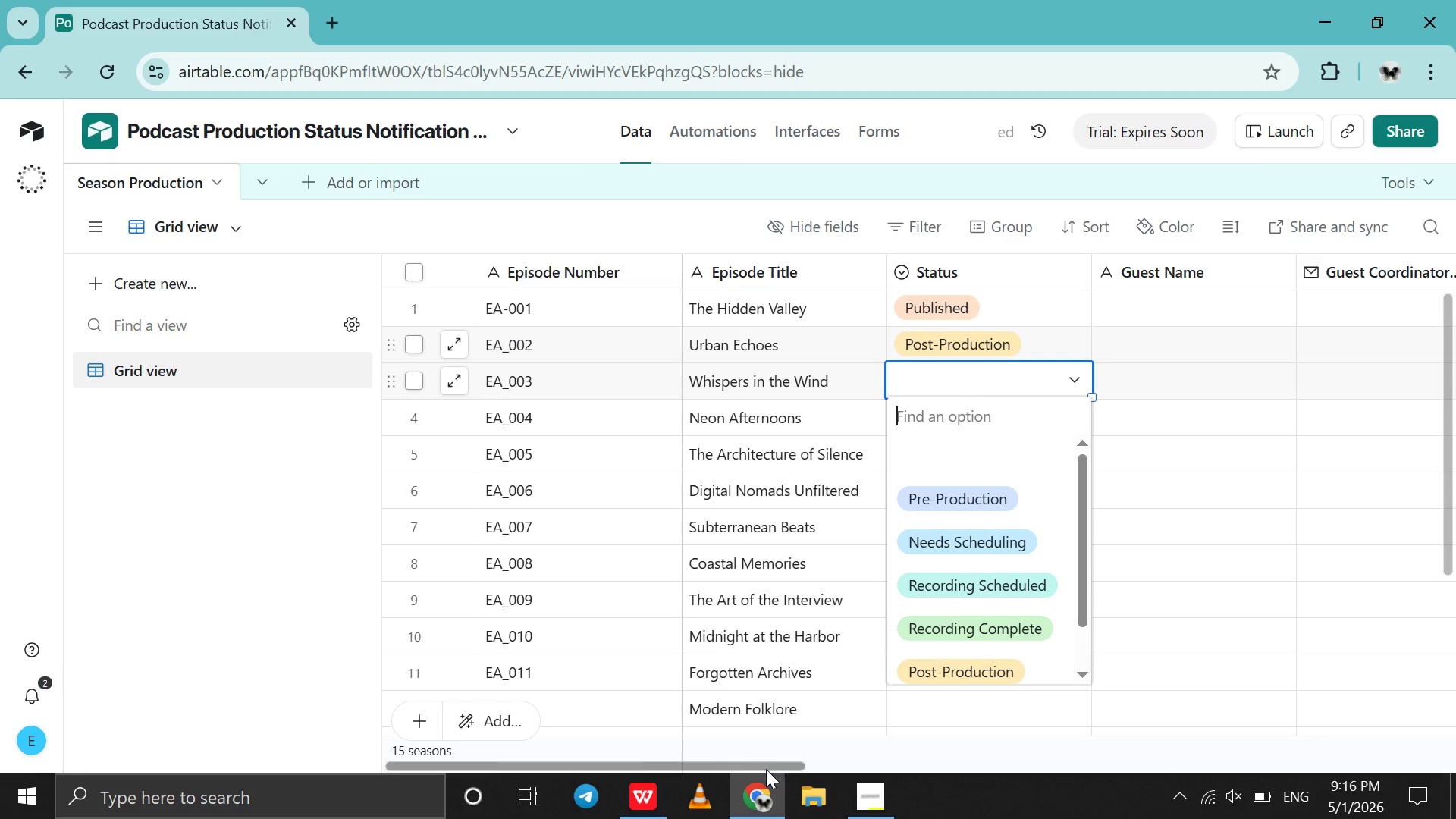 
left_click([763, 784])
 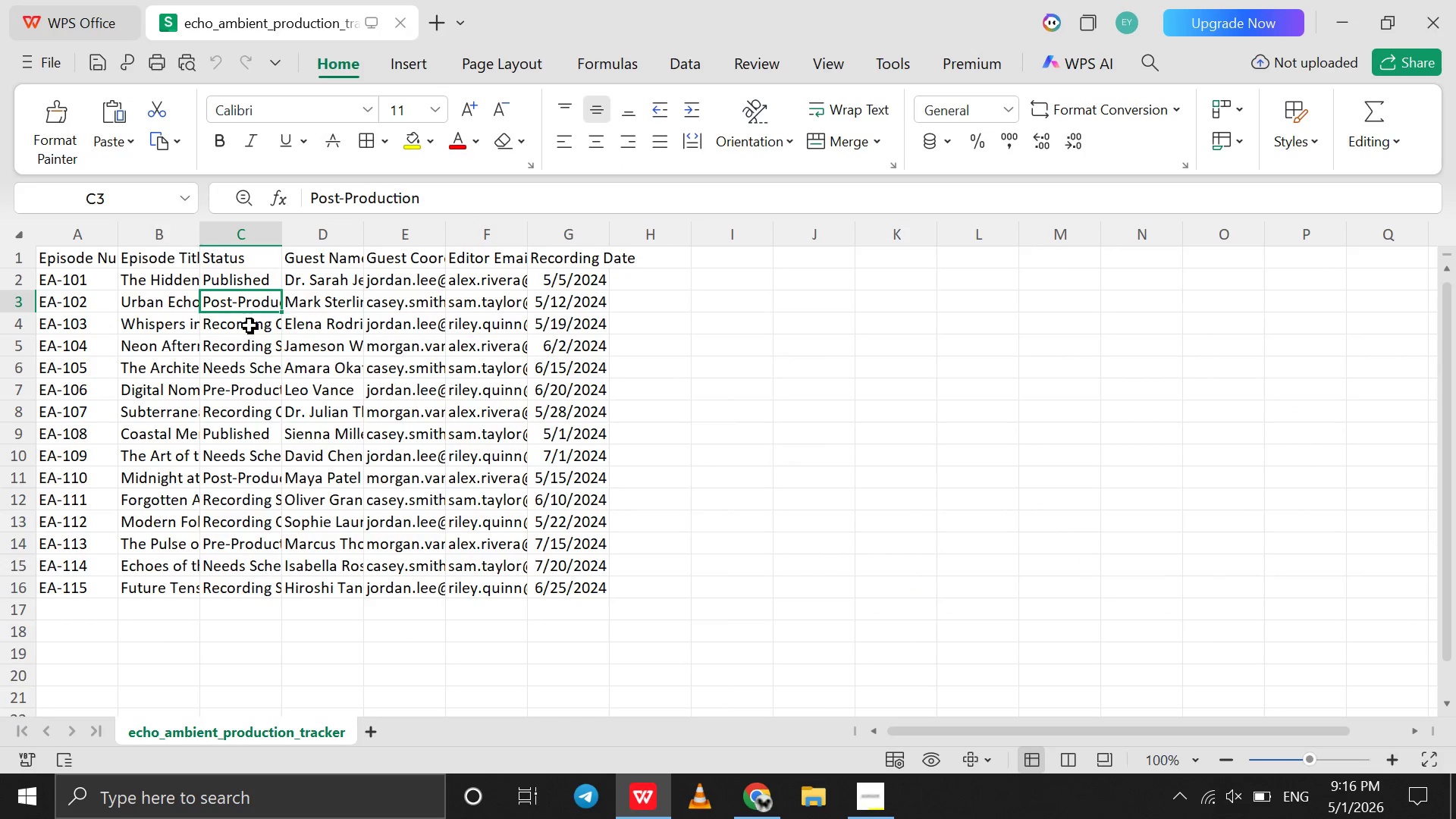 
left_click([240, 325])
 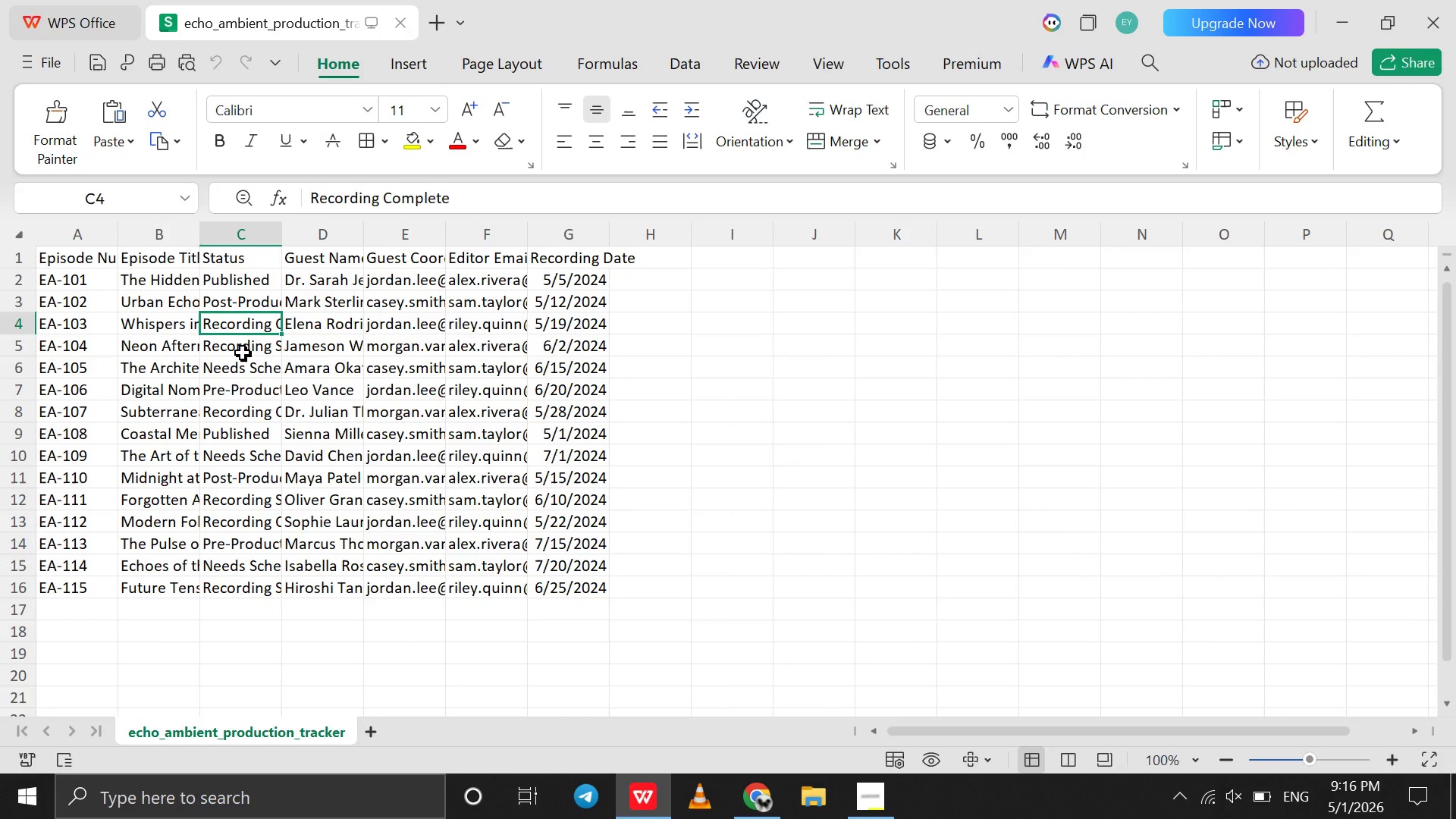 
left_click([243, 353])
 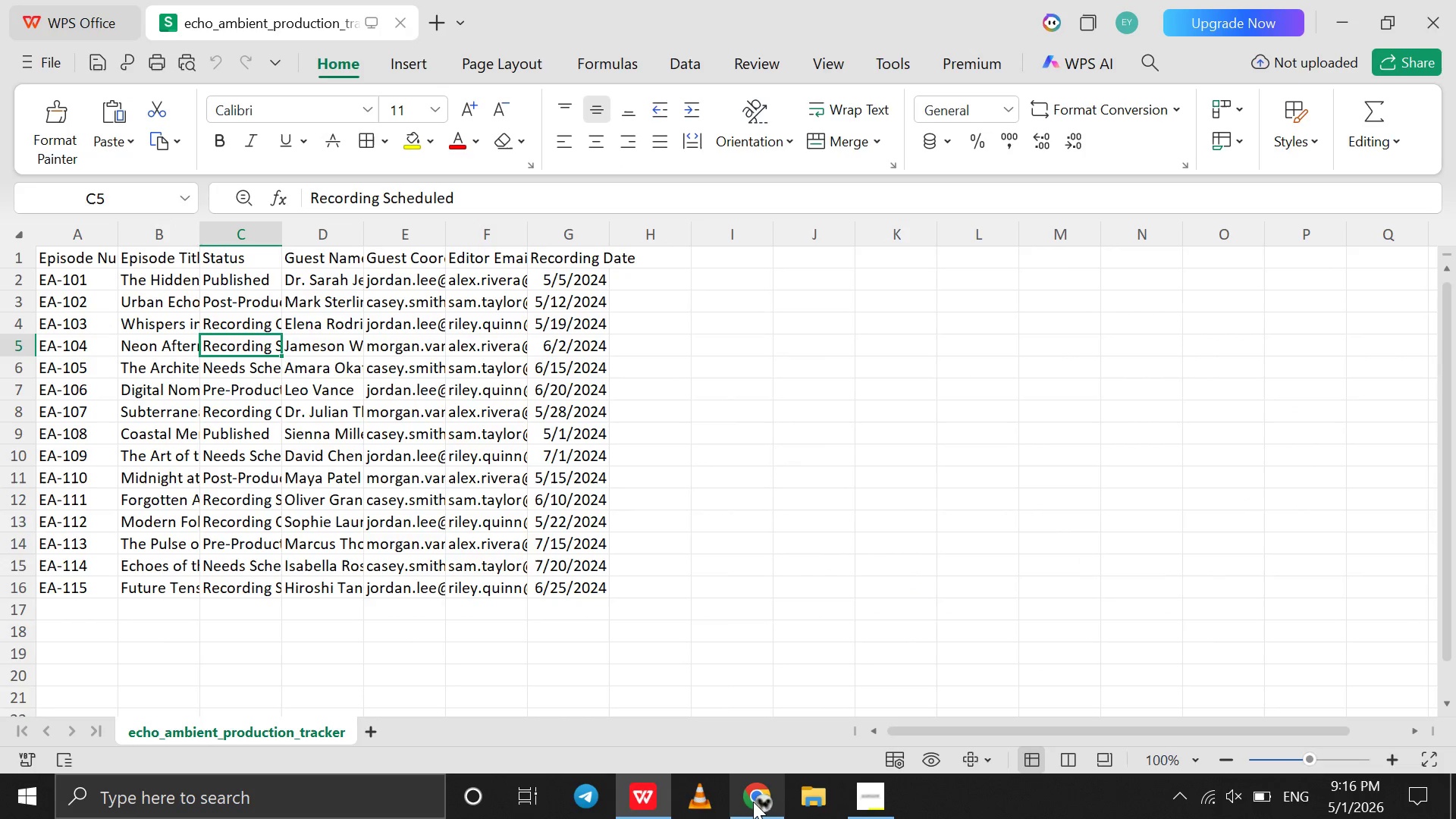 
left_click([753, 802])
 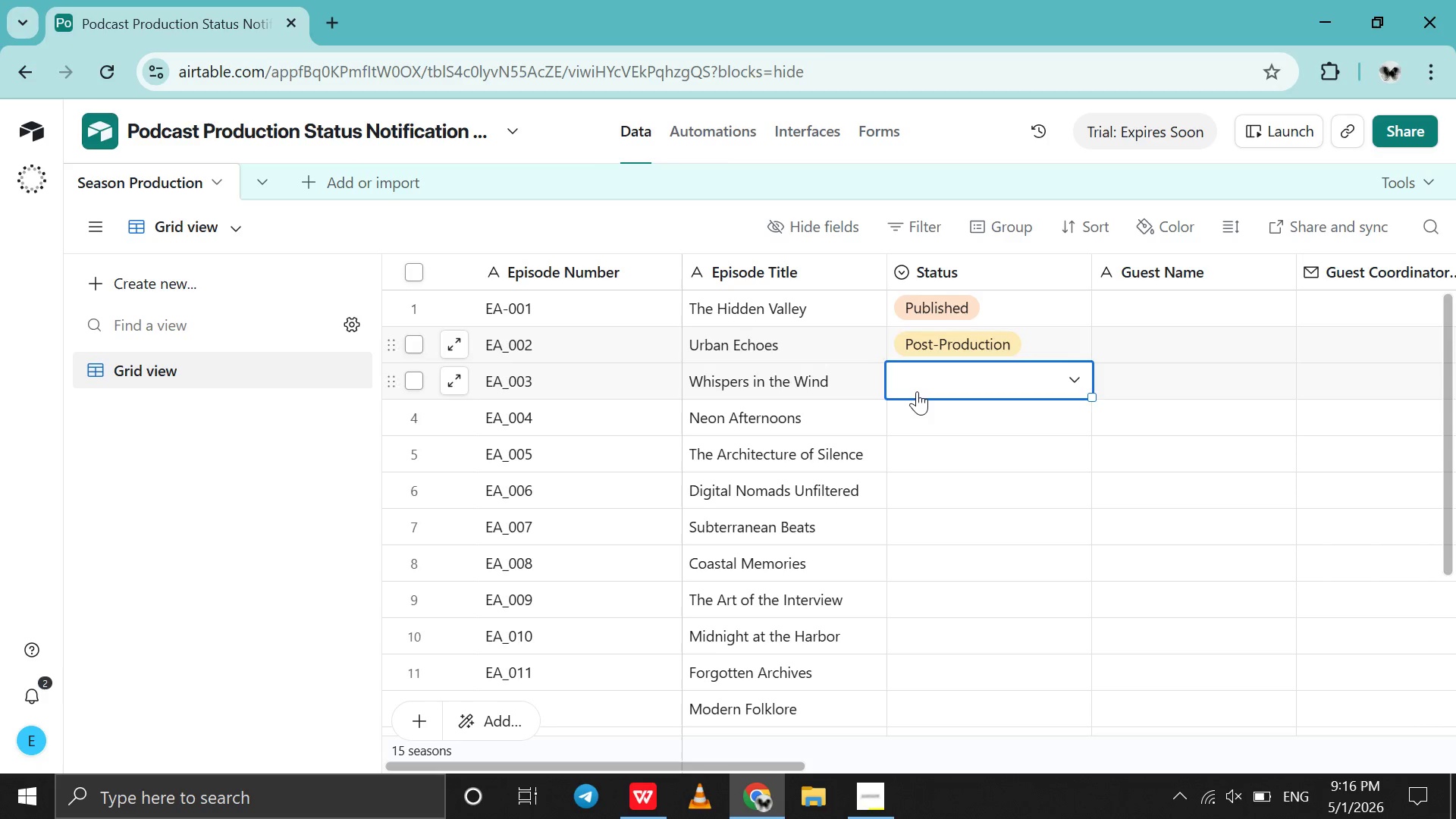 
double_click([917, 391])
 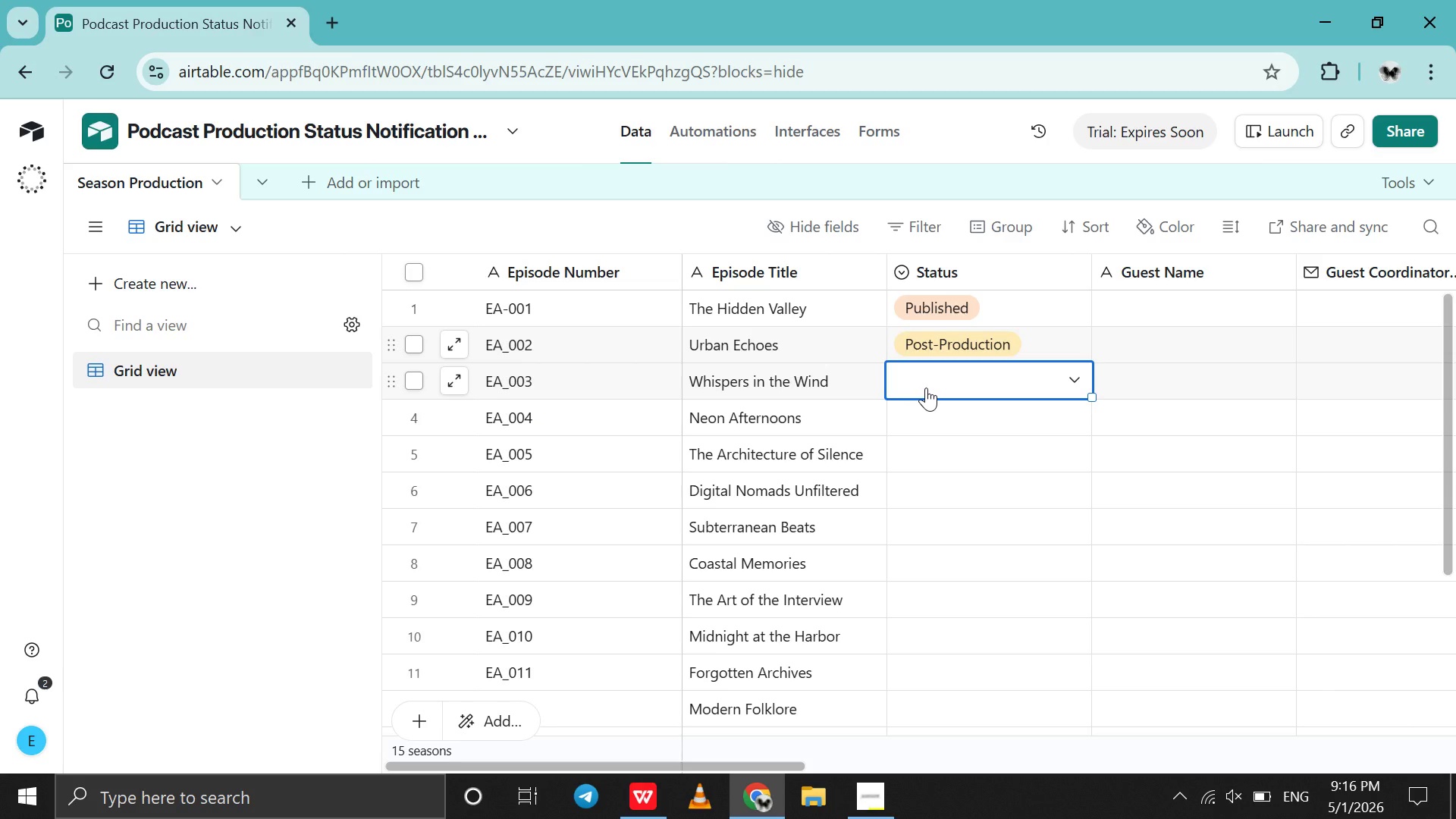 
left_click([926, 388])
 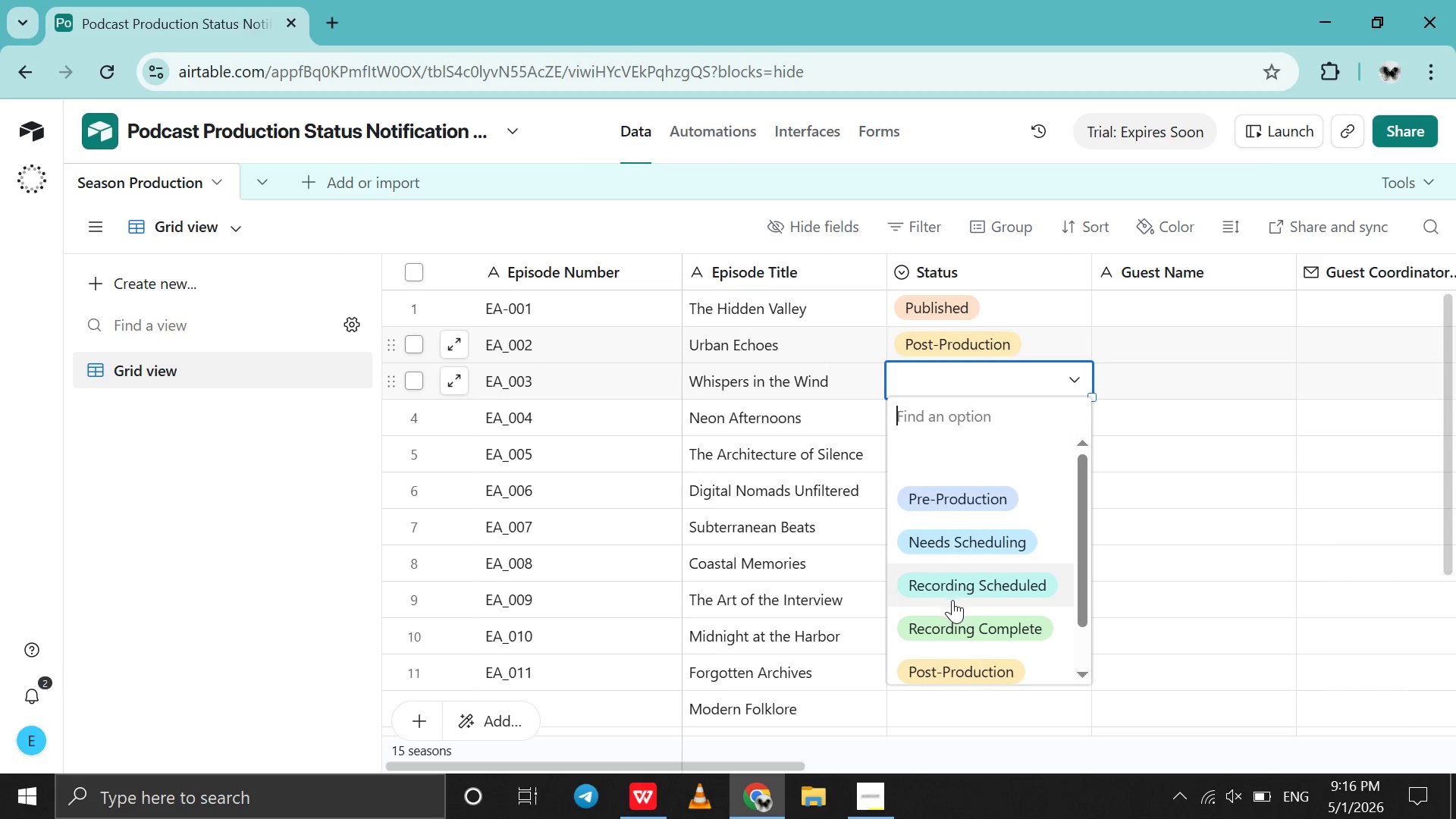 
left_click([951, 617])
 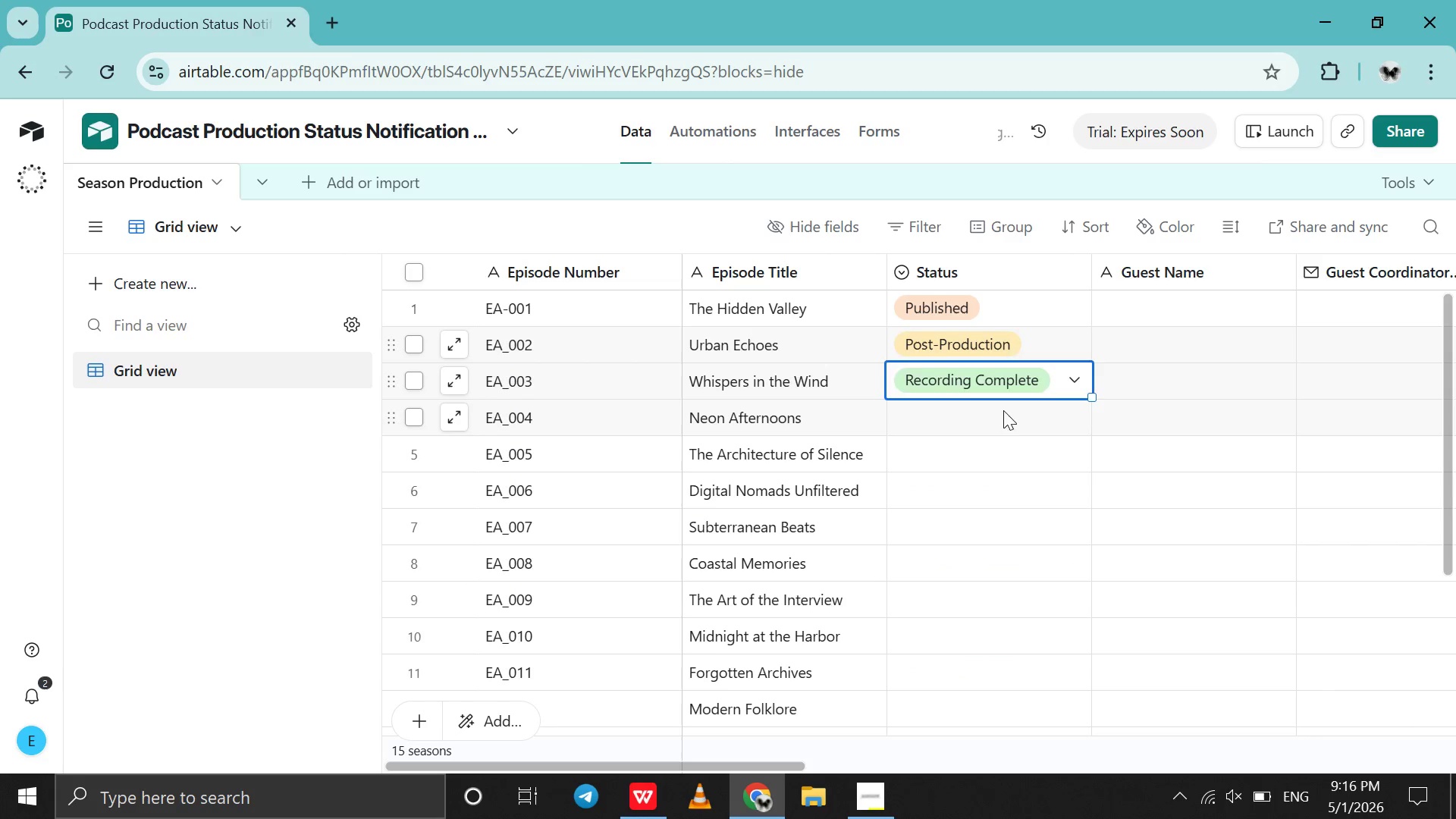 
double_click([1003, 410])
 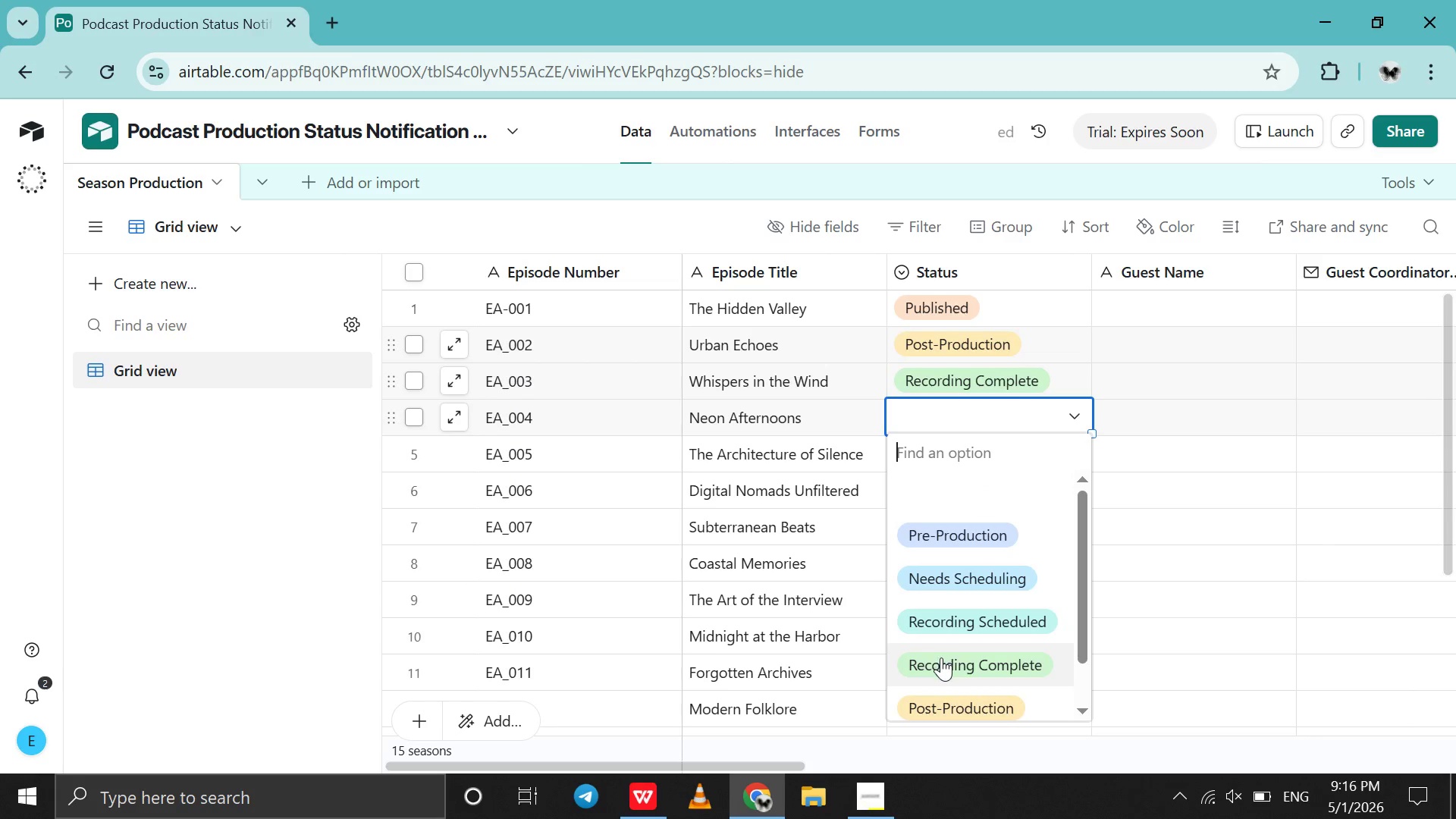 
left_click([941, 657])
 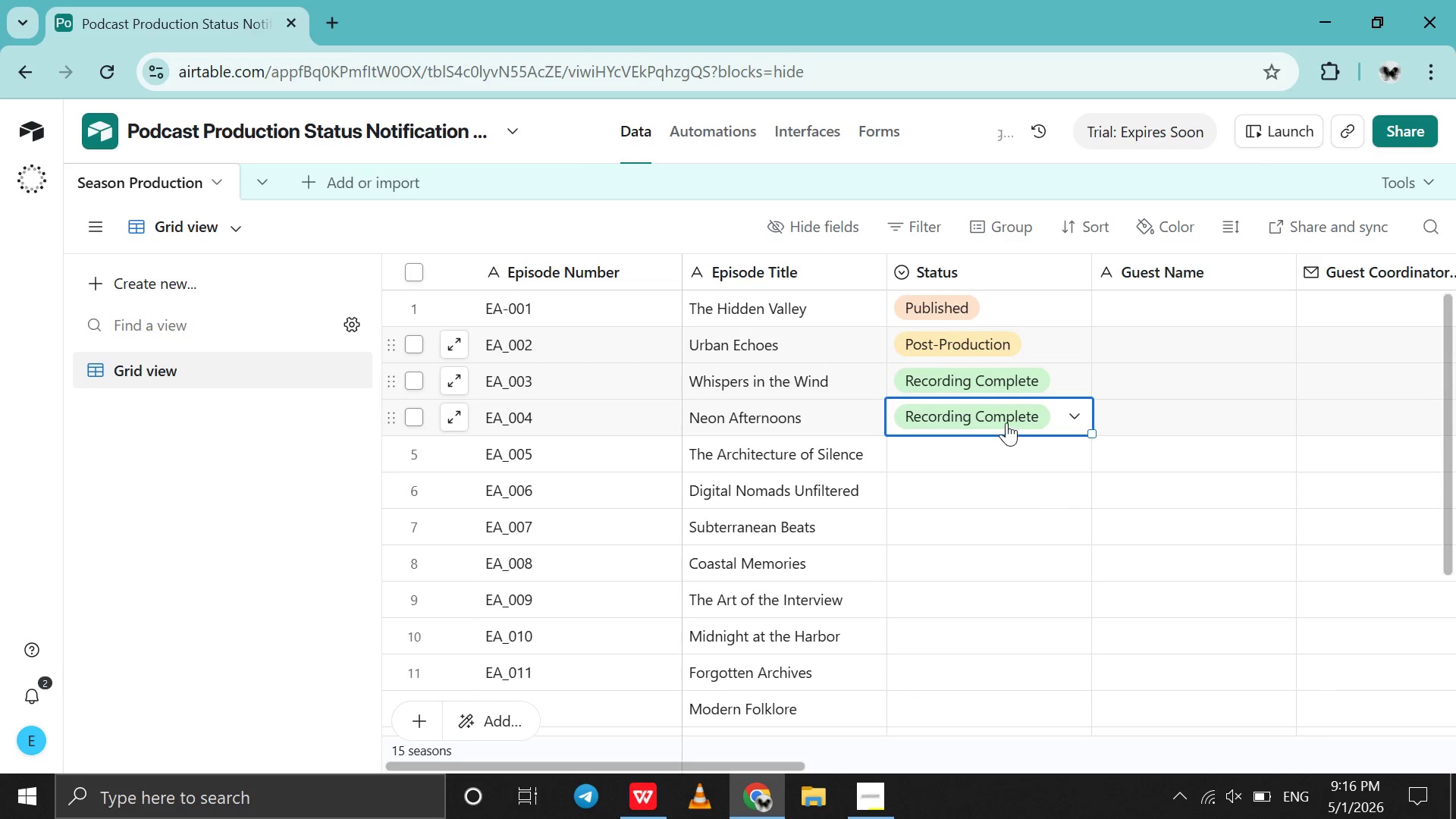 
double_click([1006, 422])
 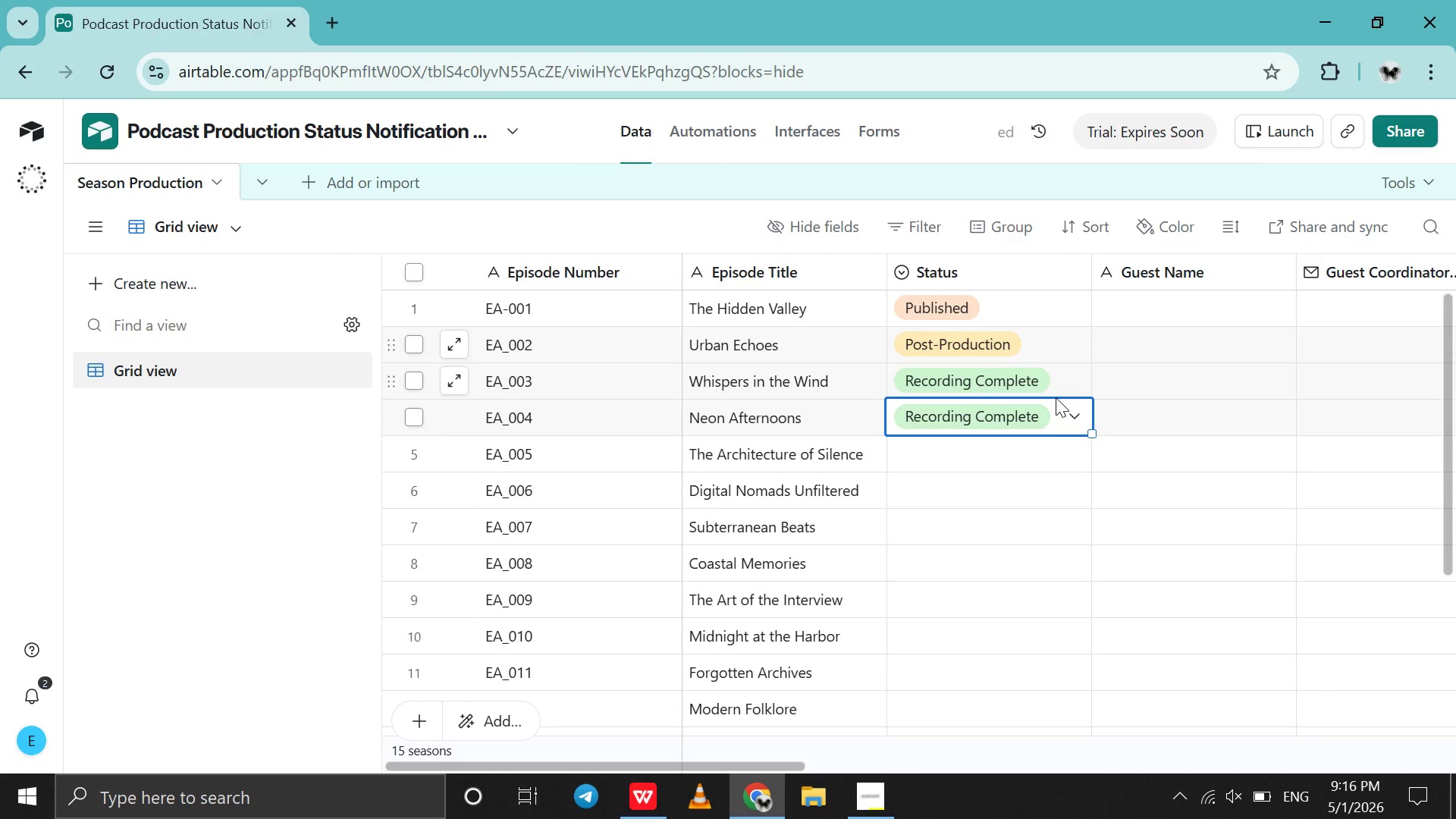 
left_click([1056, 397])
 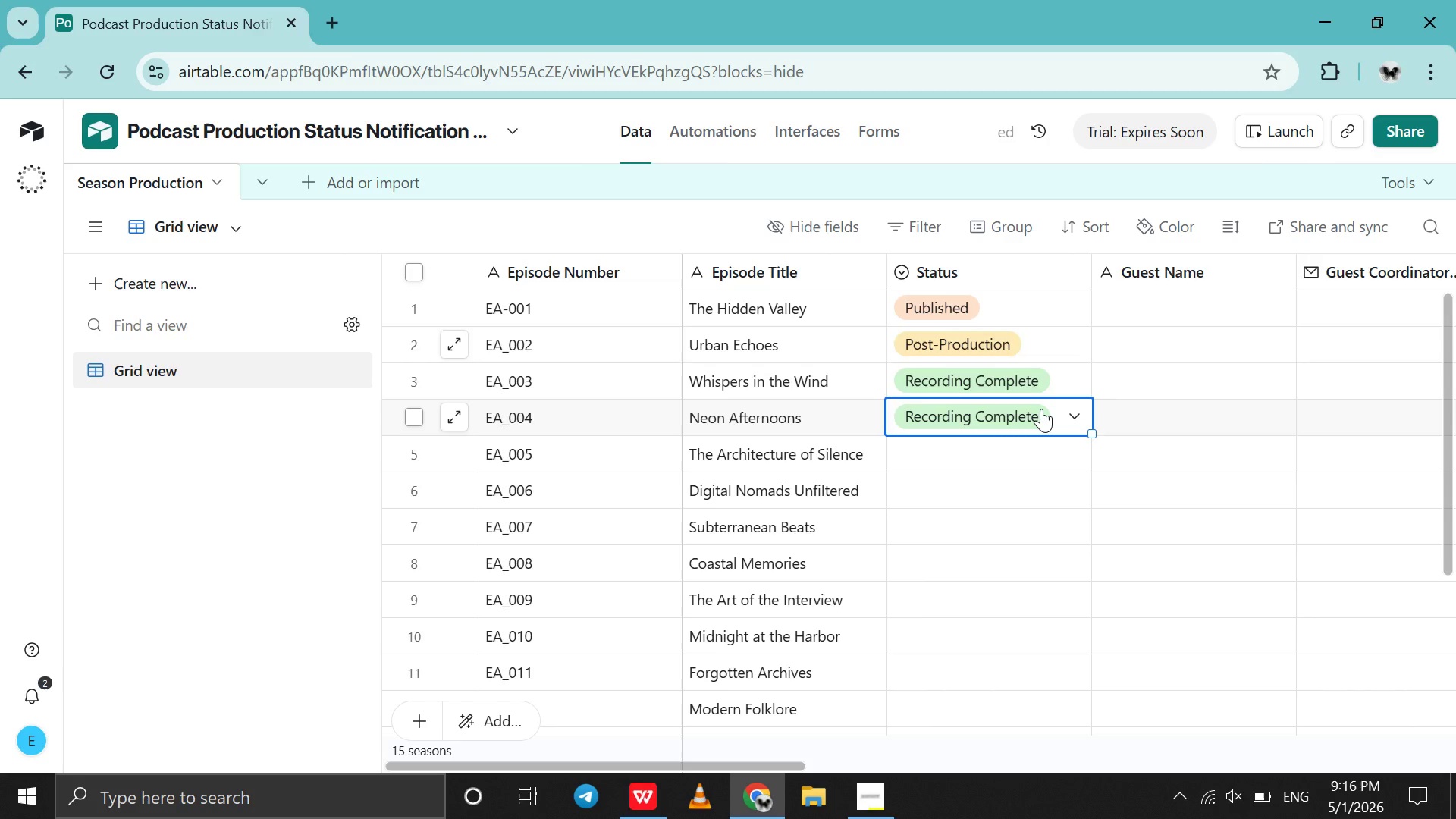 
double_click([1041, 409])
 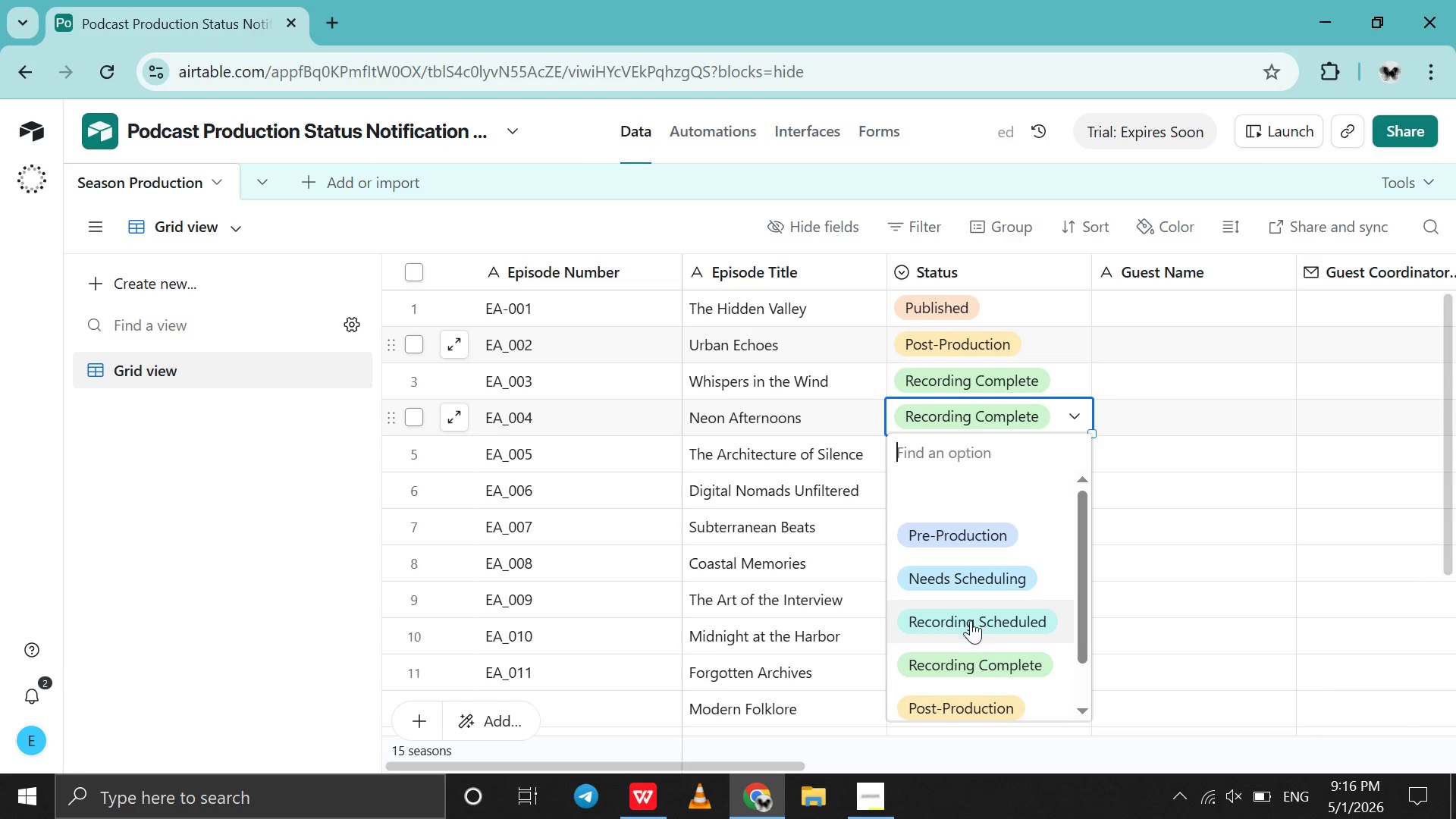 
left_click([968, 626])
 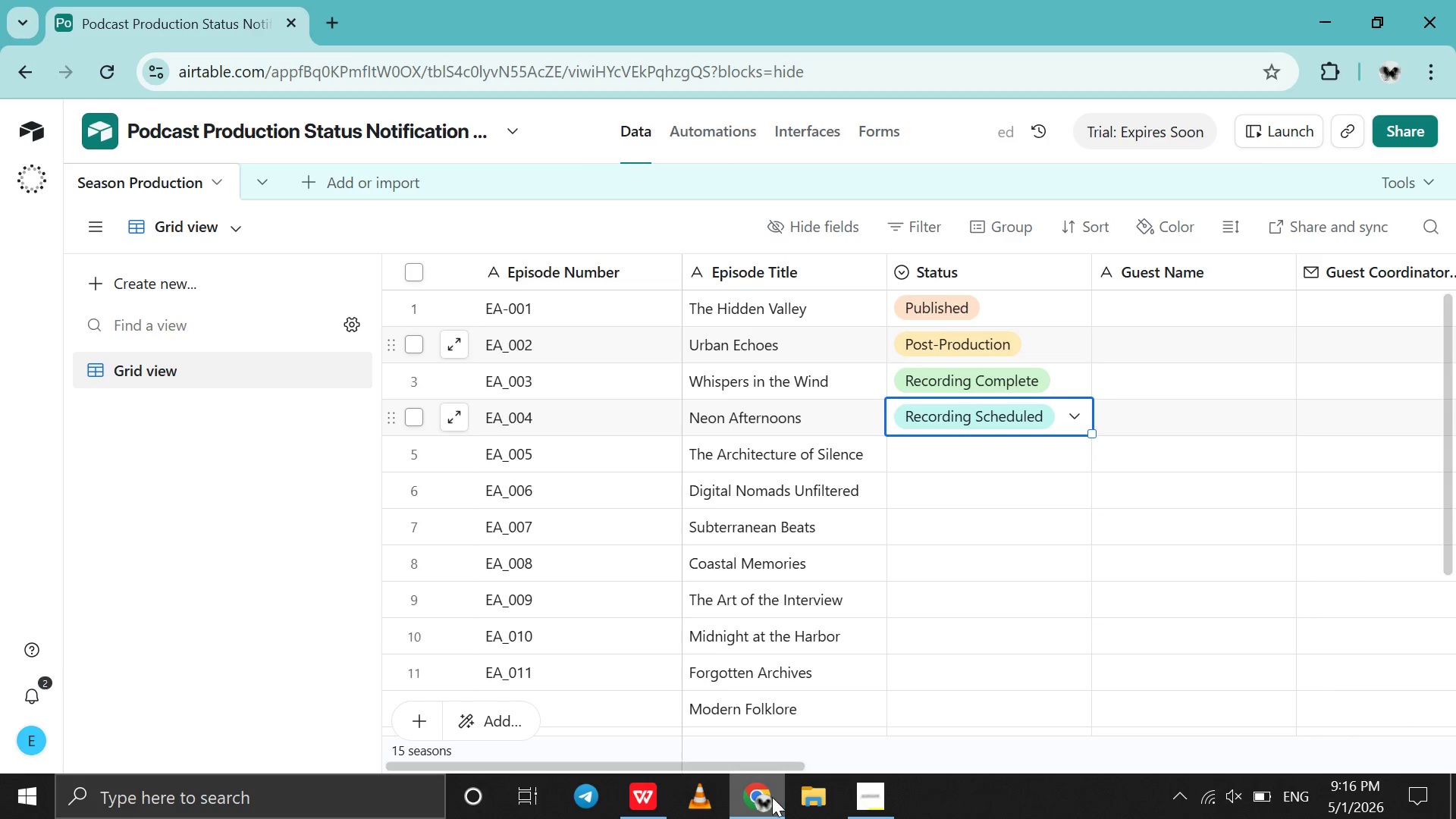 
left_click([766, 797])
 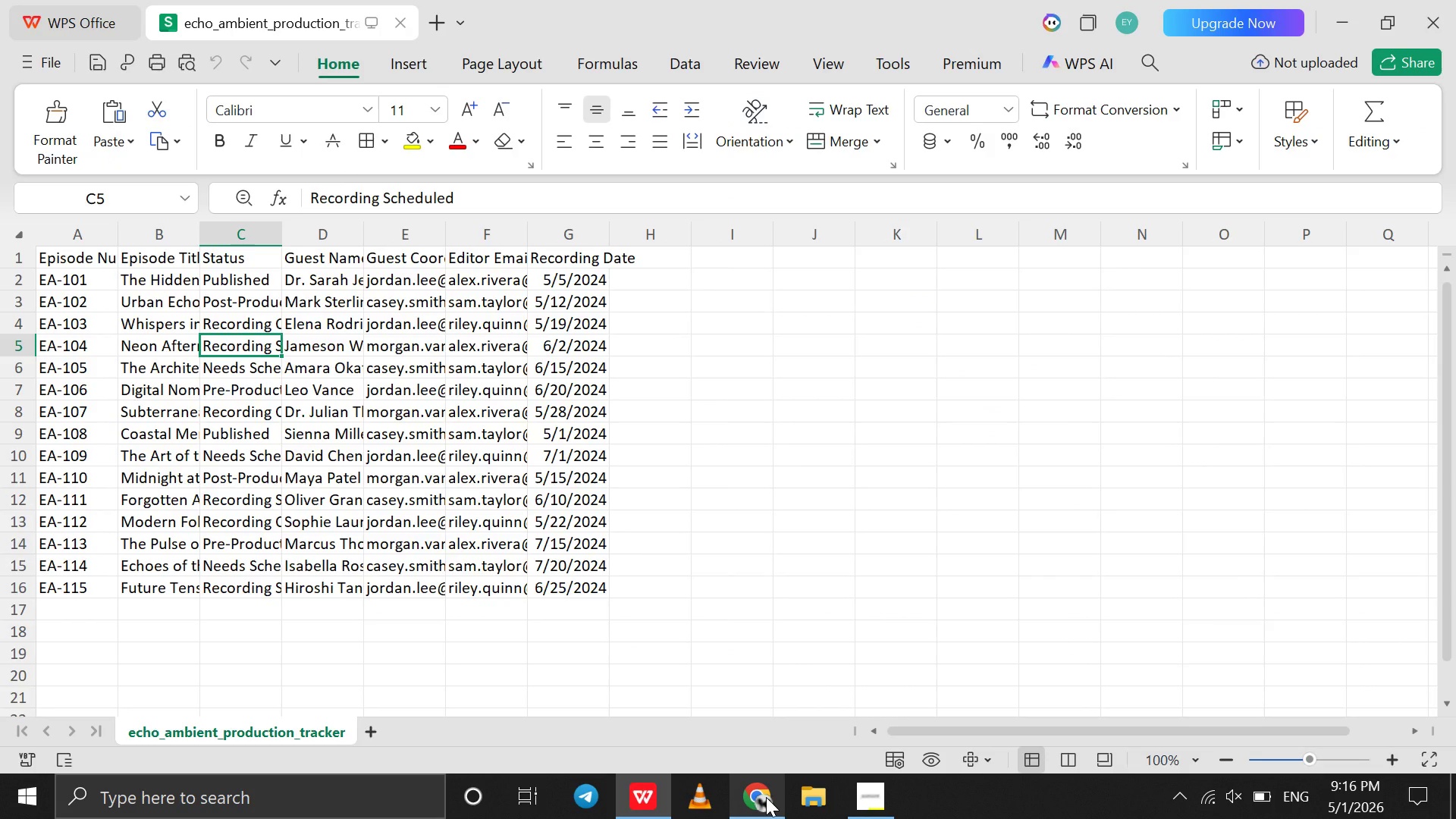 
left_click([766, 797])
 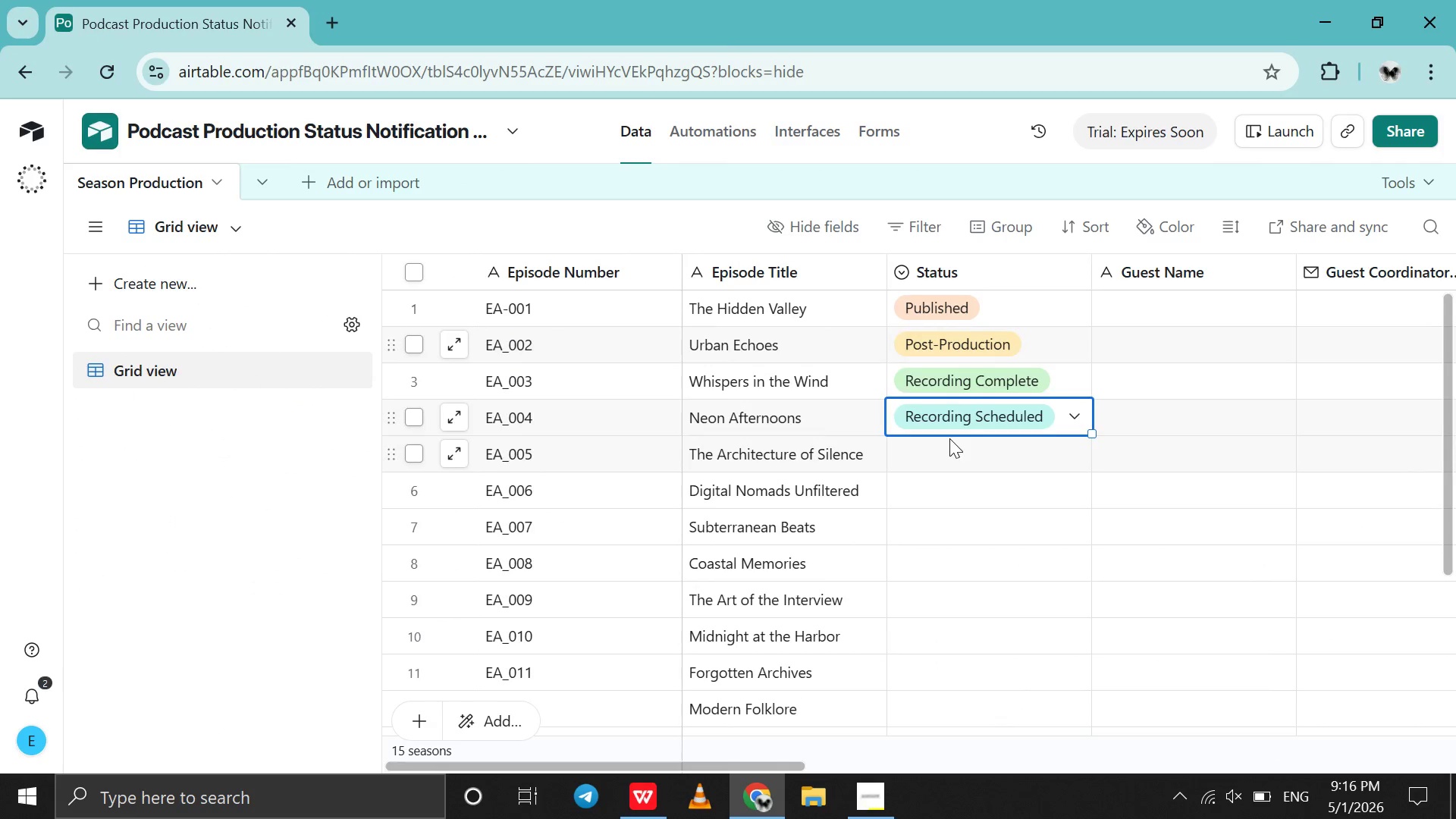 
double_click([949, 438])
 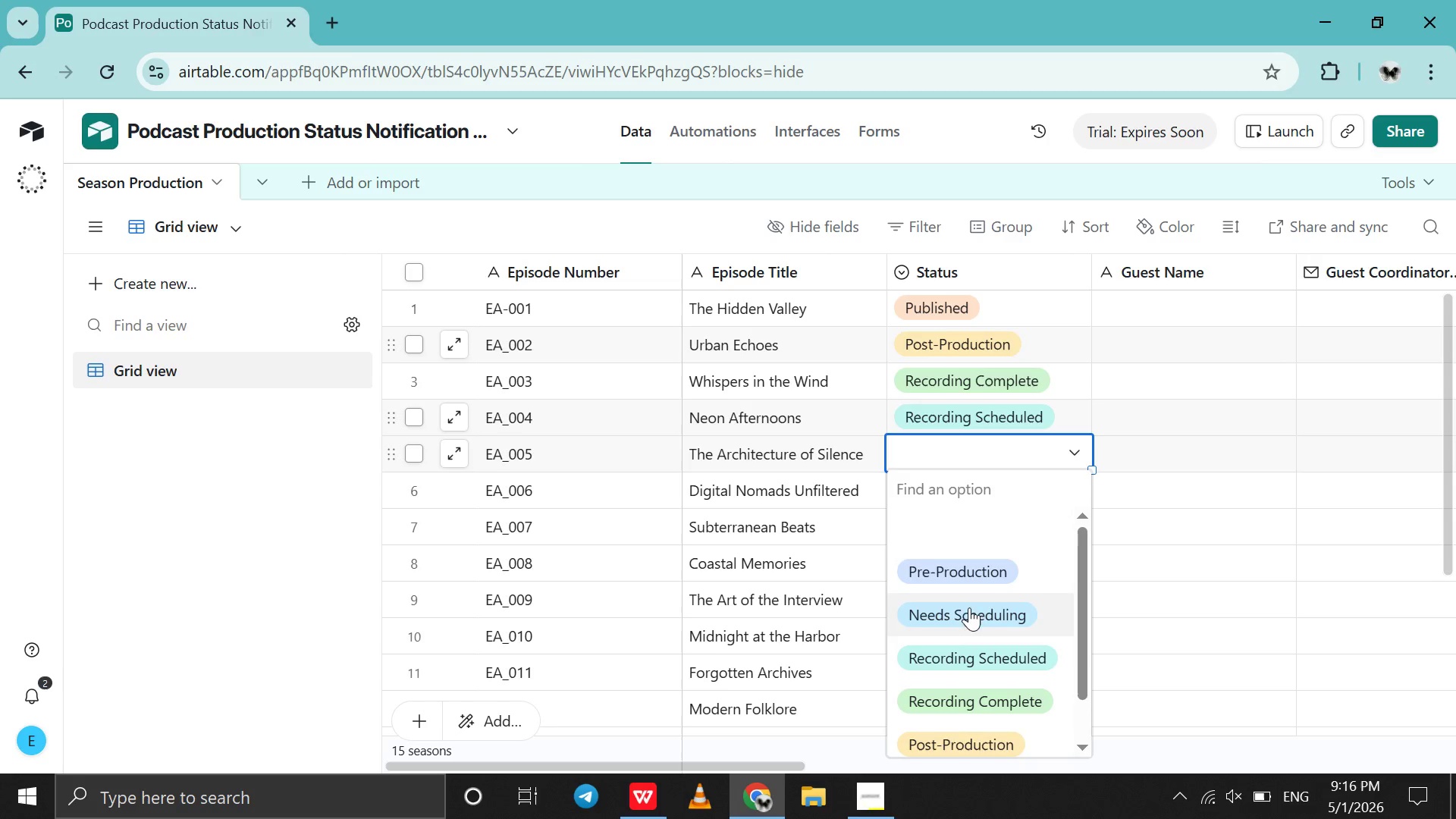 
left_click([968, 613])
 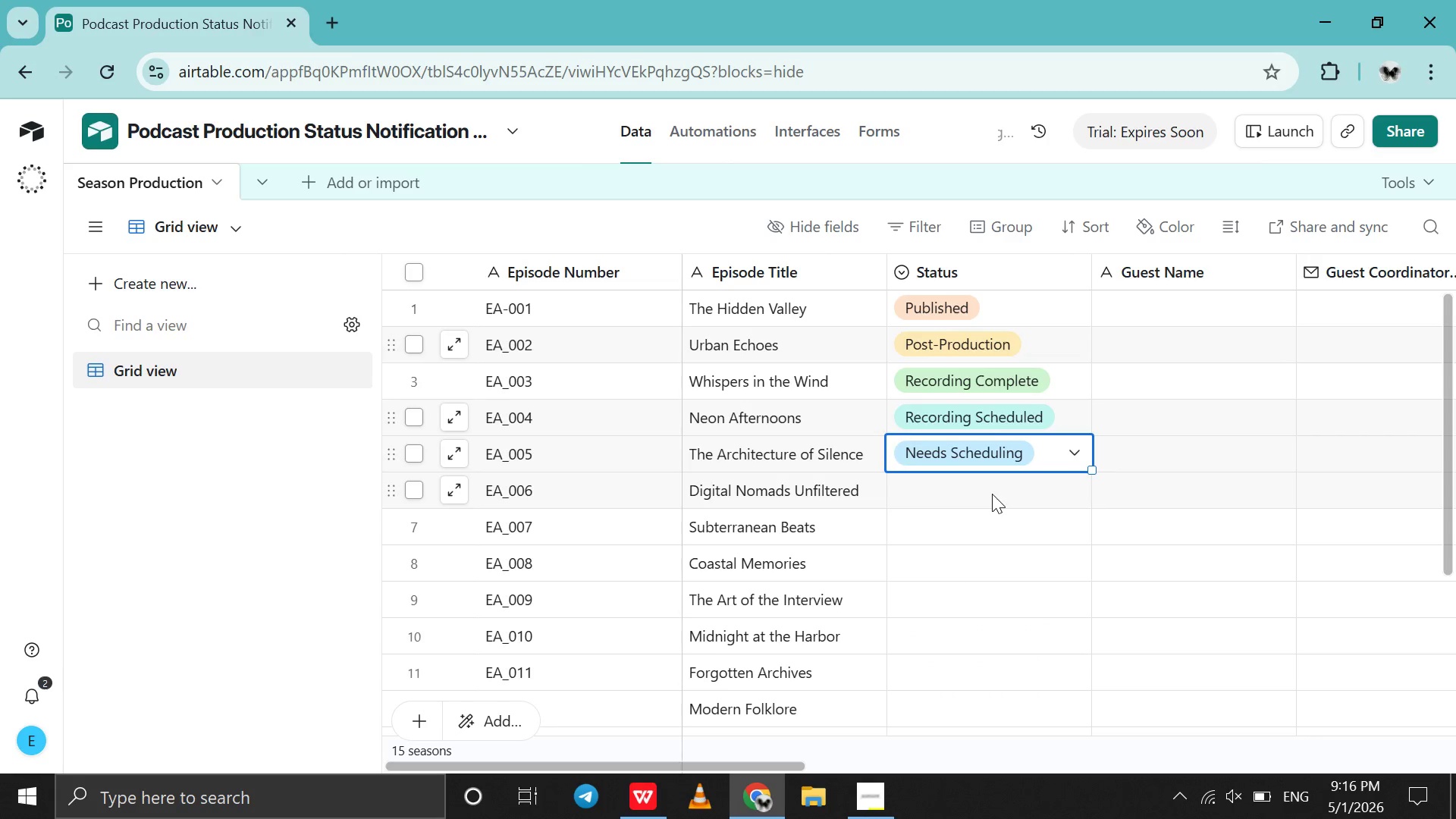 
double_click([992, 494])
 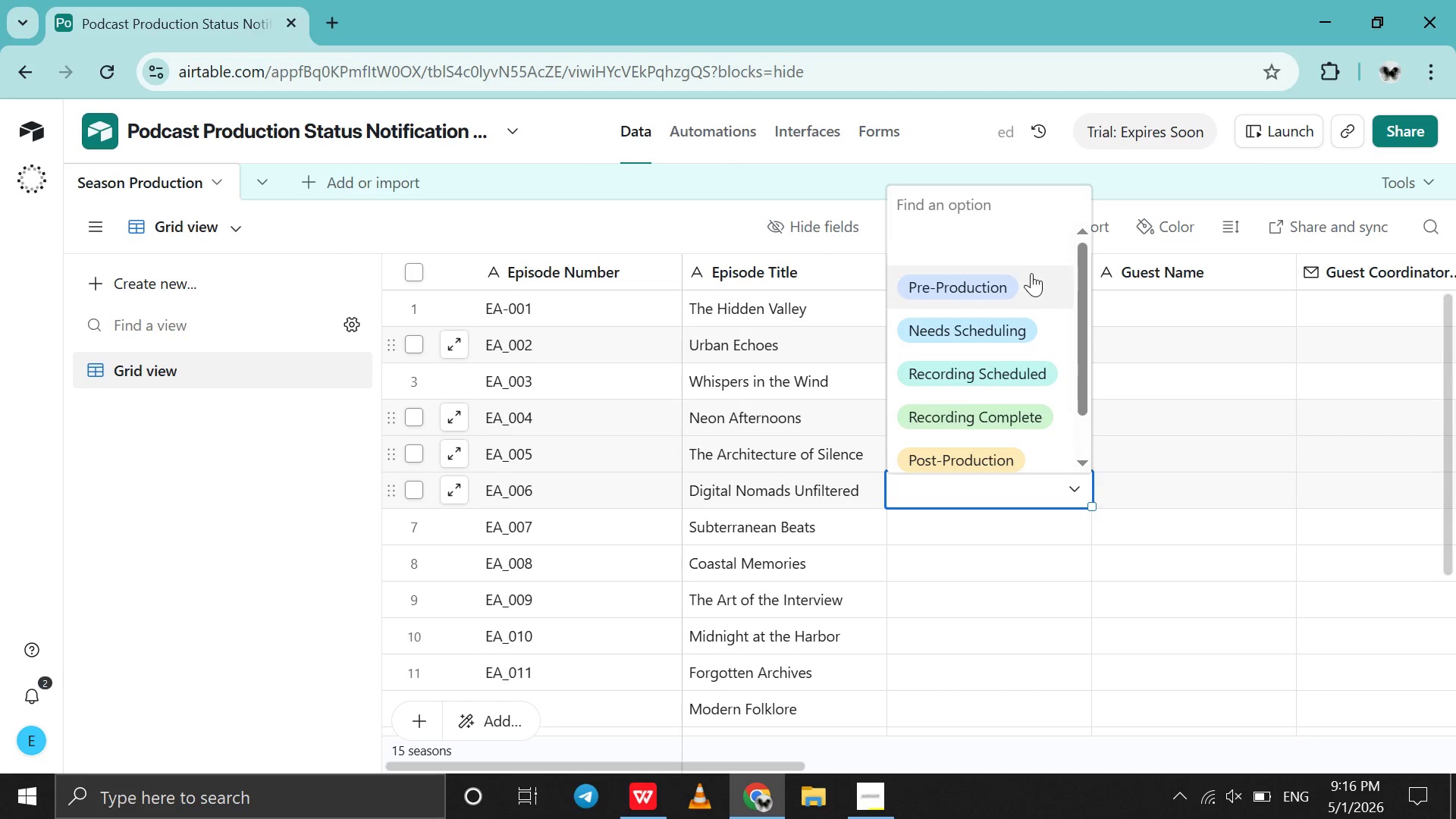 
left_click([1028, 279])
 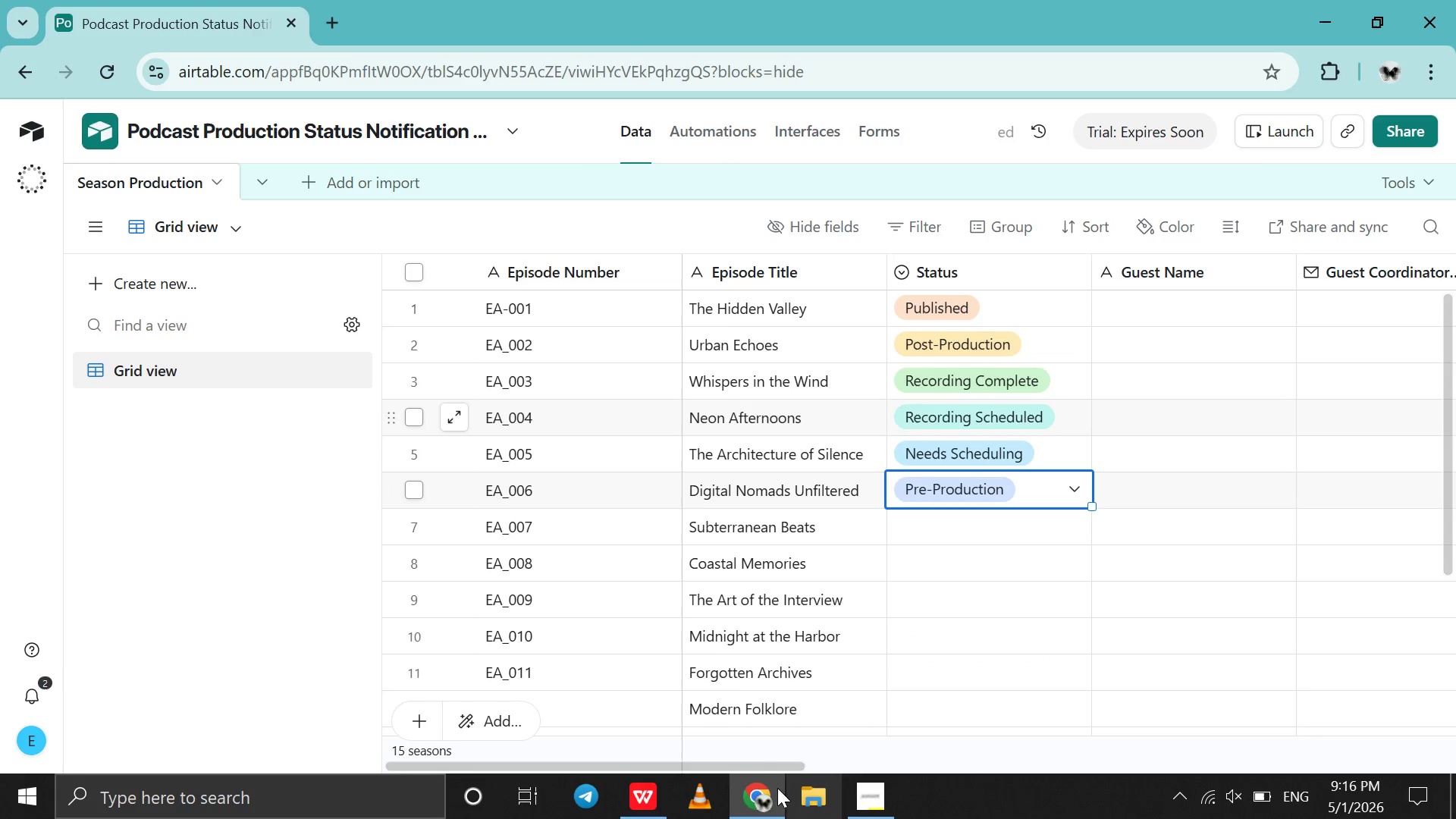 
left_click([763, 789])
 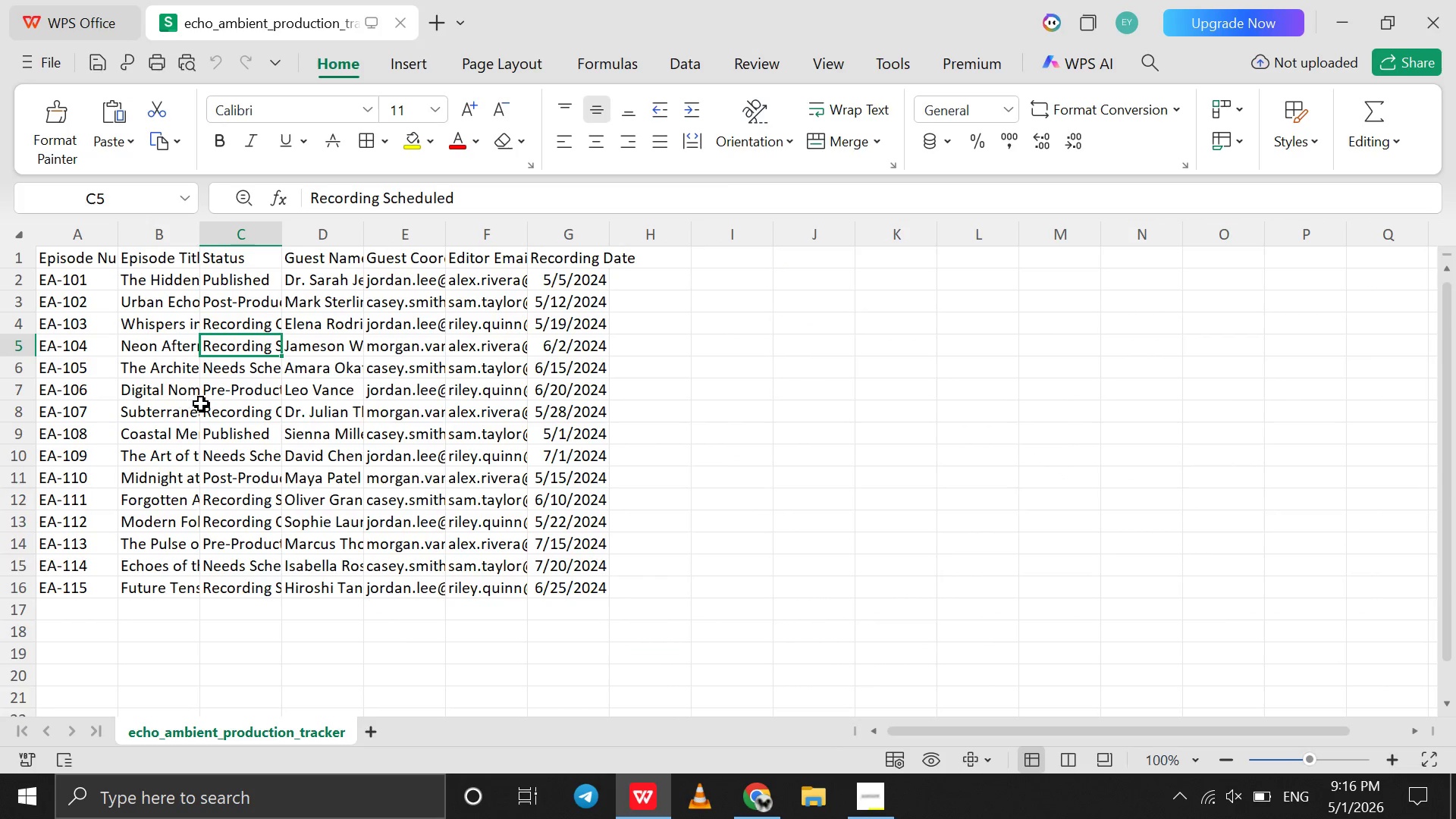 
left_click([232, 404])
 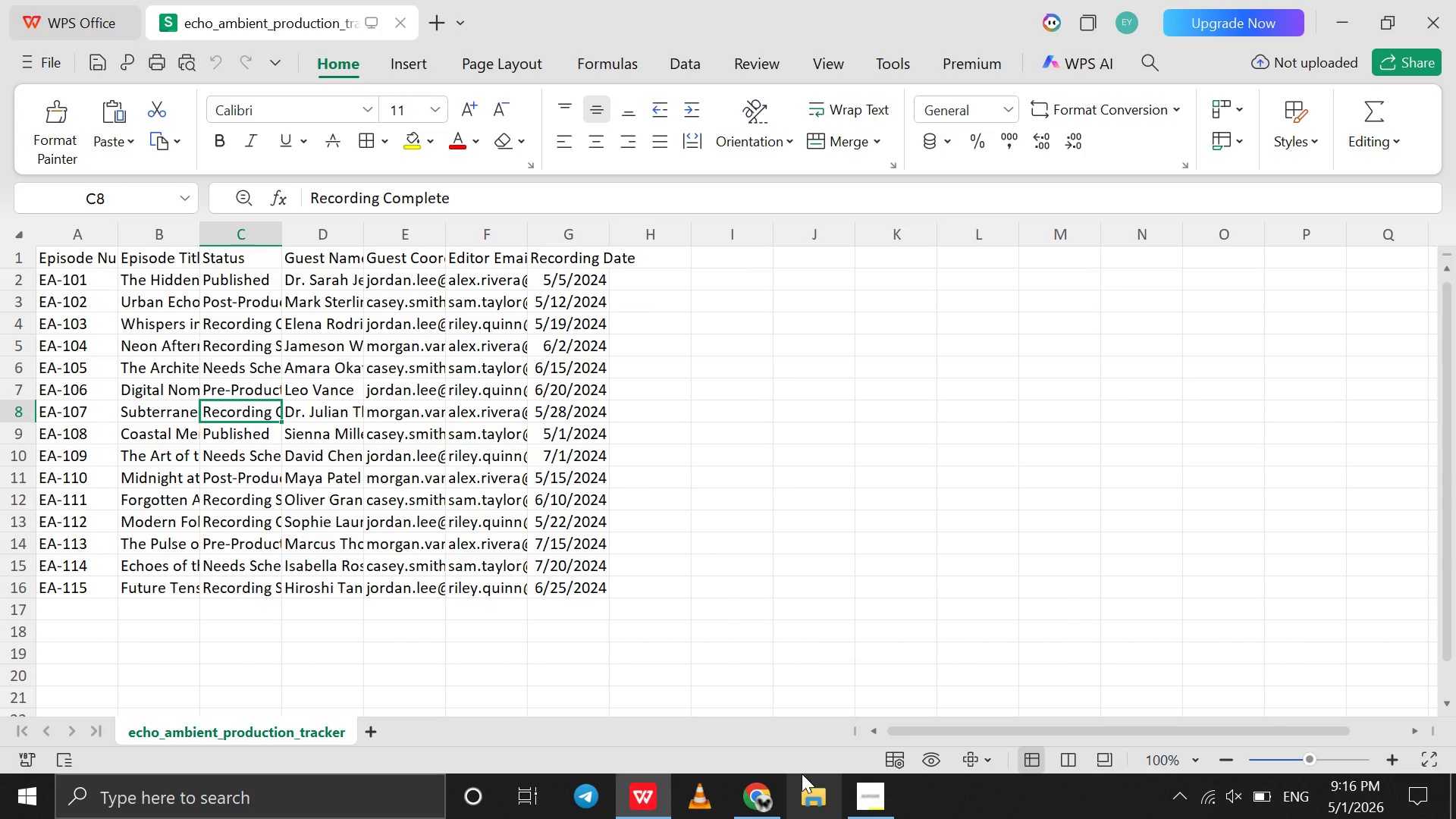 
left_click([762, 796])
 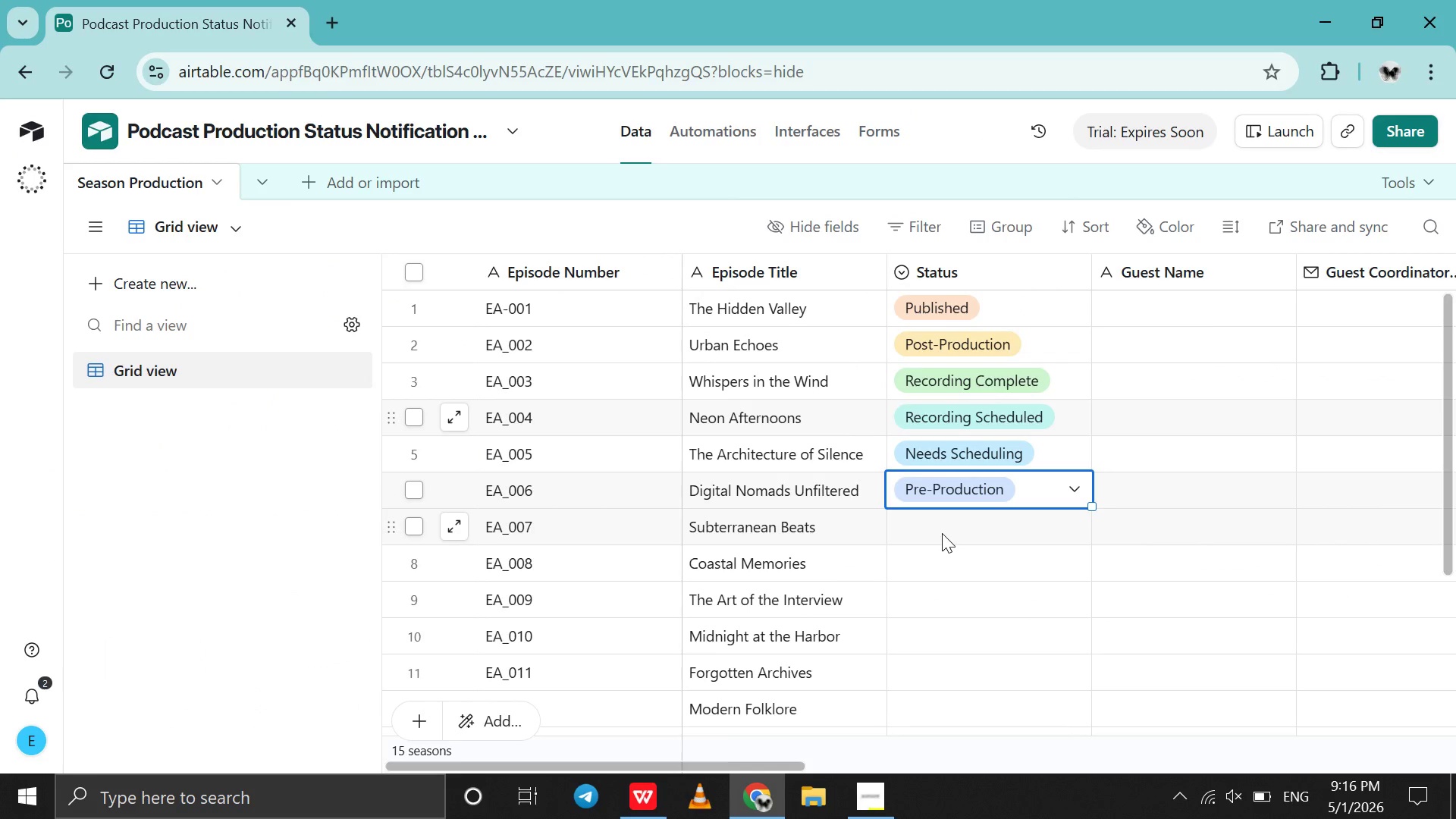 
double_click([942, 533])
 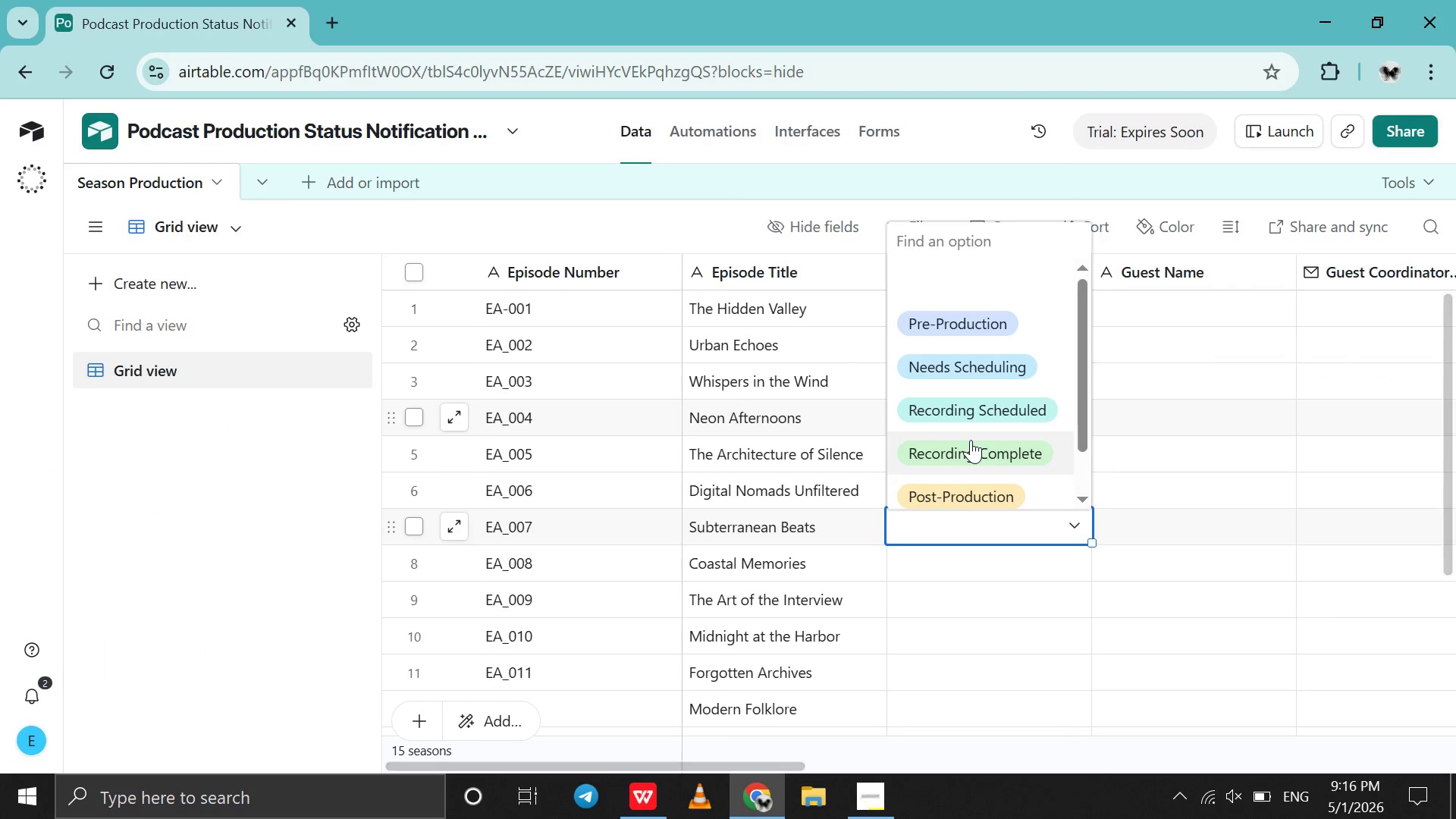 
scroll: coordinate [971, 440], scroll_direction: down, amount: 4.0
 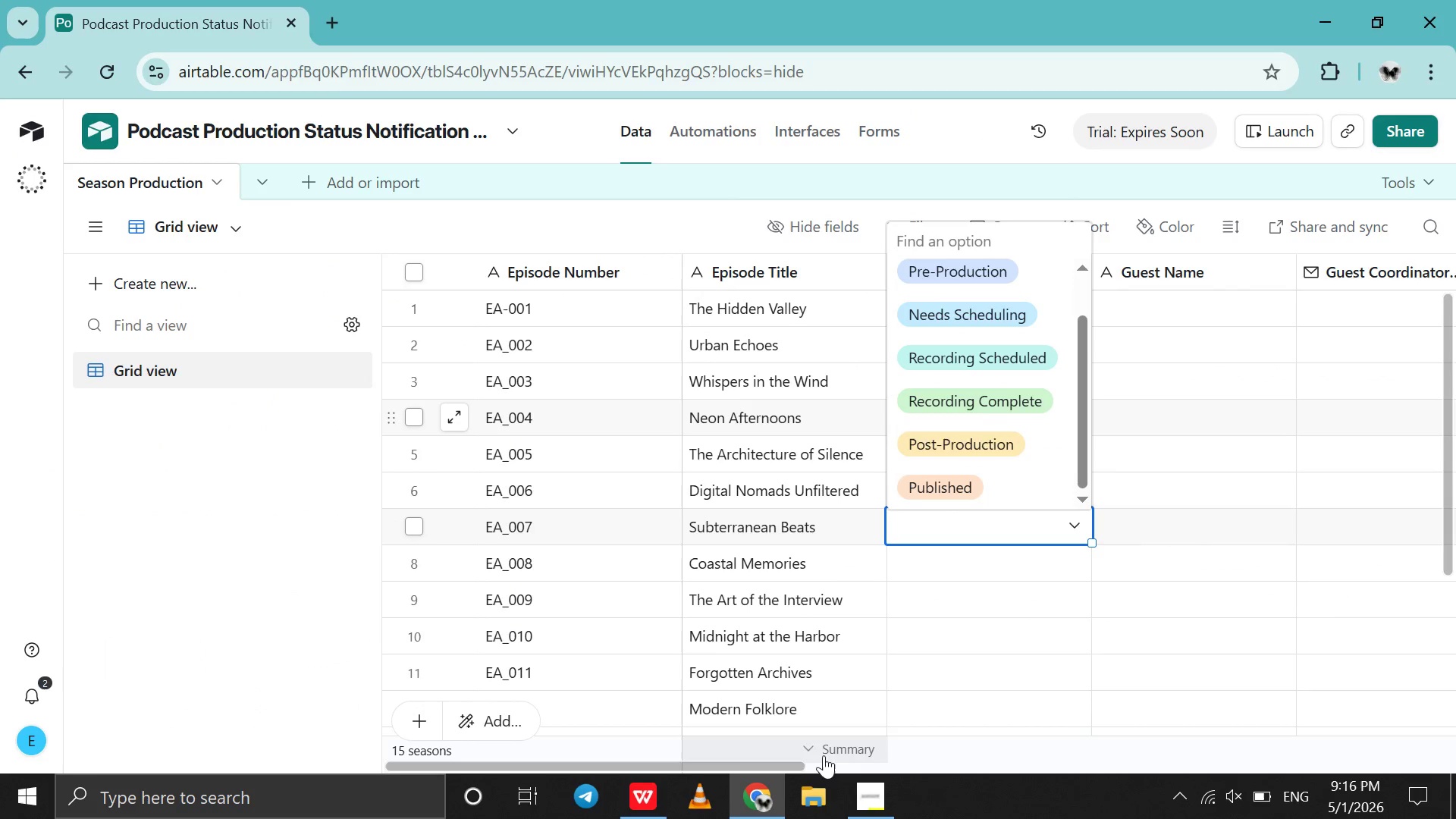 
left_click([758, 797])
 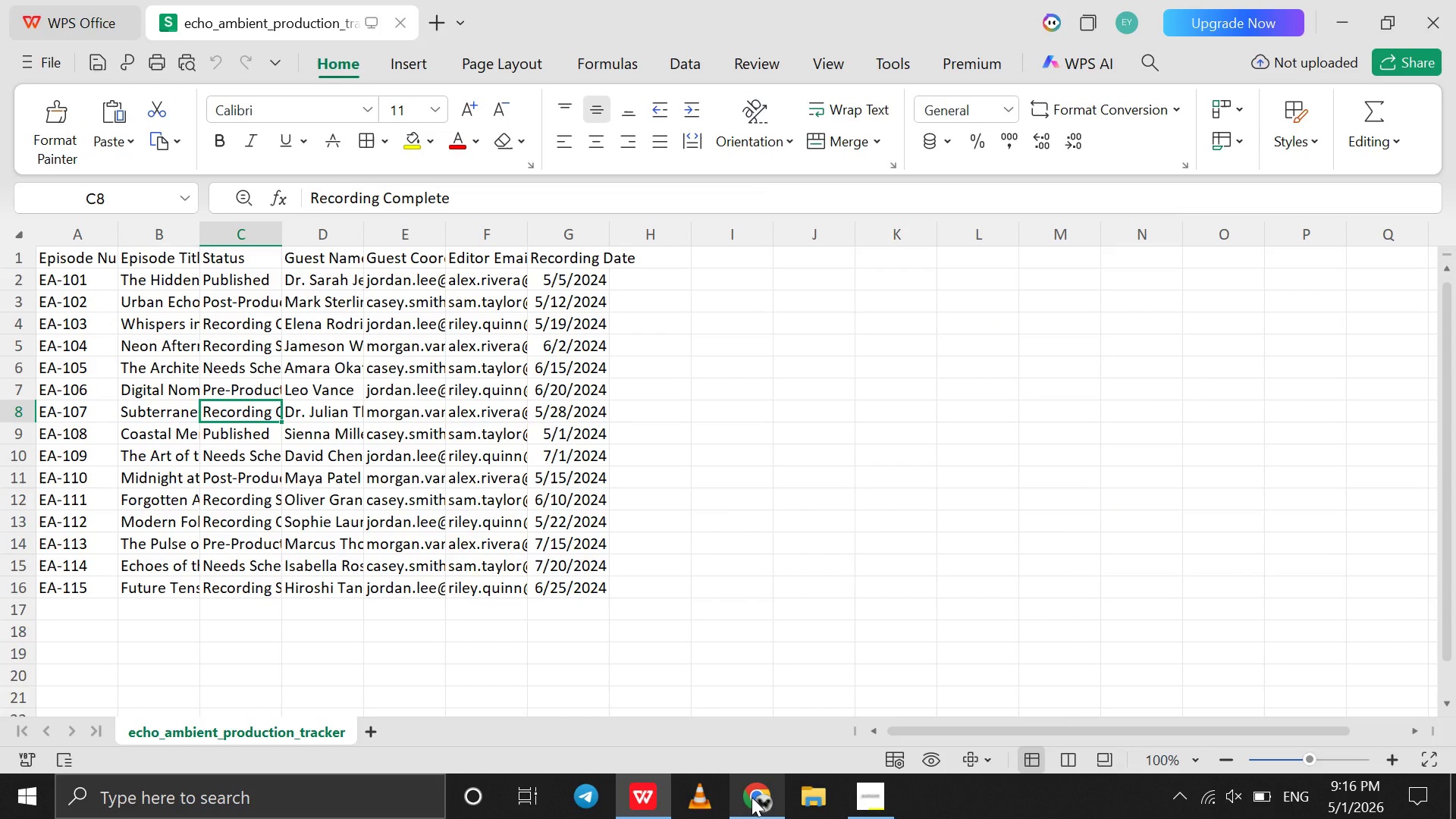 
left_click([752, 797])
 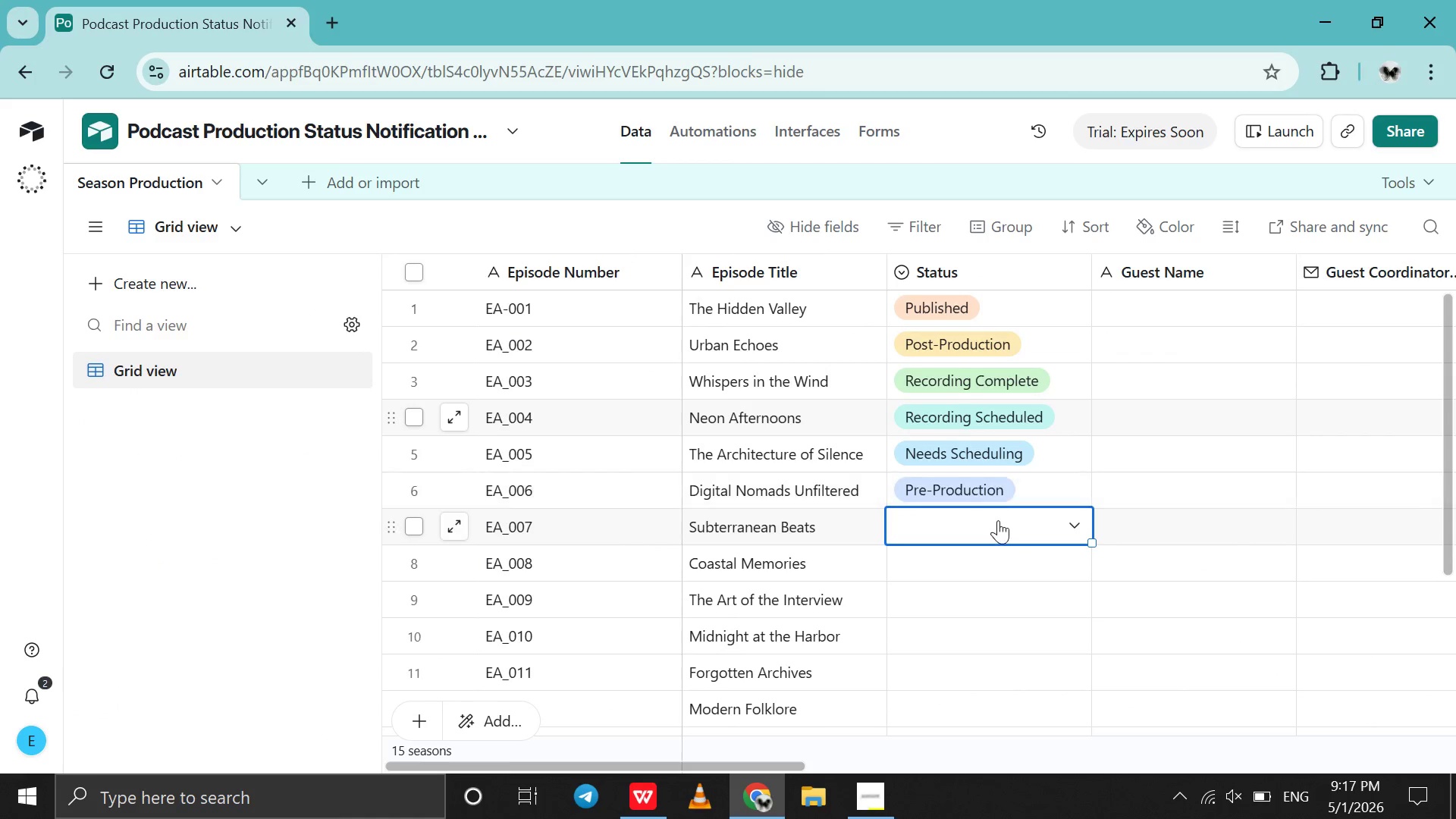 
left_click([998, 520])
 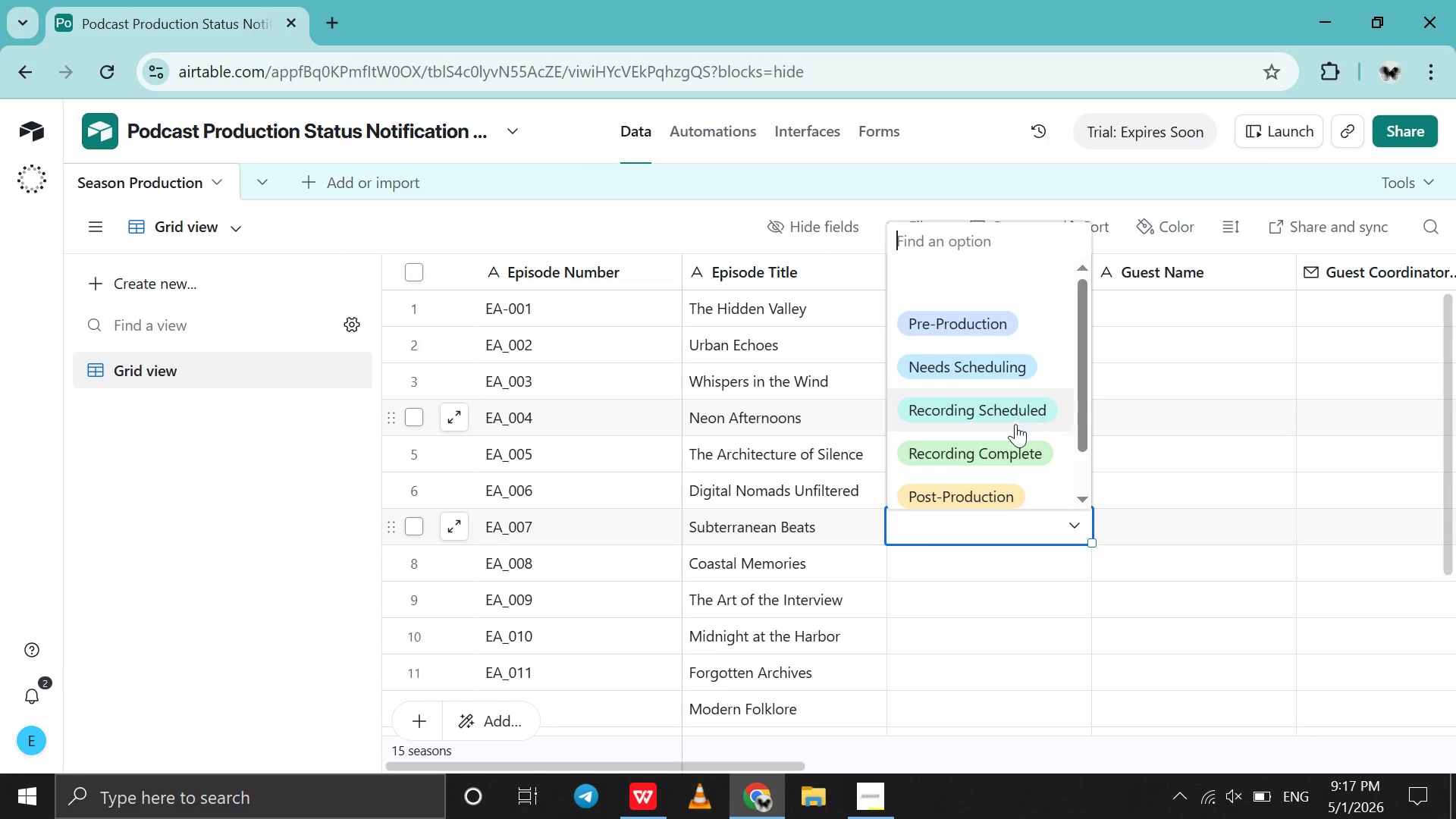 
left_click([1006, 451])
 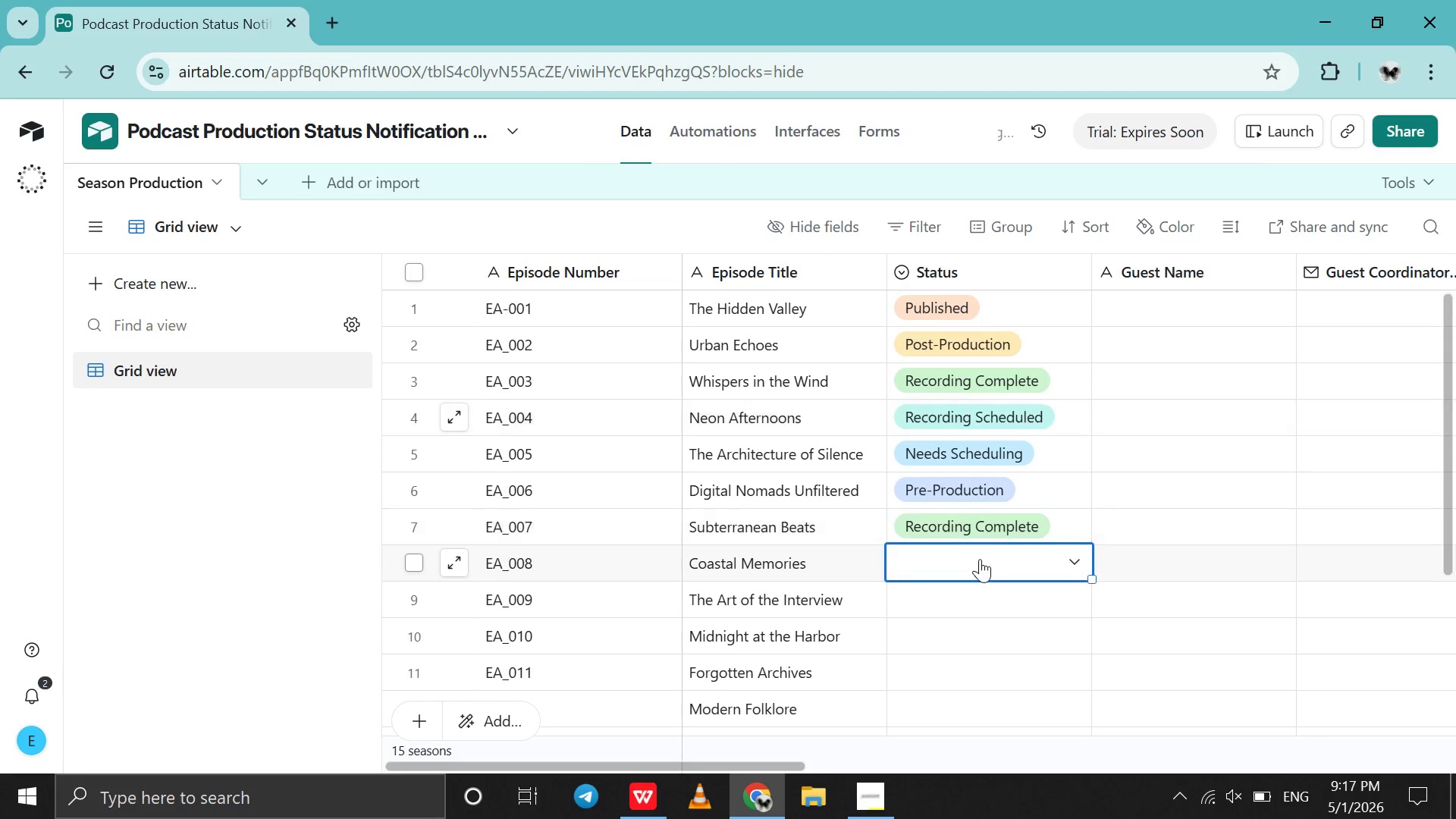 
double_click([980, 559])
 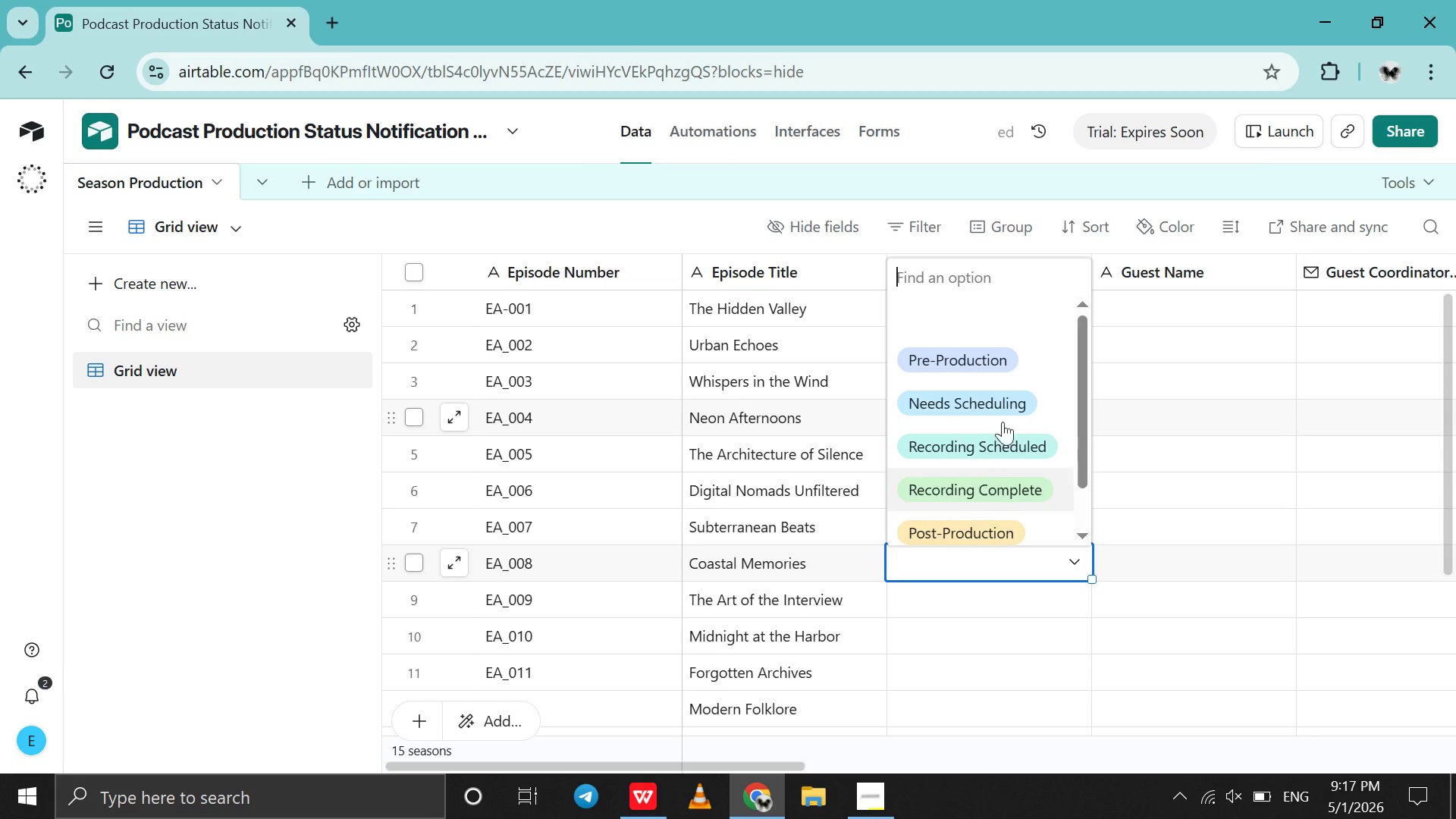 
left_click([1009, 398])
 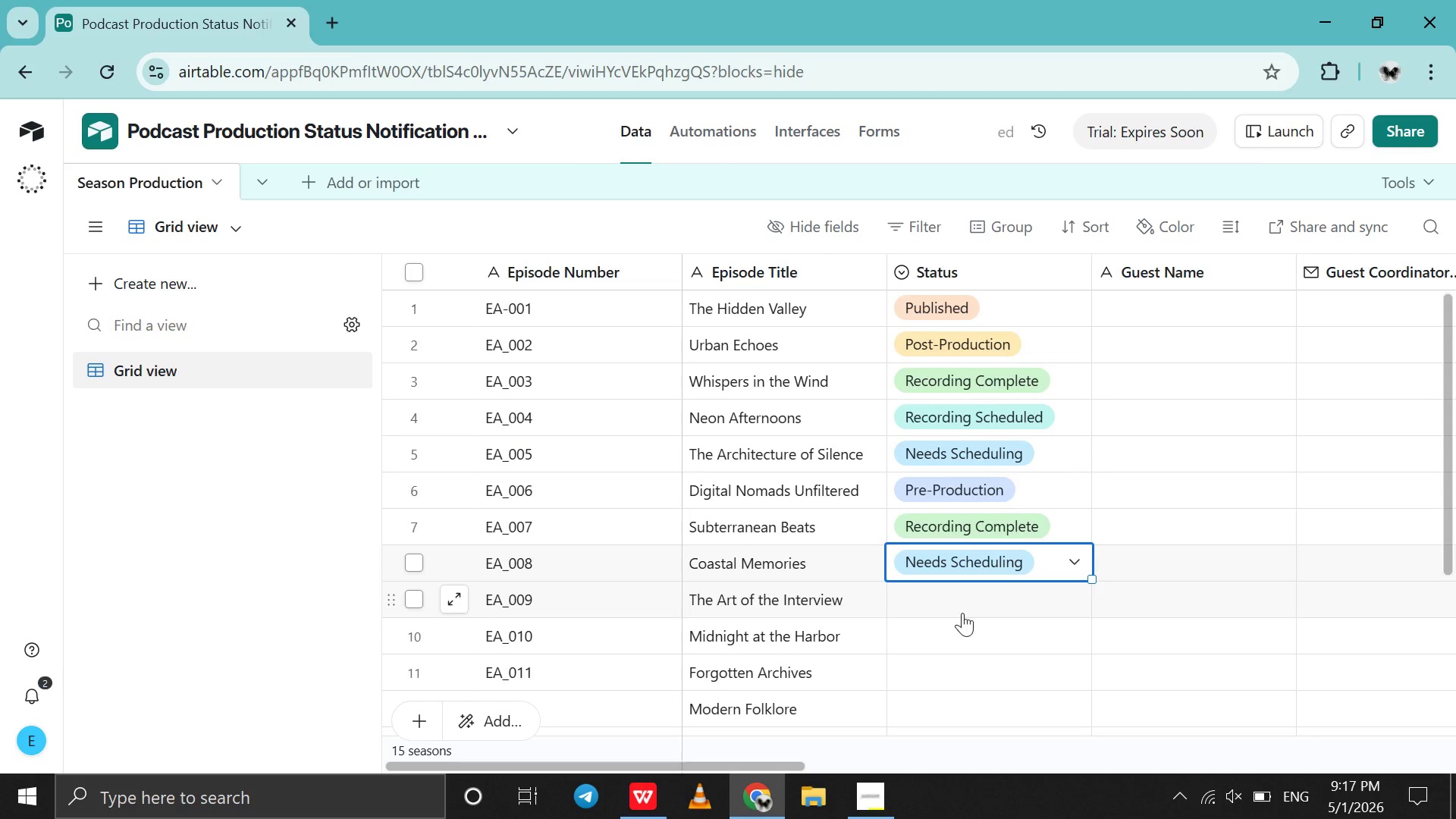 
double_click([962, 613])
 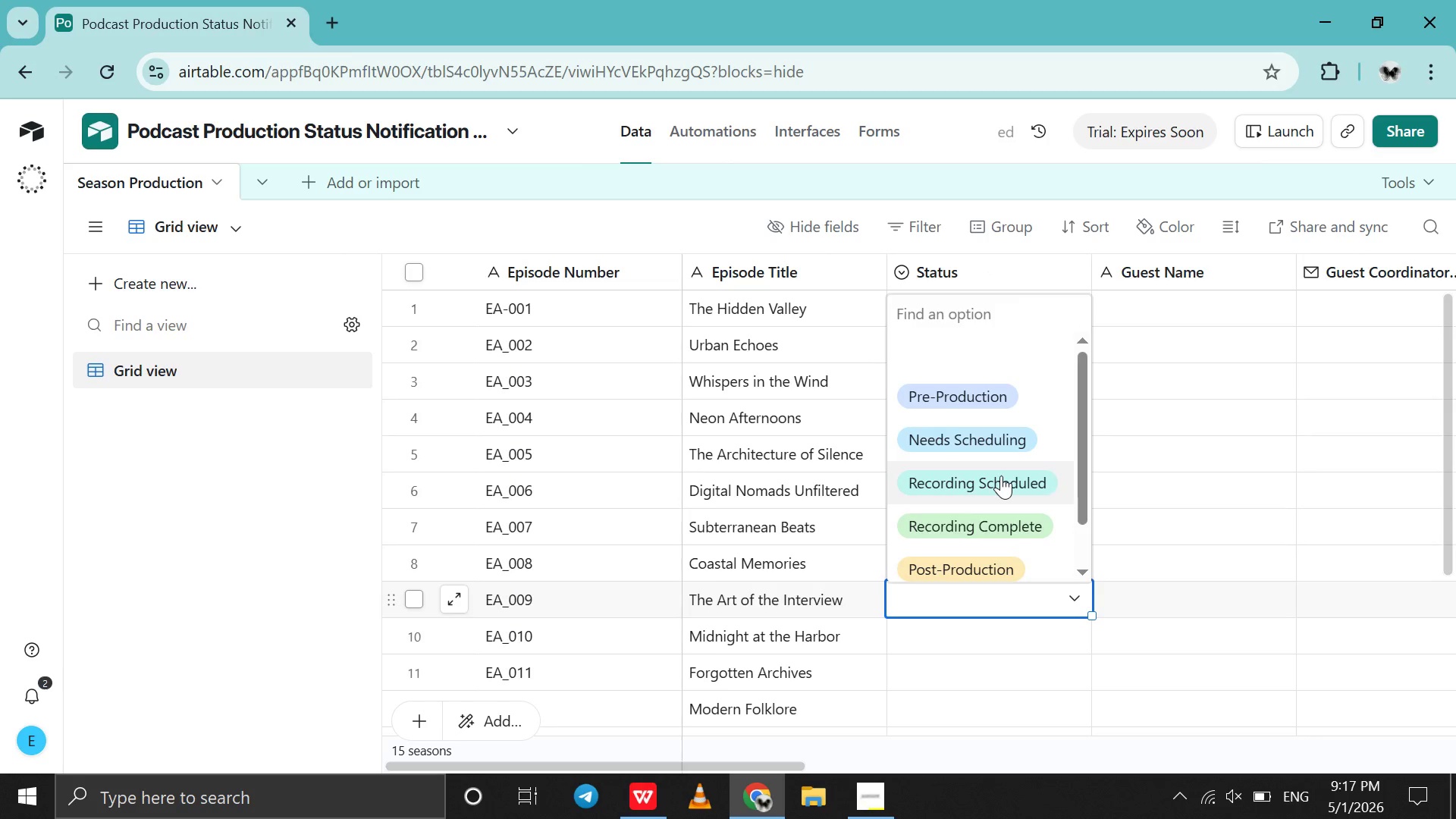 
scroll: coordinate [1001, 475], scroll_direction: down, amount: 42.0
 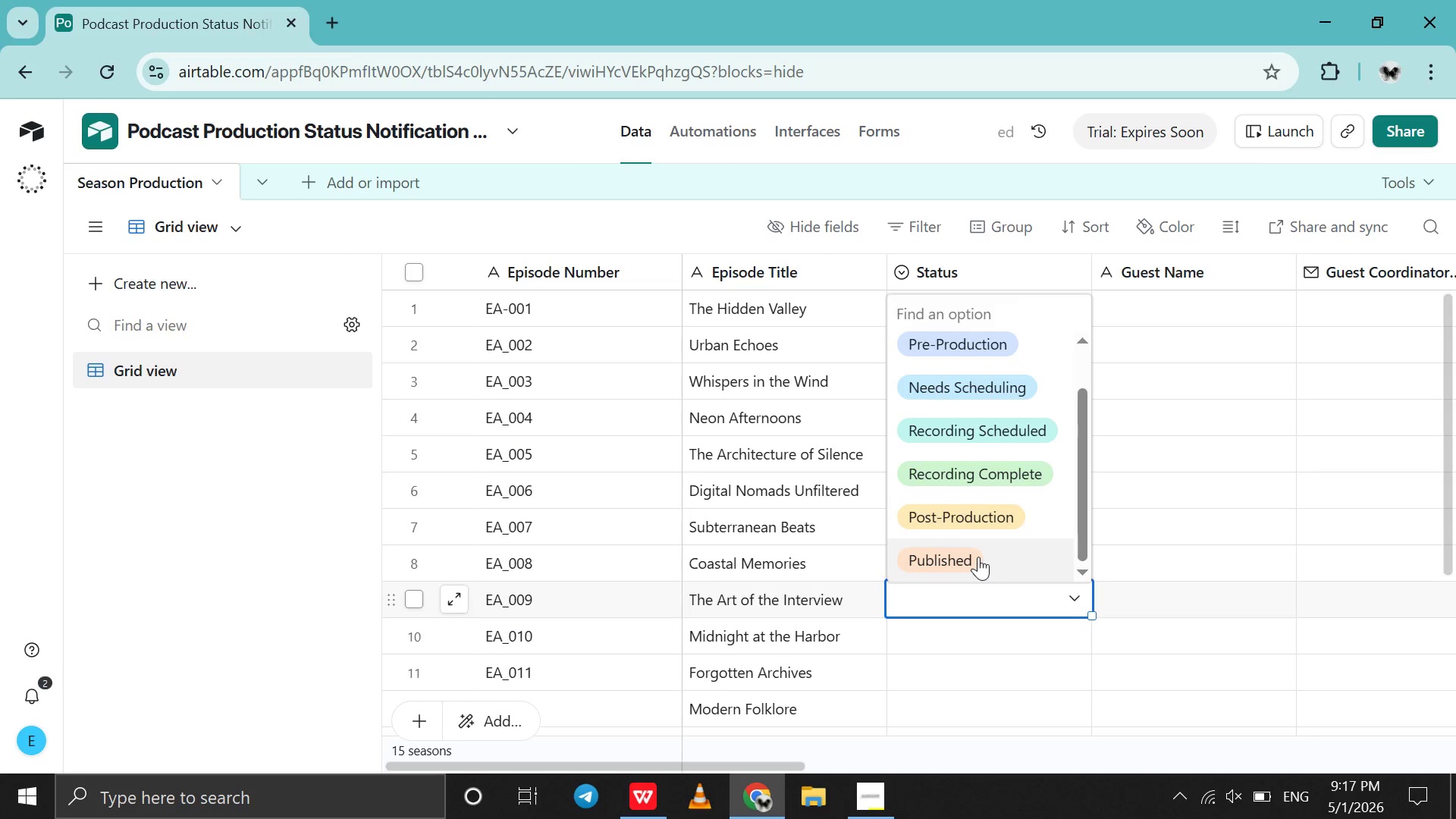 
left_click([978, 557])
 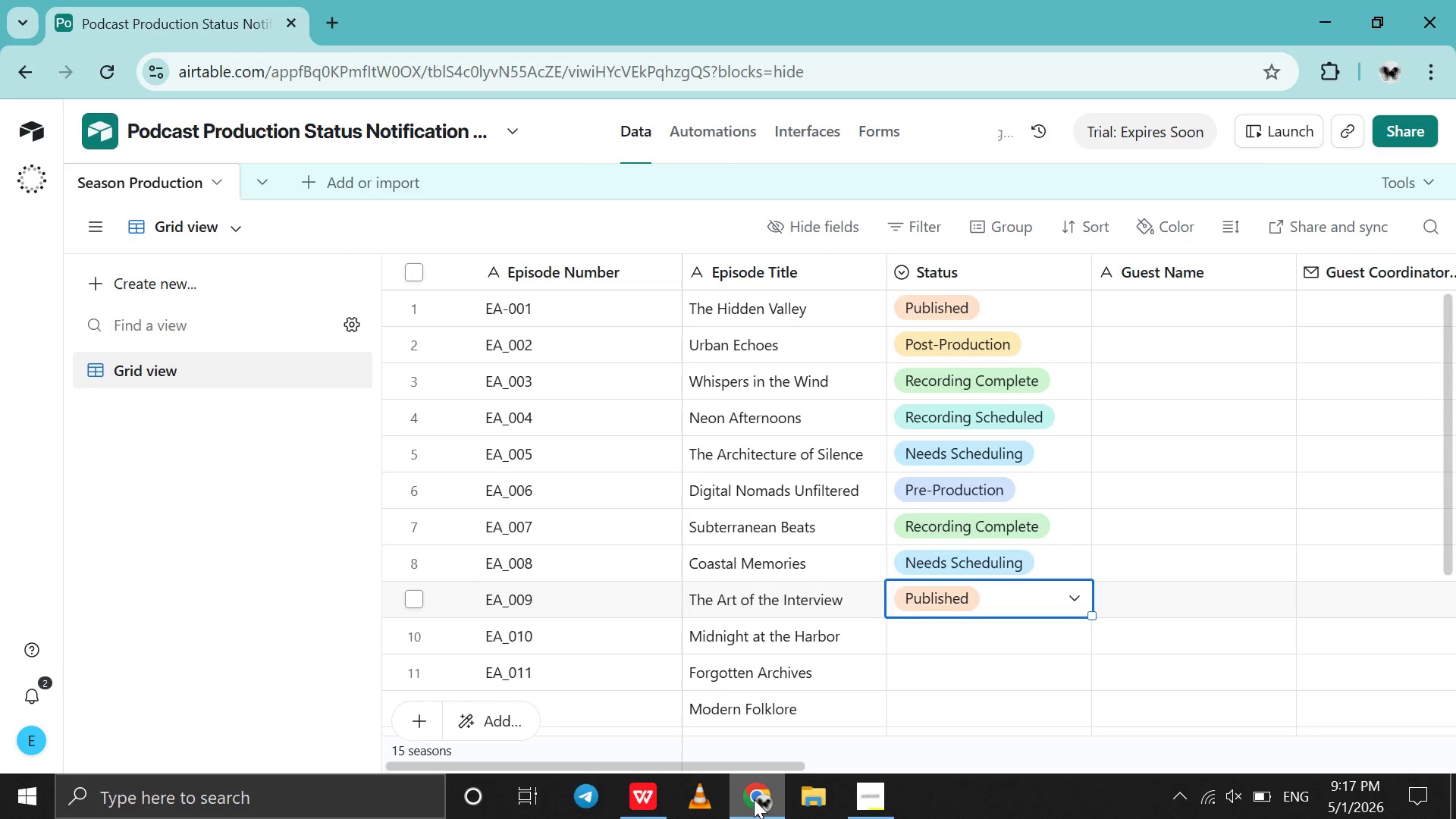 
left_click([756, 803])
 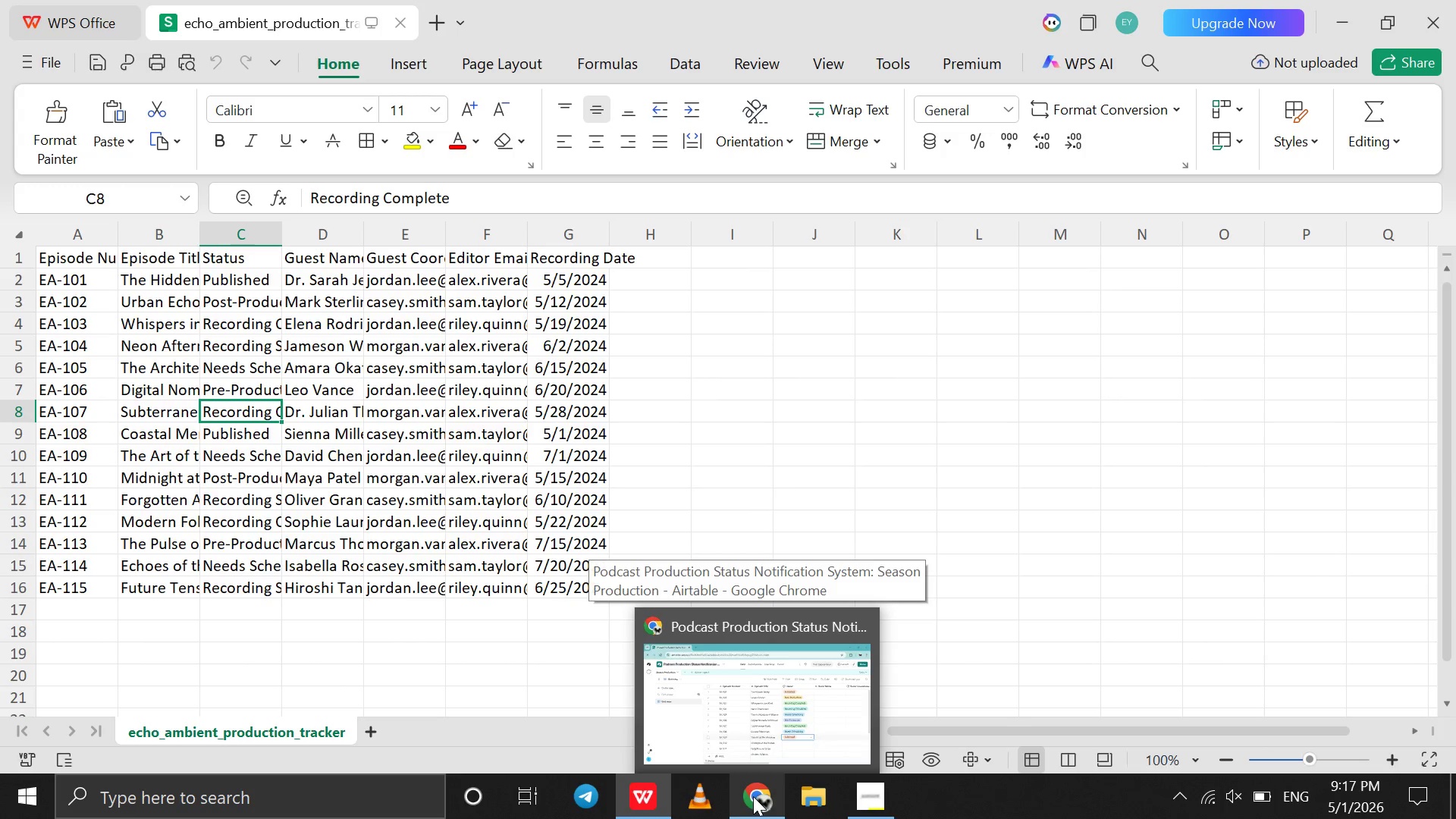 
wait(5.56)
 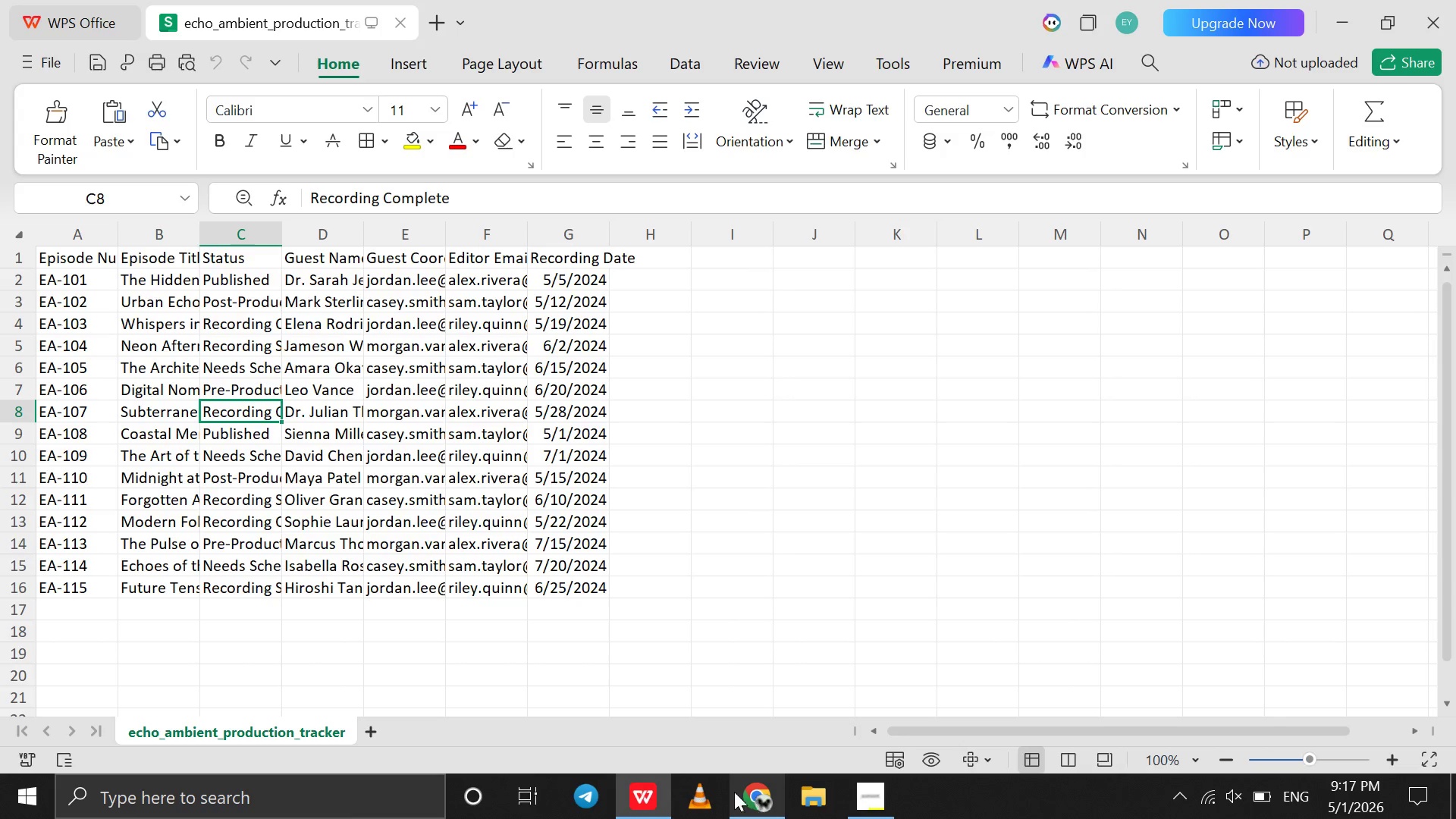 
left_click([753, 796])
 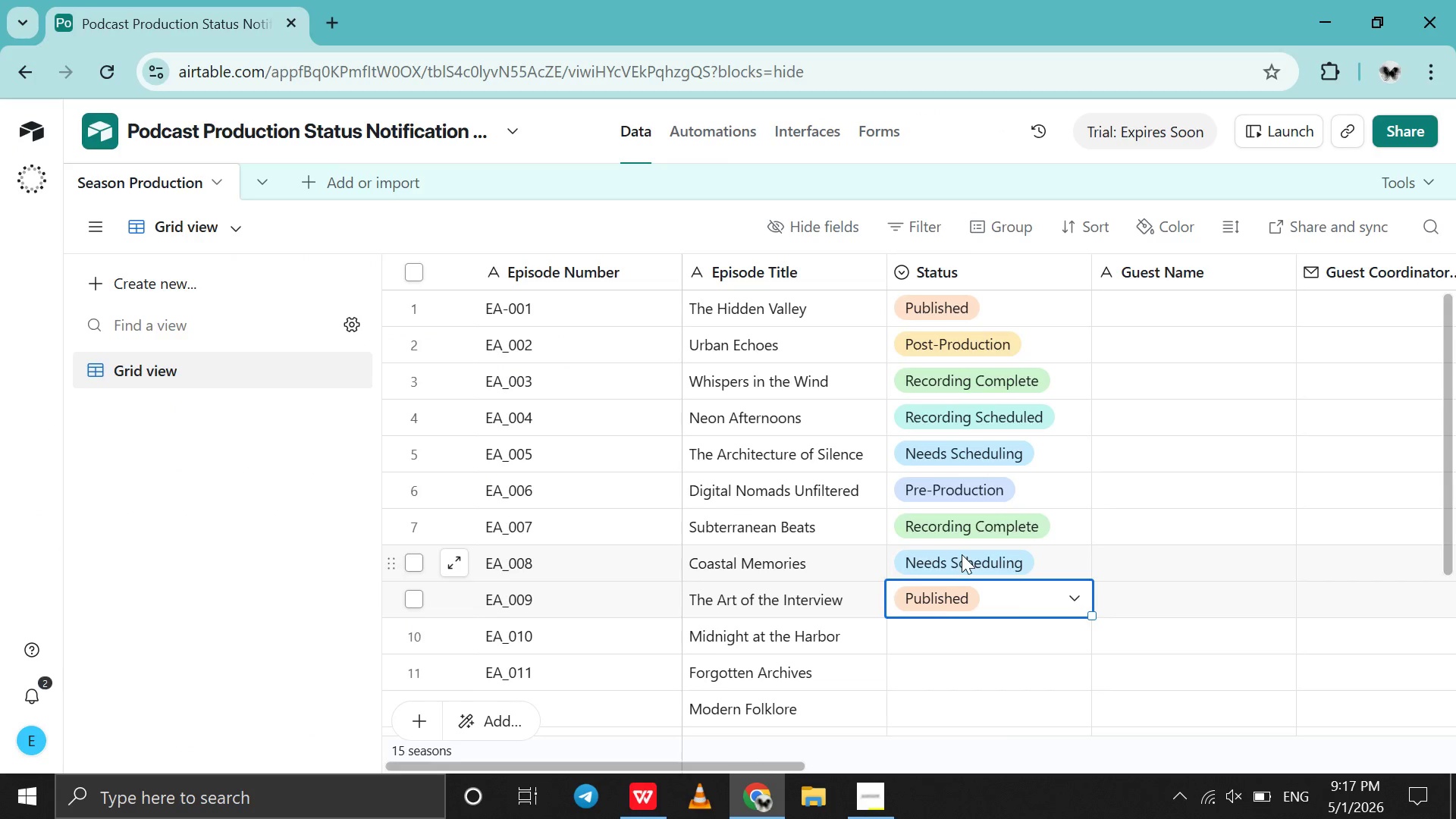 
double_click([962, 554])
 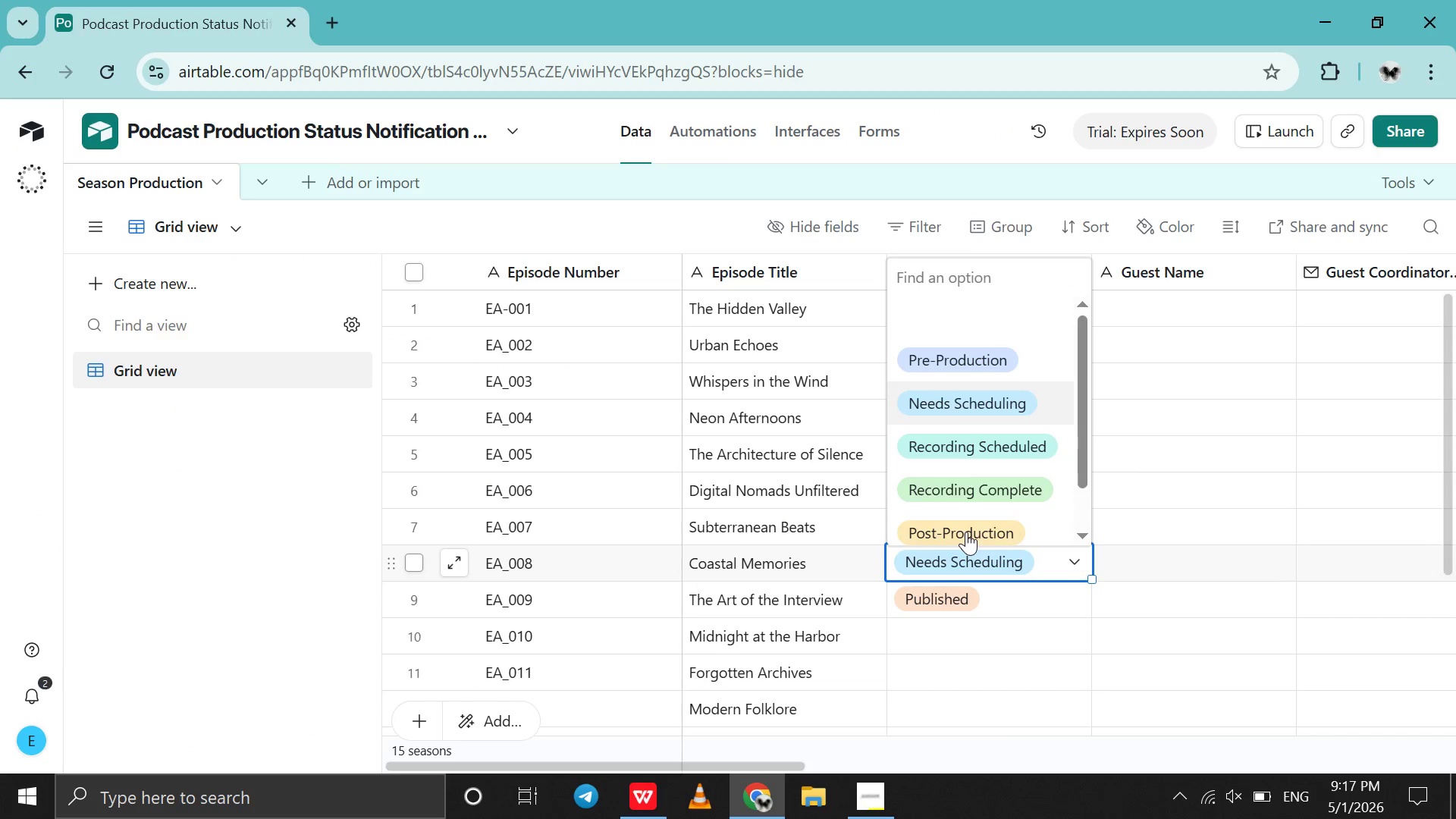 
left_click([976, 504])
 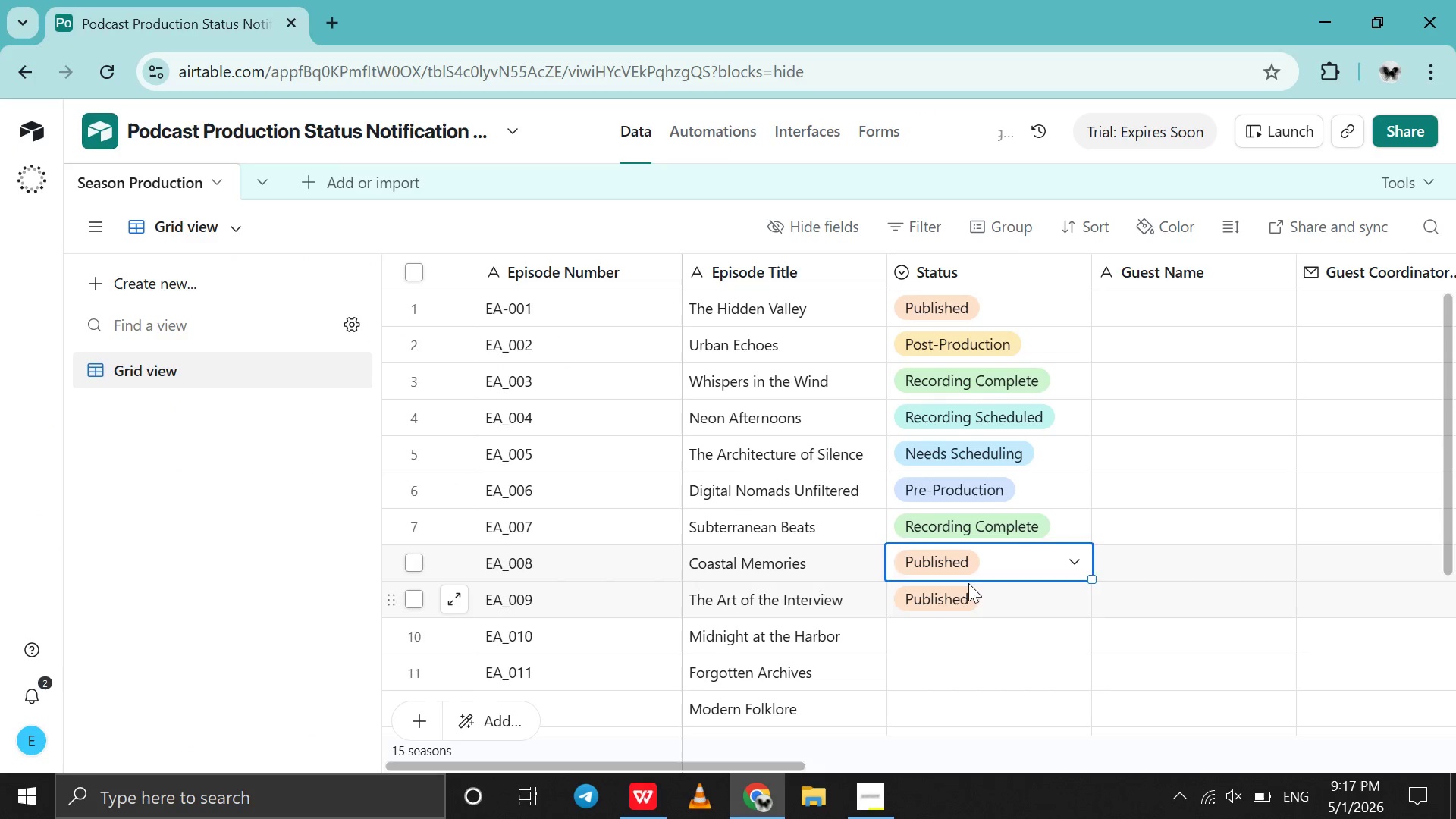 
scroll: coordinate [966, 532], scroll_direction: down, amount: 39.0
 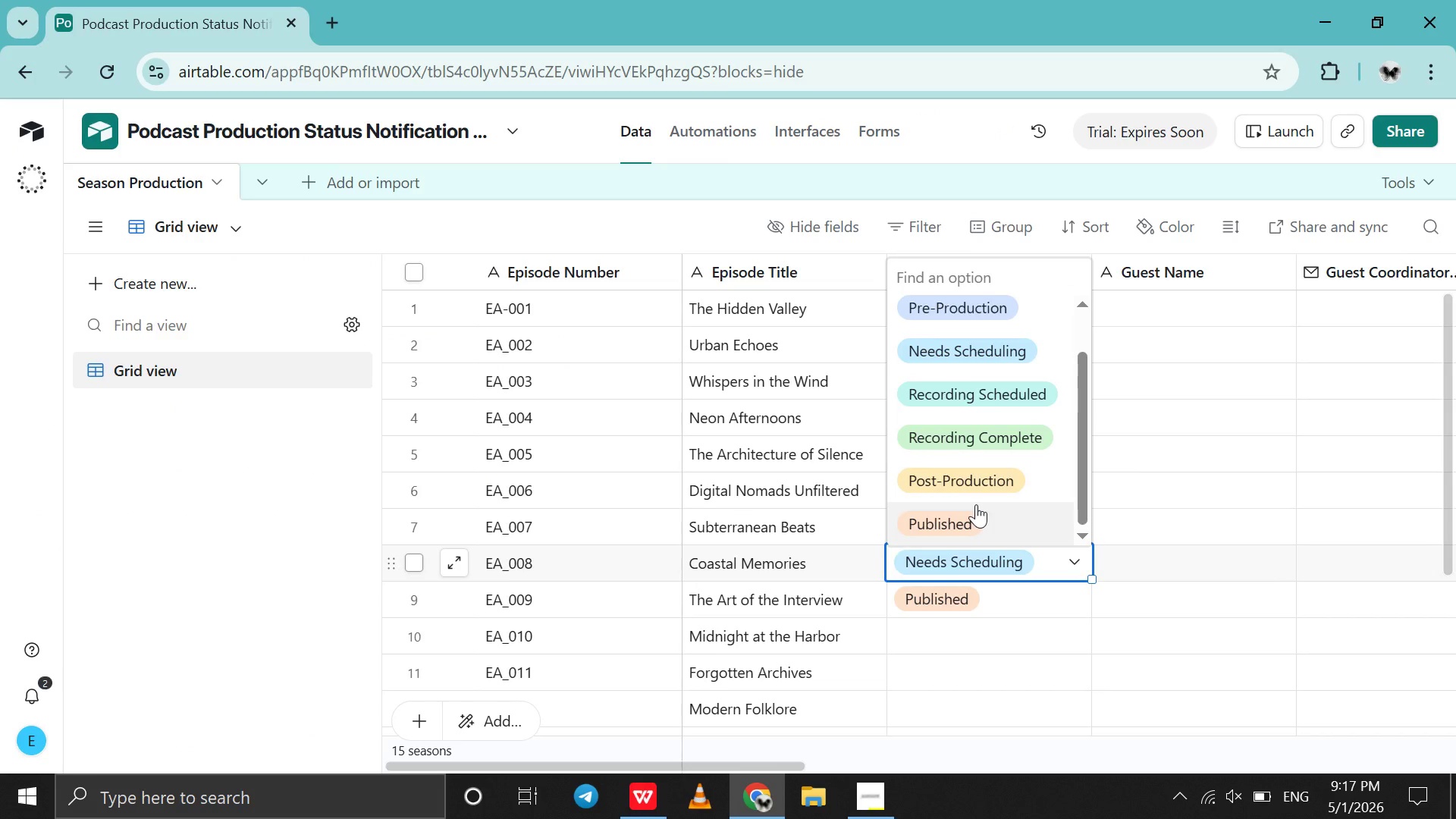 
double_click([968, 583])
 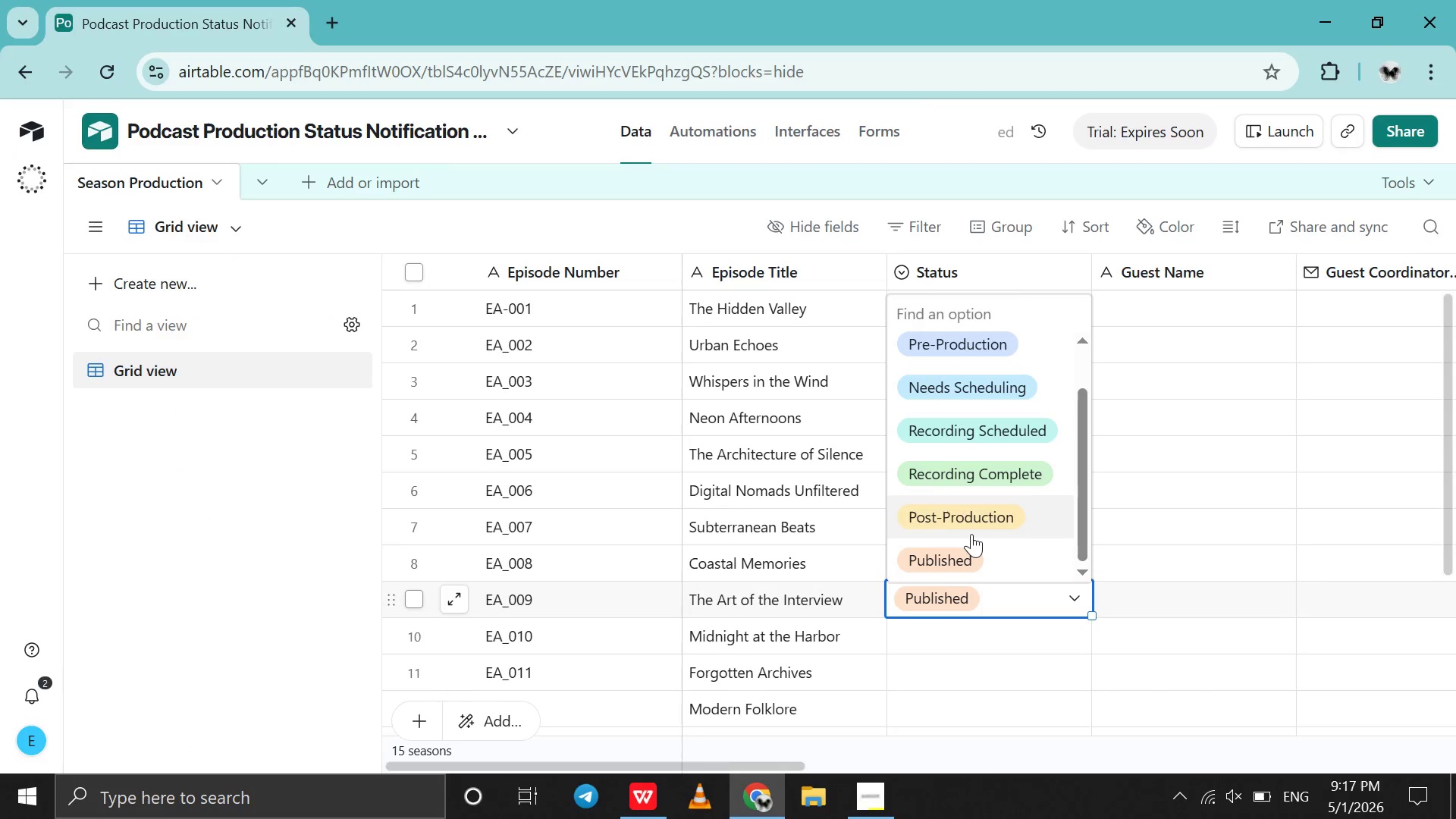 
scroll: coordinate [971, 534], scroll_direction: down, amount: 18.0
 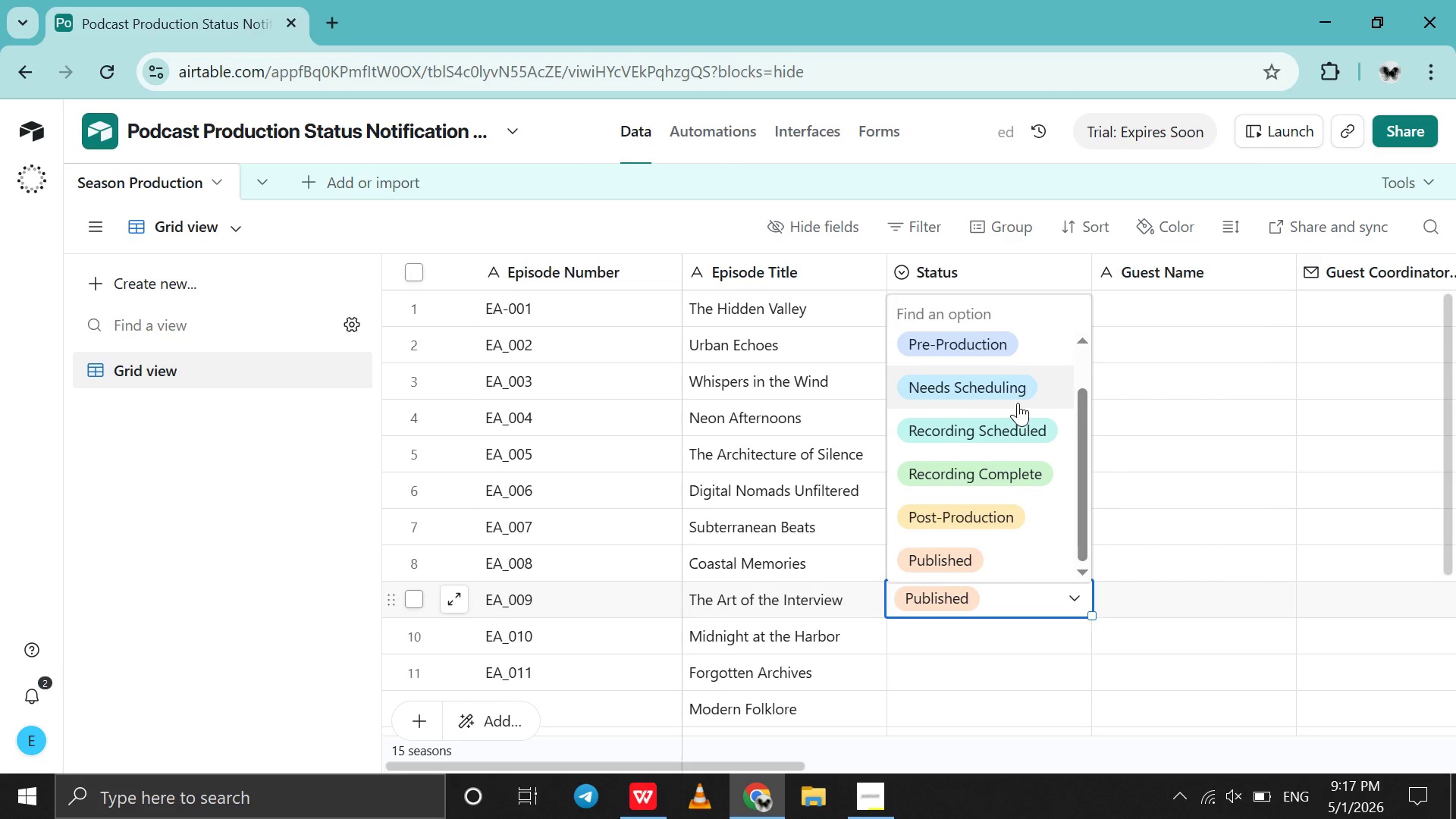 
left_click([1018, 403])
 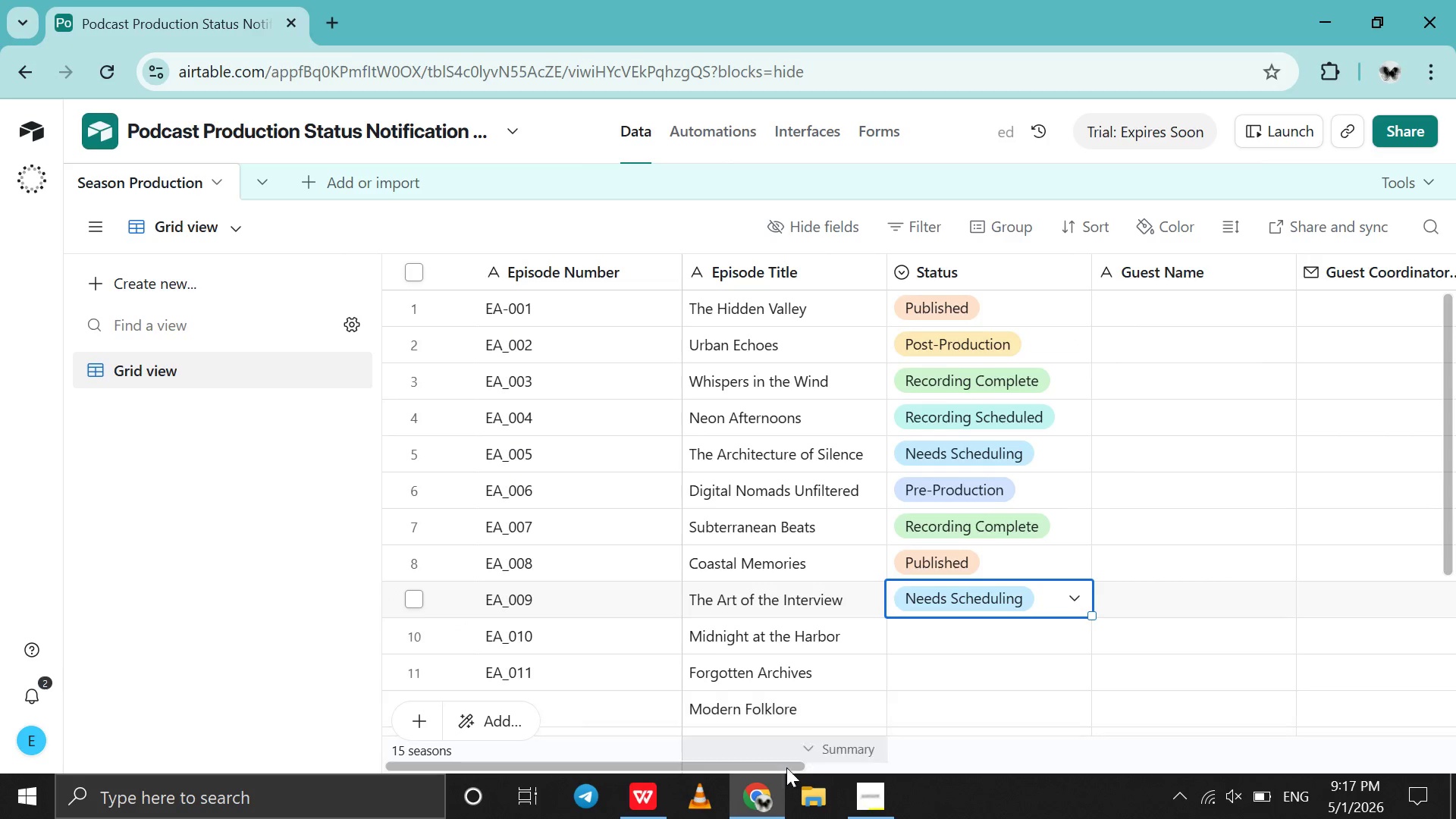 
left_click([757, 789])
 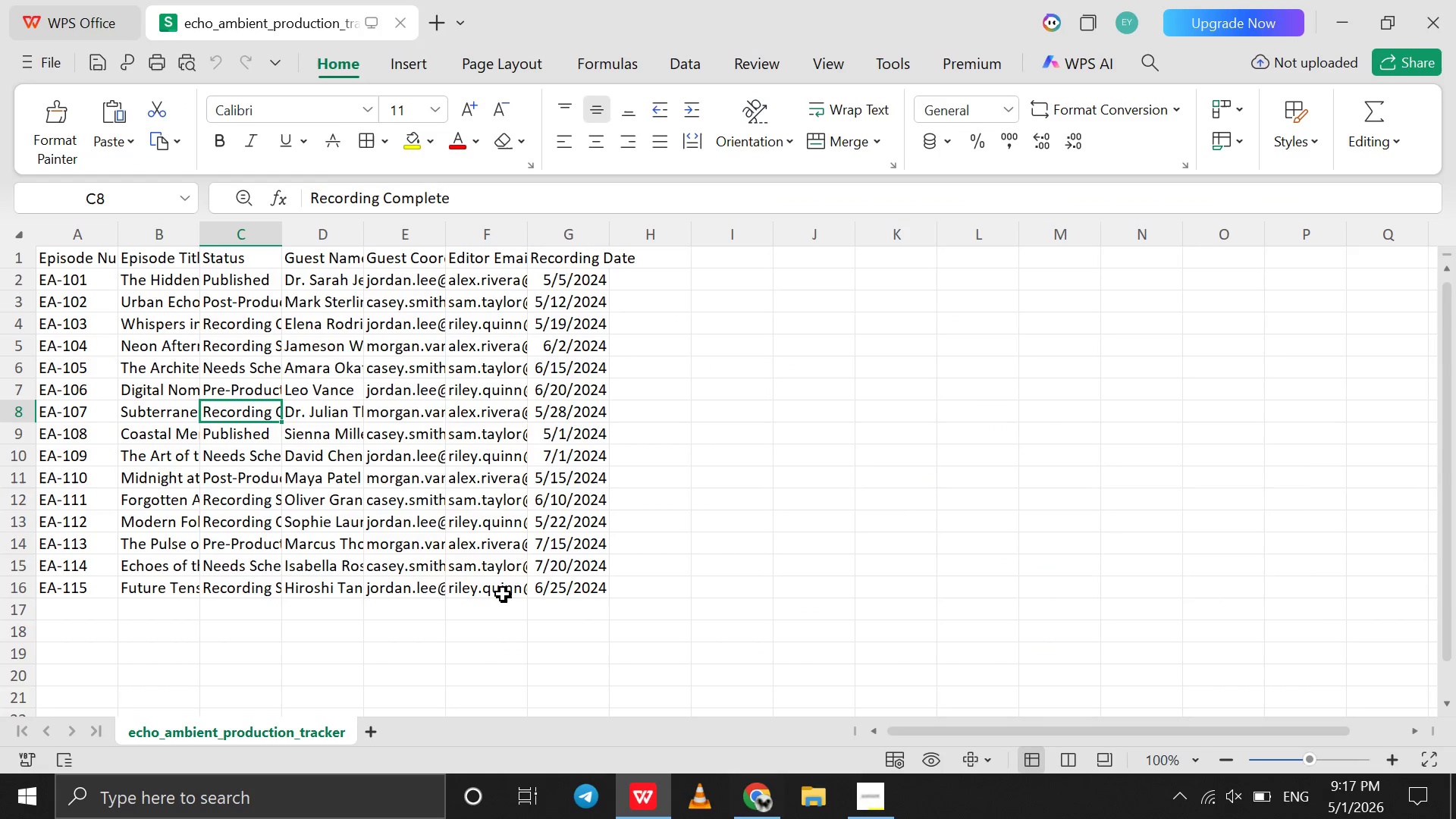 
left_click([250, 471])
 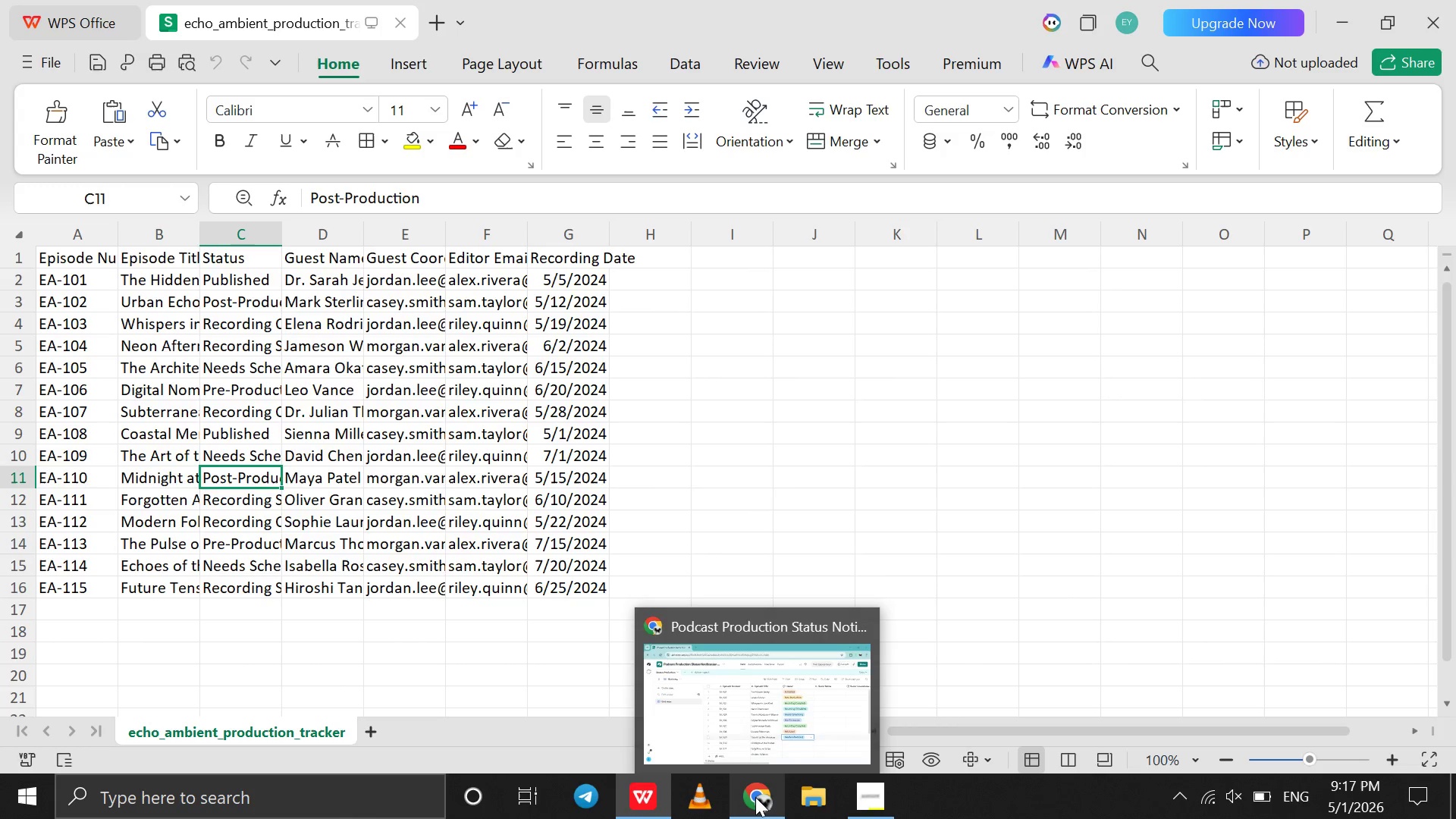 
left_click([755, 797])
 